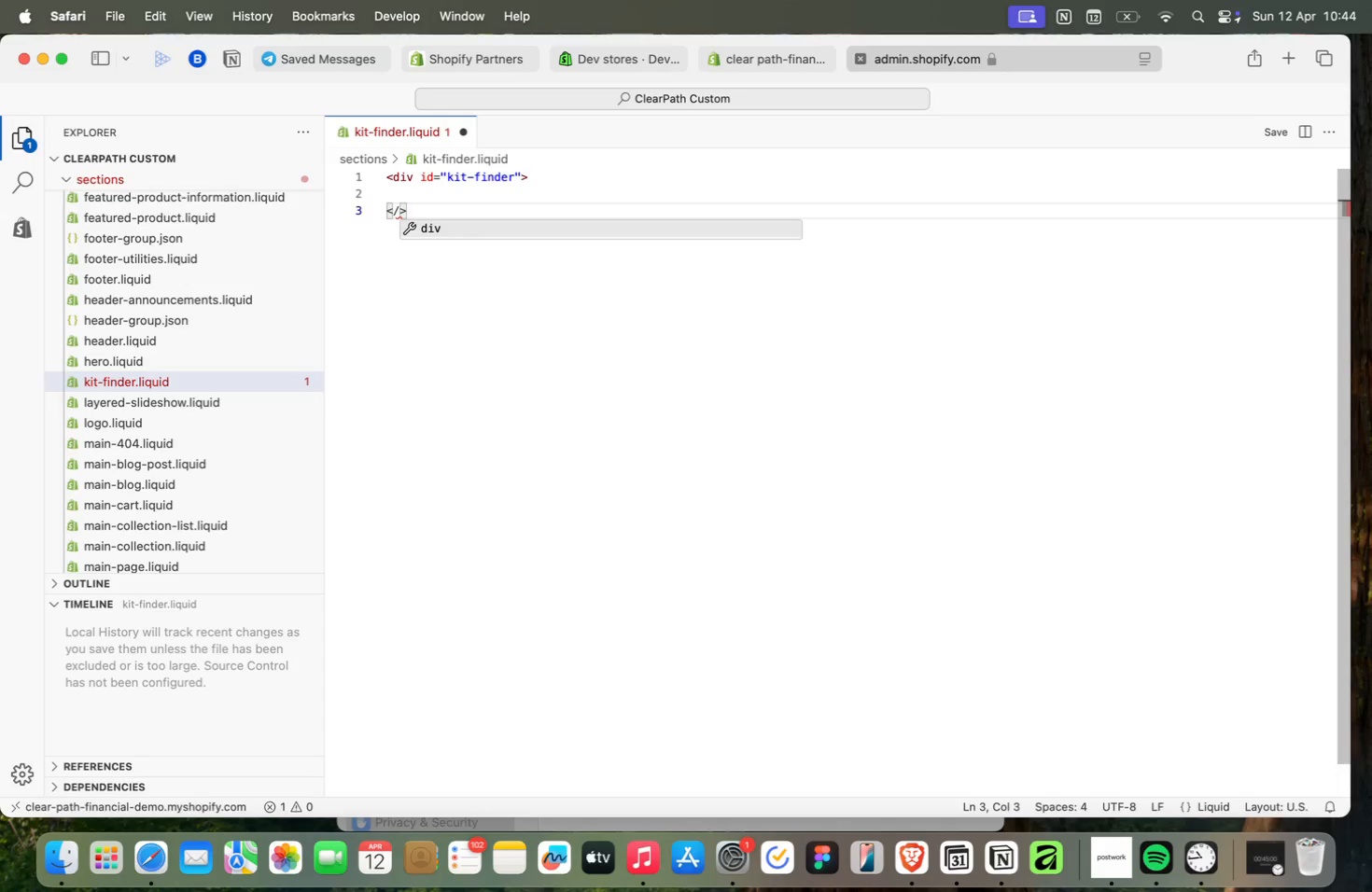 
key(Enter)
 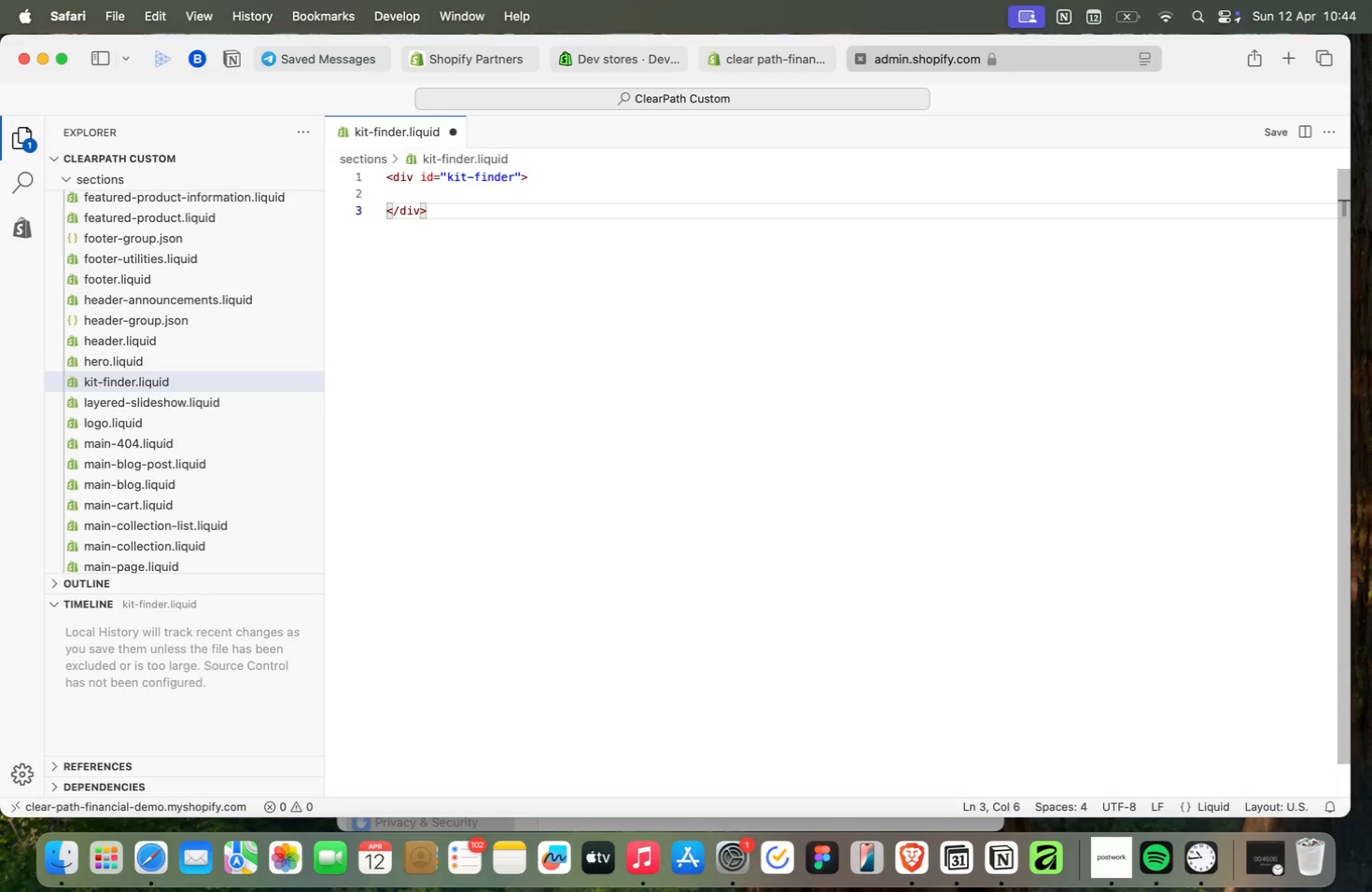 
key(ArrowUp)
 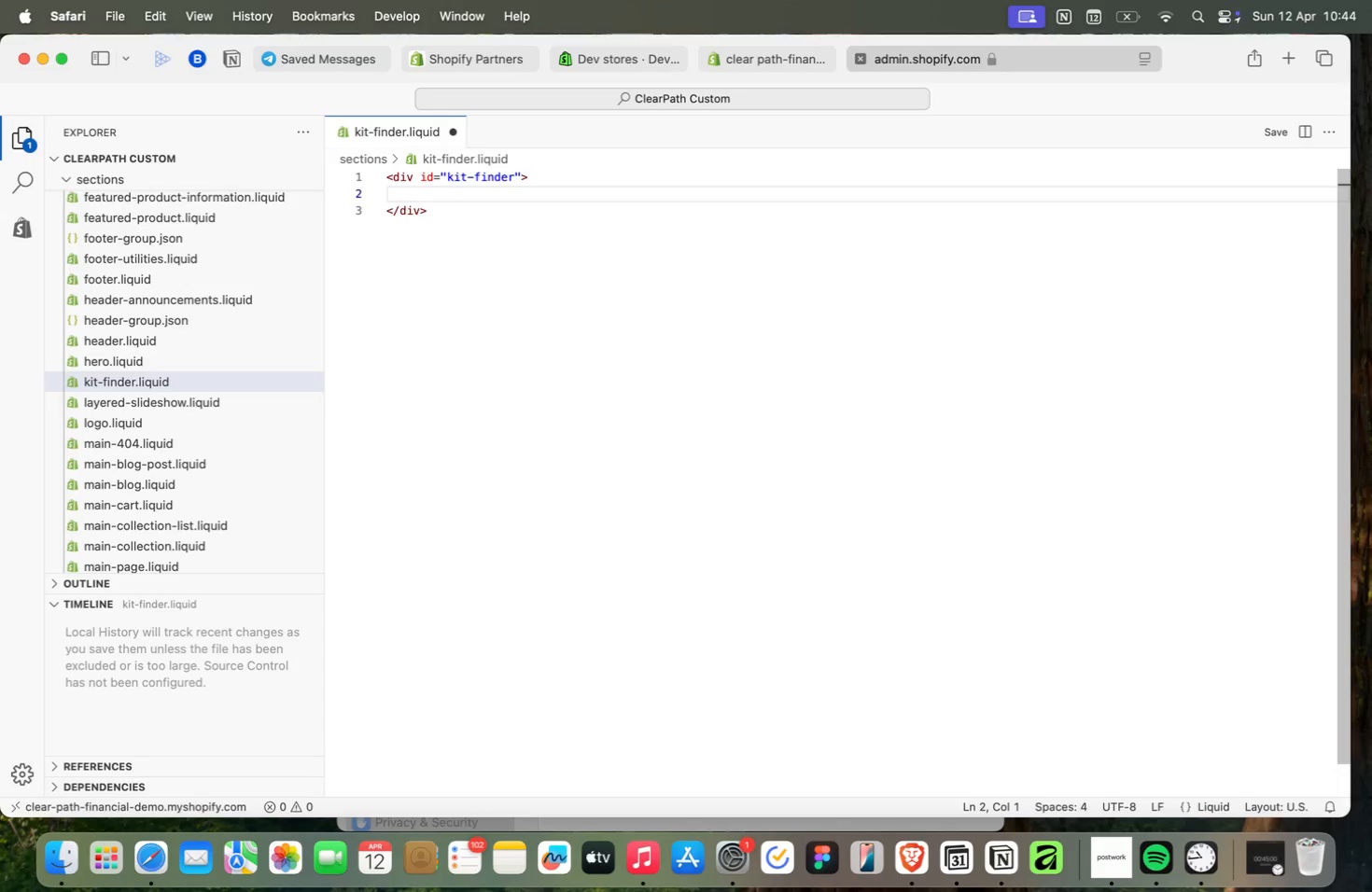 
type(h2)
key(Backspace)
key(Backspace)
type(<h)
 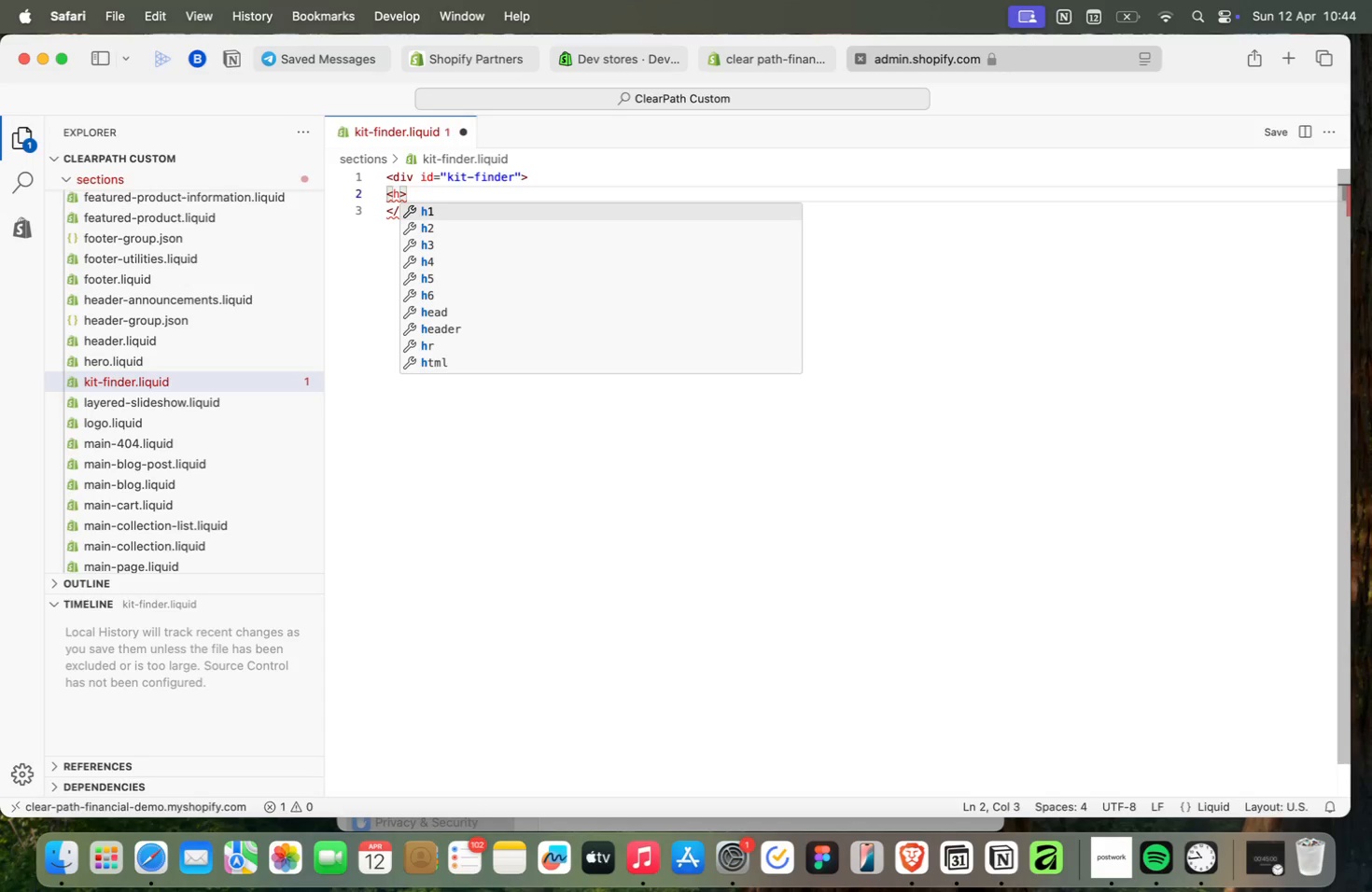 
key(ArrowDown)
 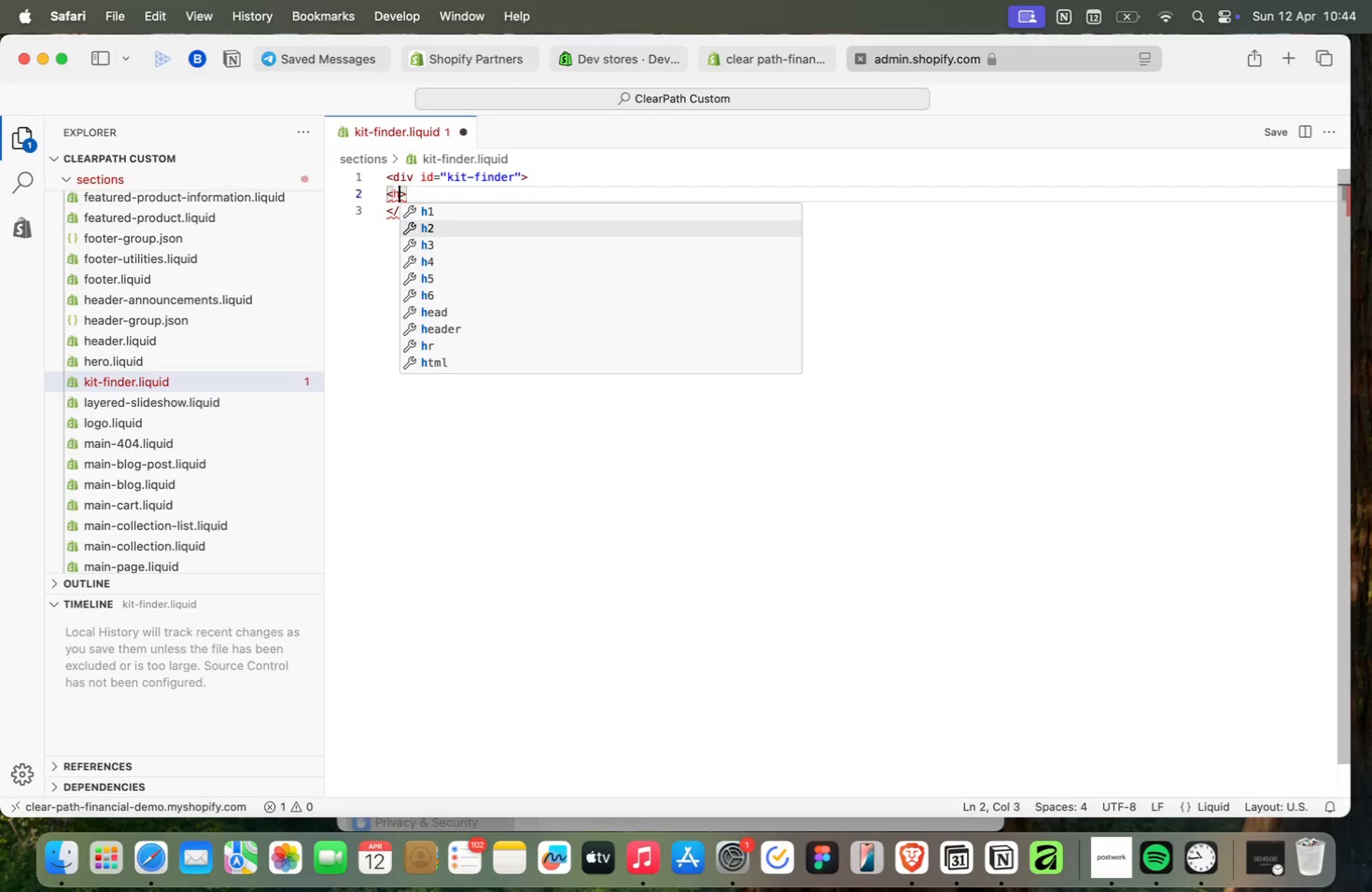 
key(Enter)
 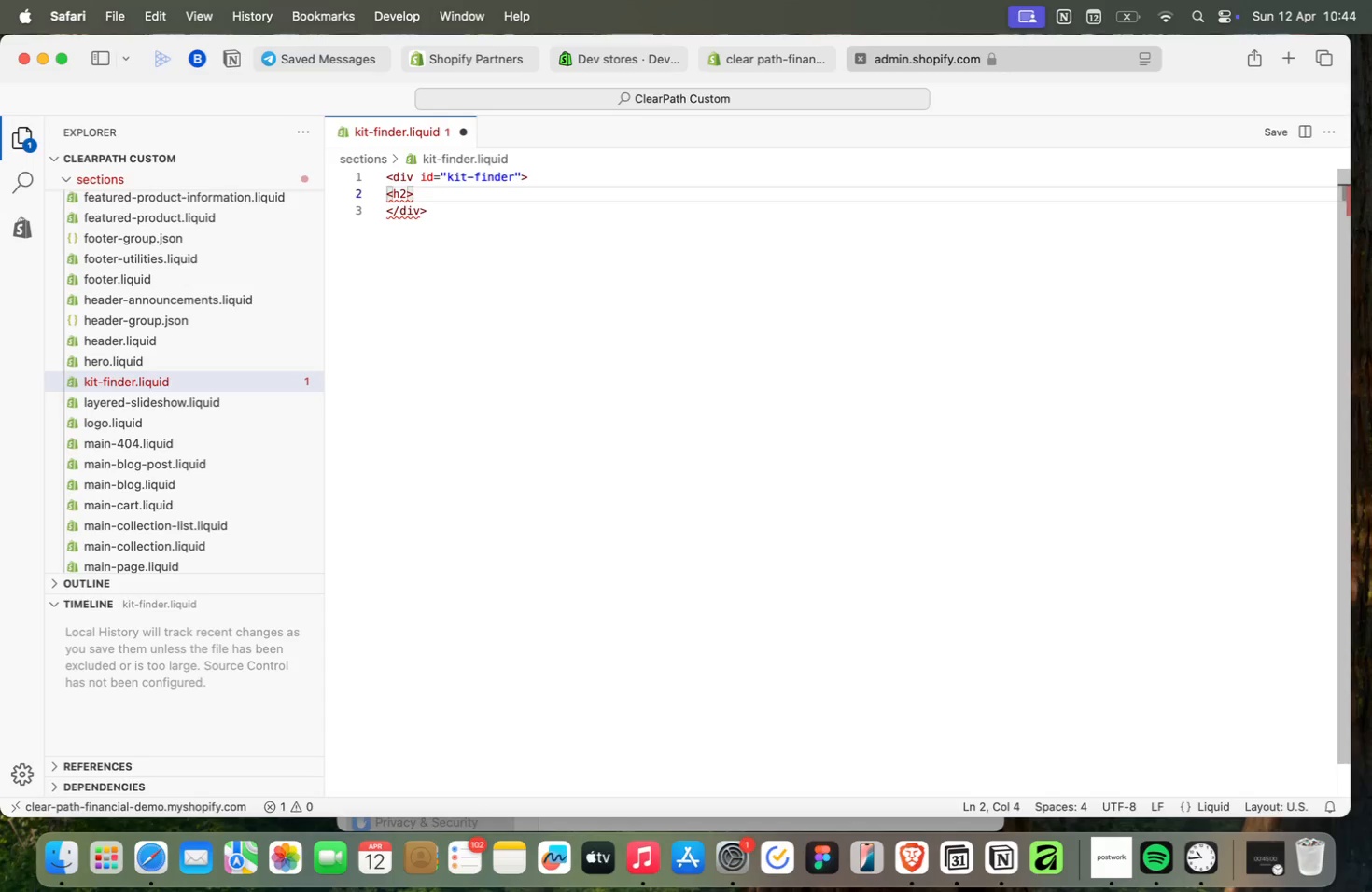 
key(ArrowRight)
 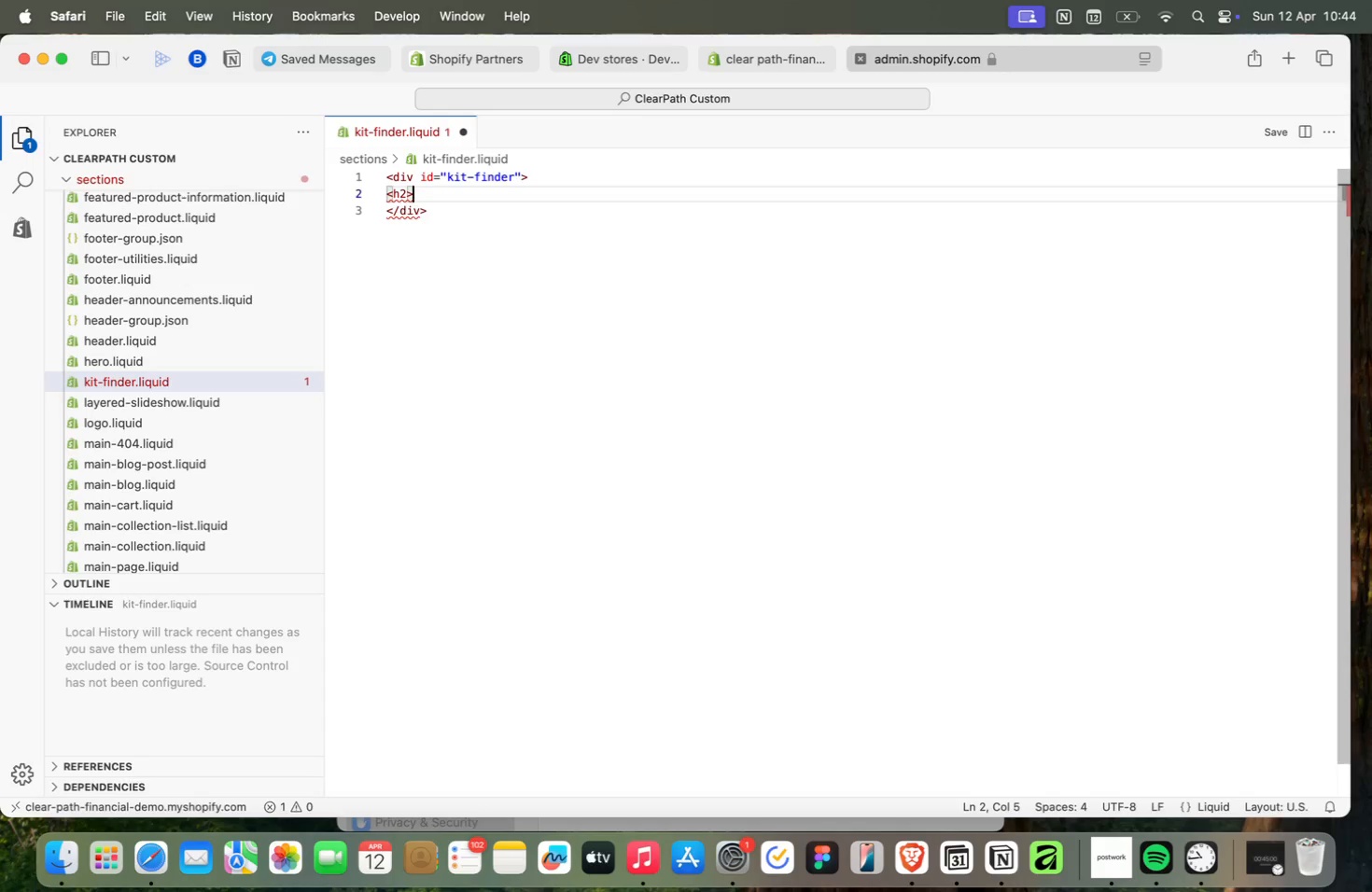 
type(Find )
 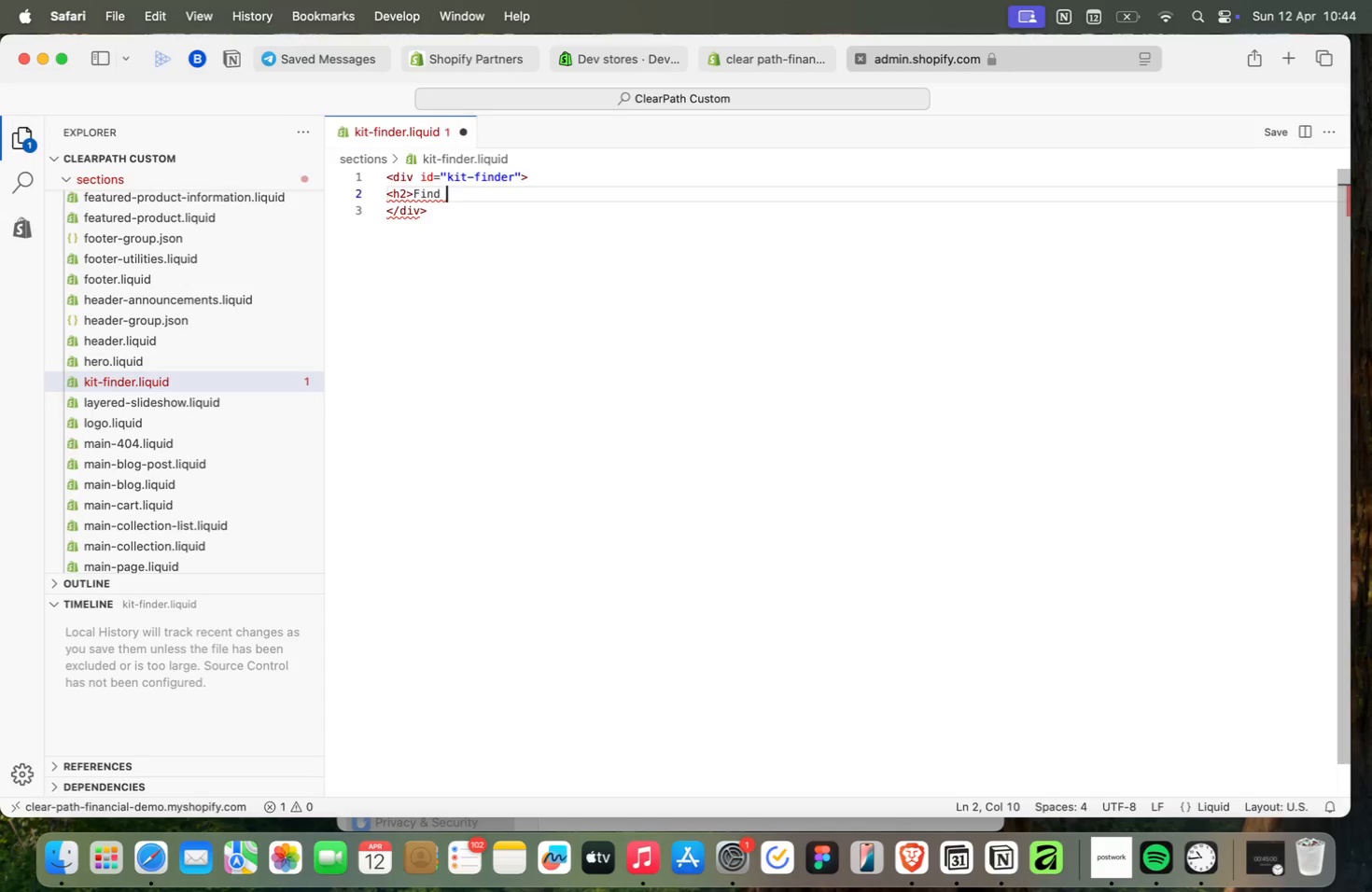 
type(your accounting Kit)
 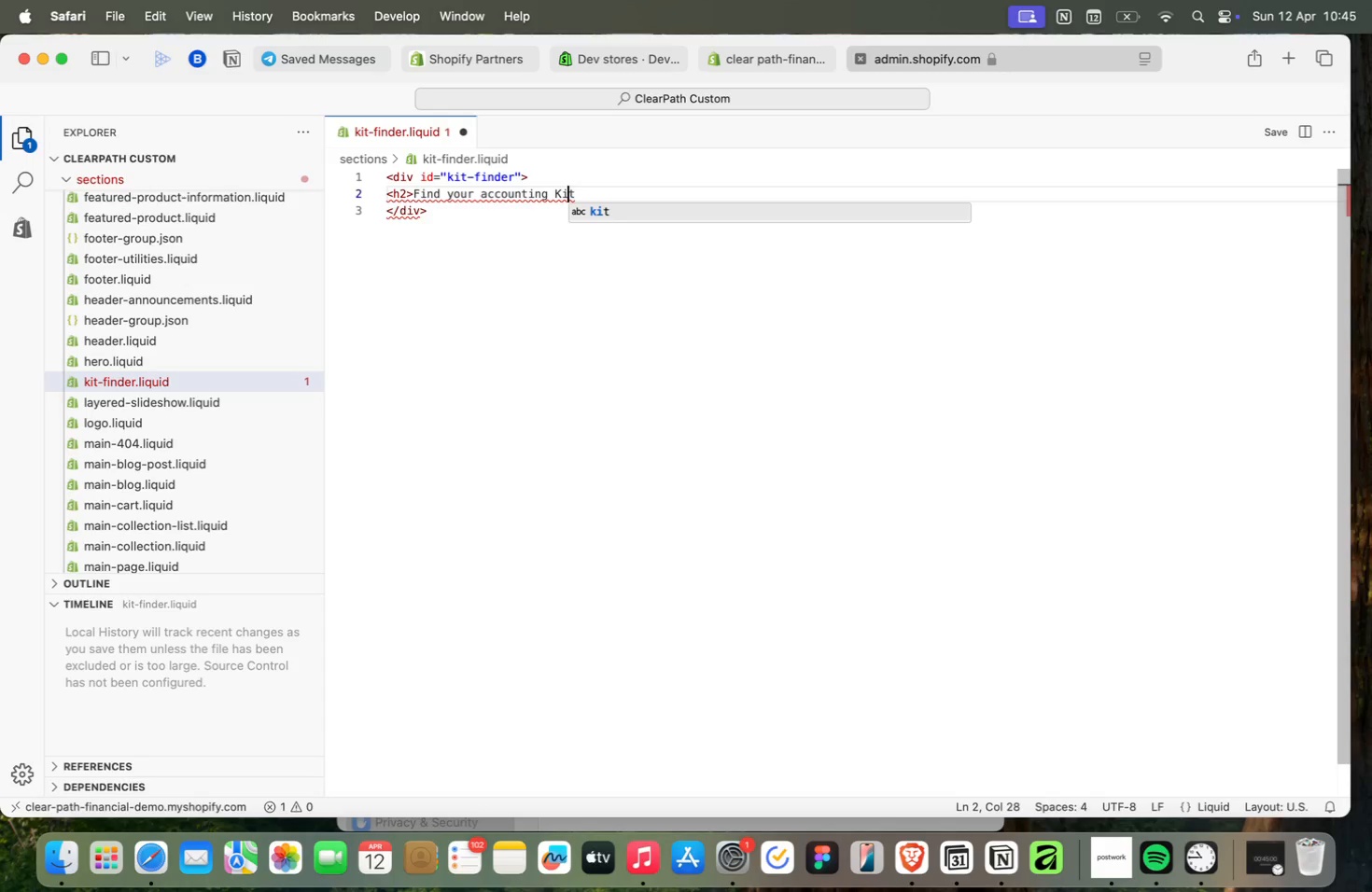 
 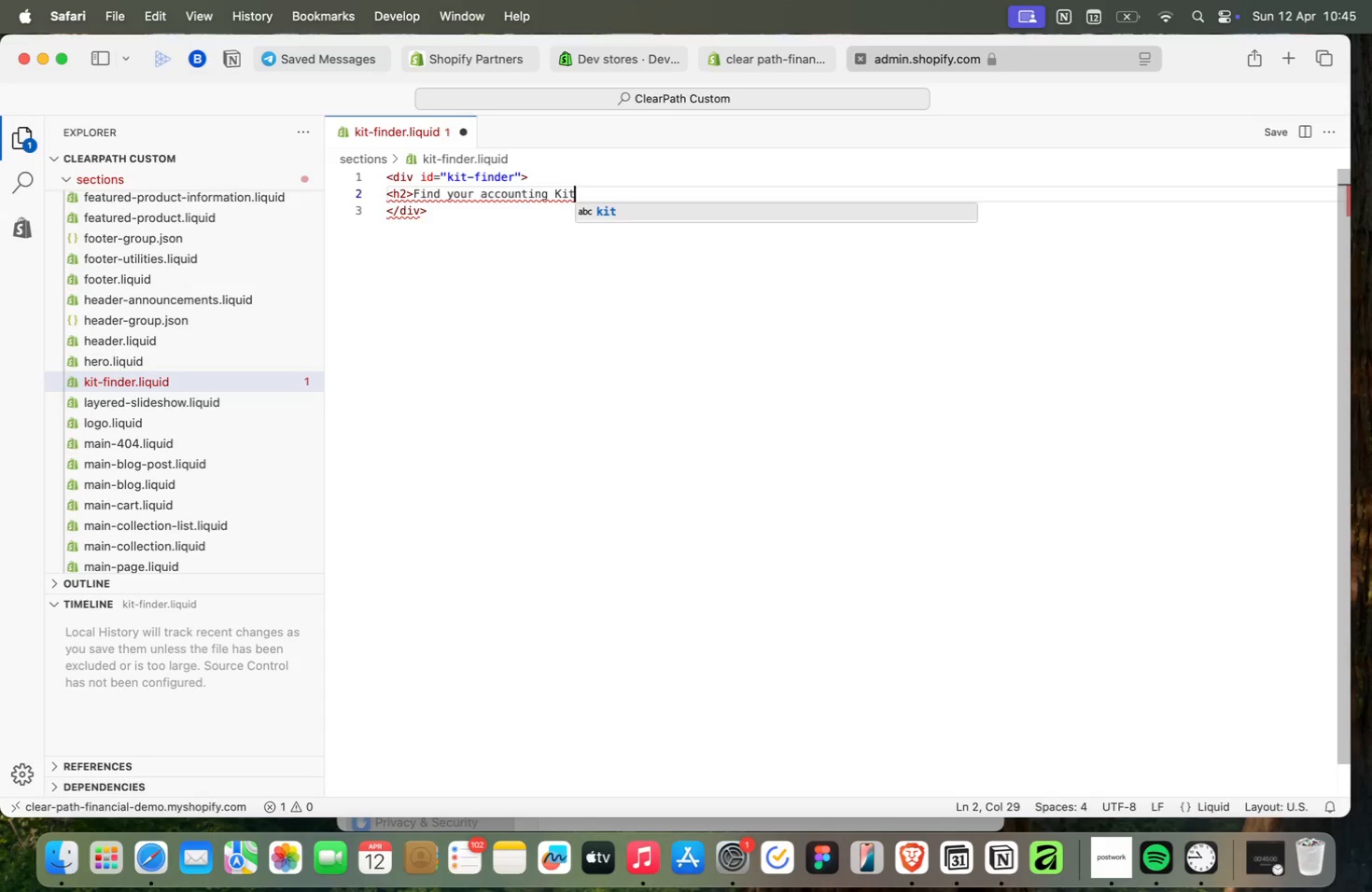 
hold_key(key=ArrowLeft, duration=1.36)
 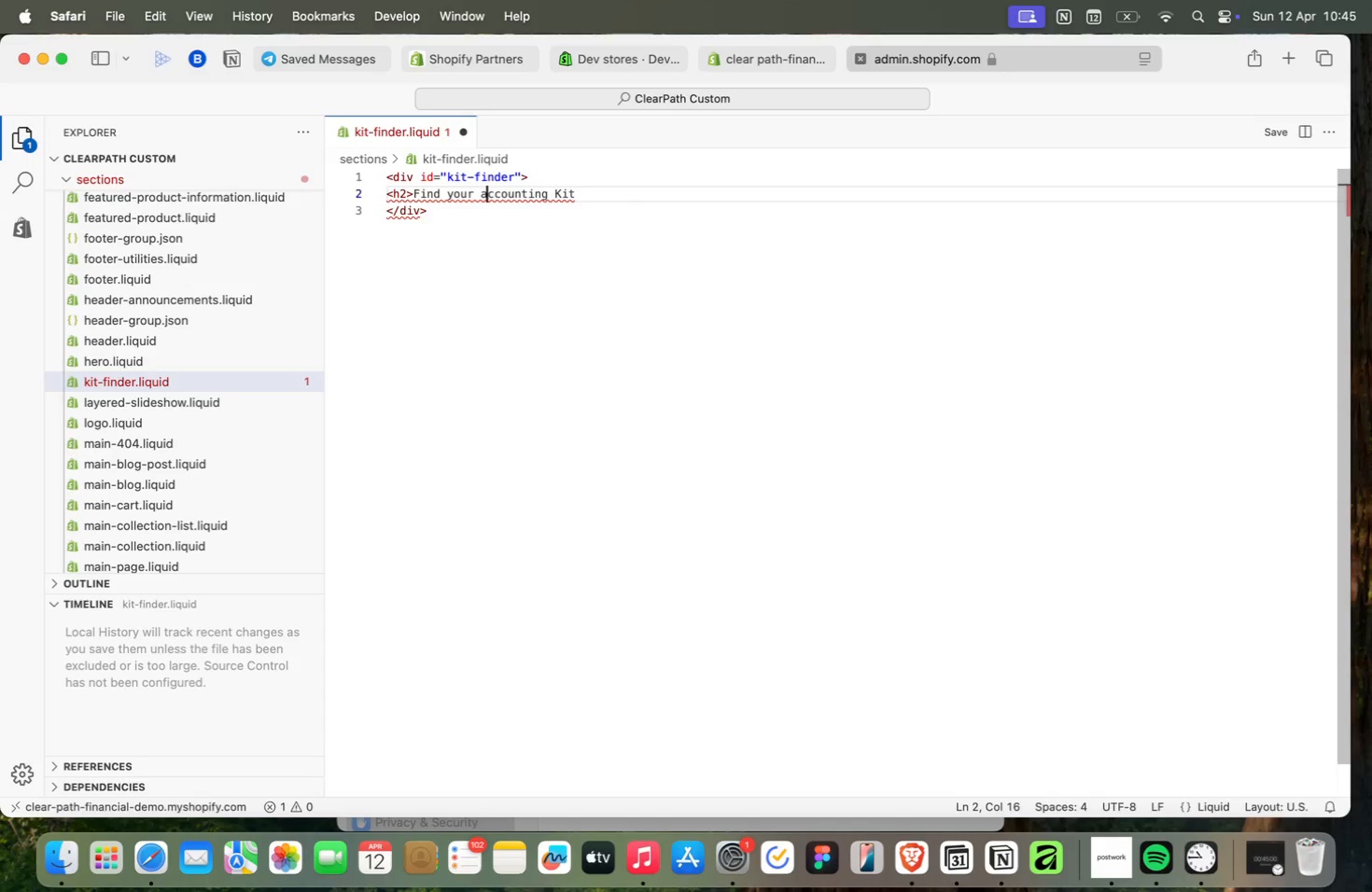 
key(ArrowLeft)
 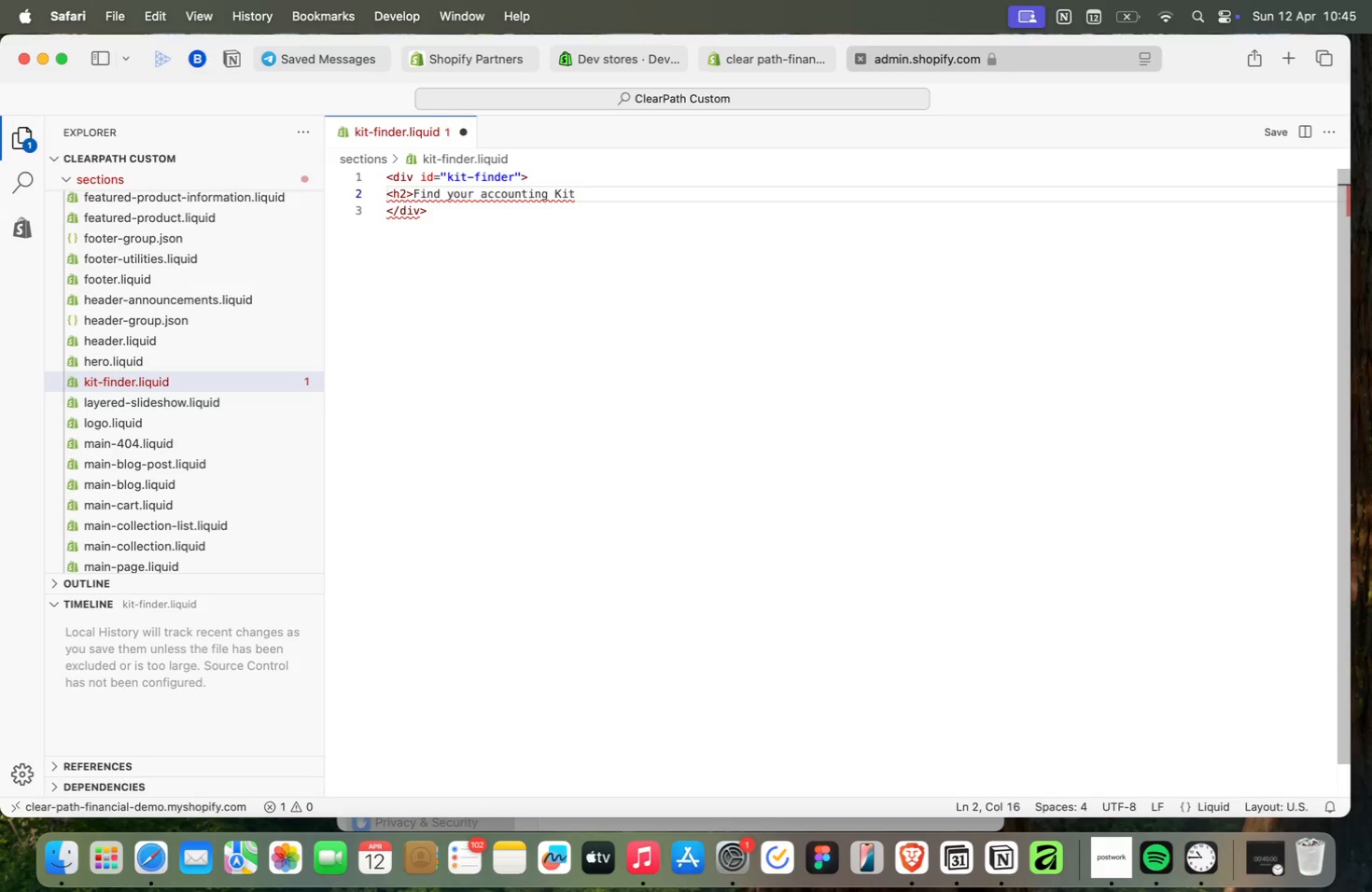 
key(Backspace)
 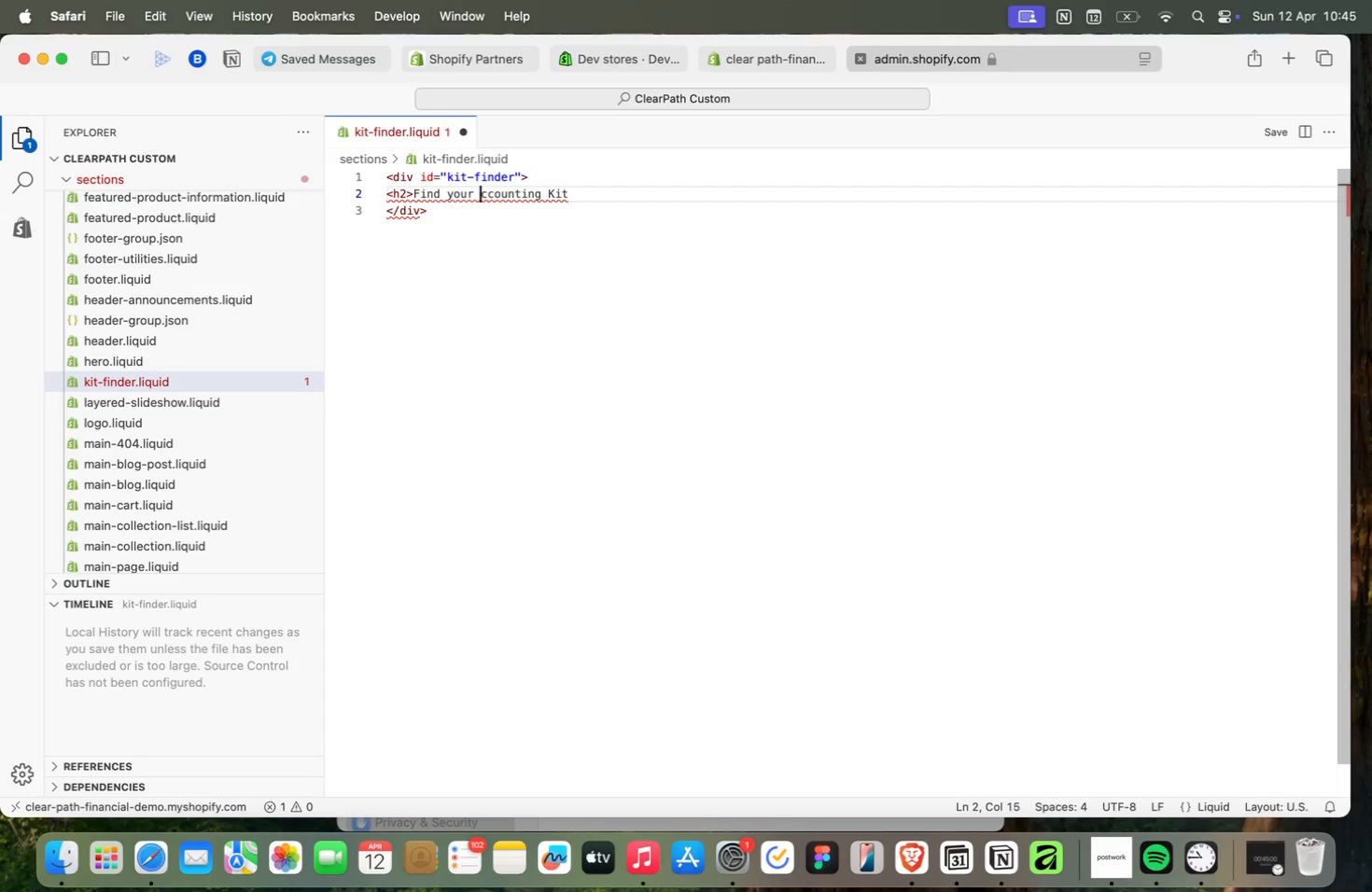 
key(Shift+K)
 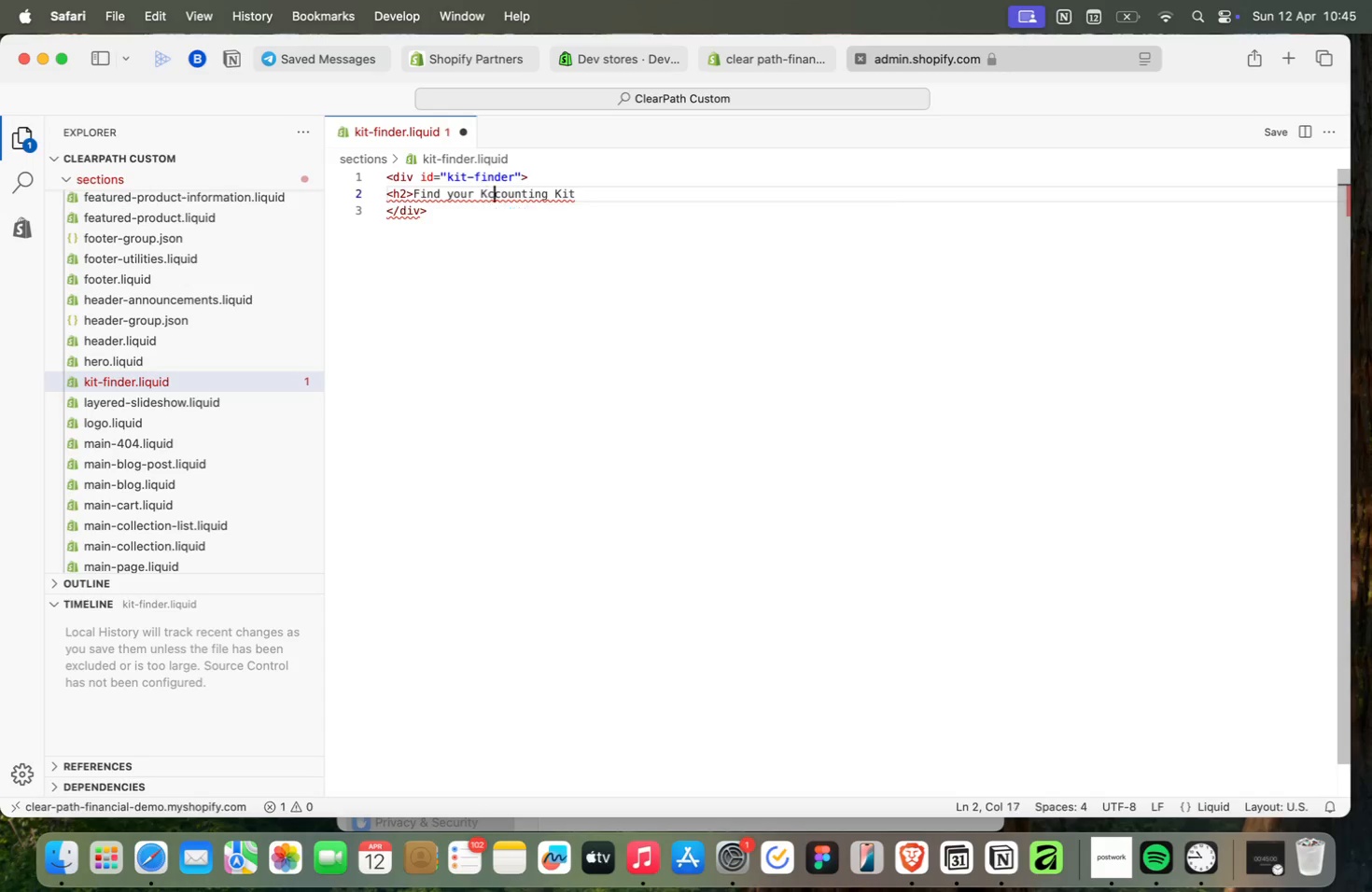 
hold_key(key=ArrowRight, duration=0.78)
 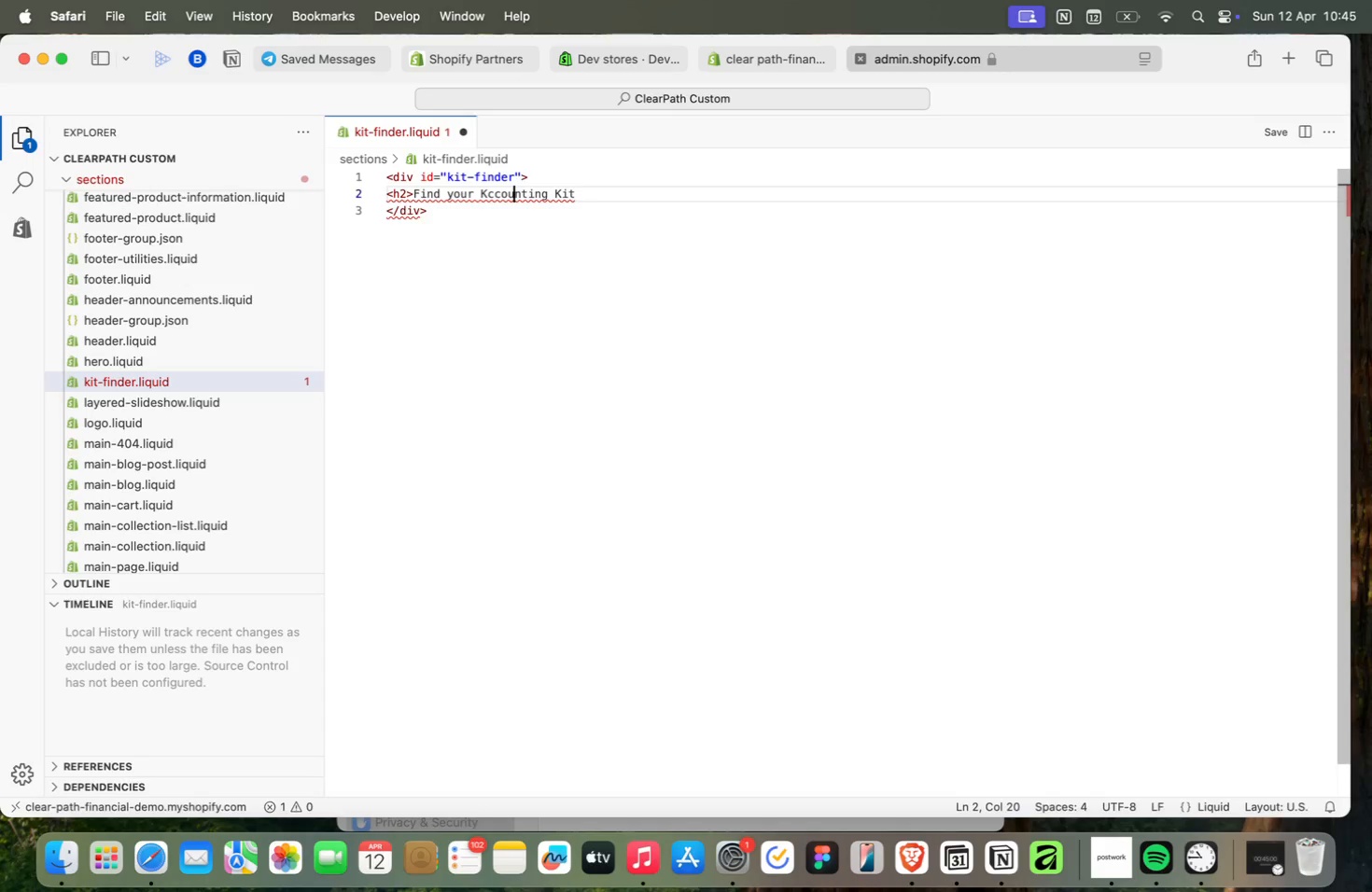 
key(ArrowLeft)
 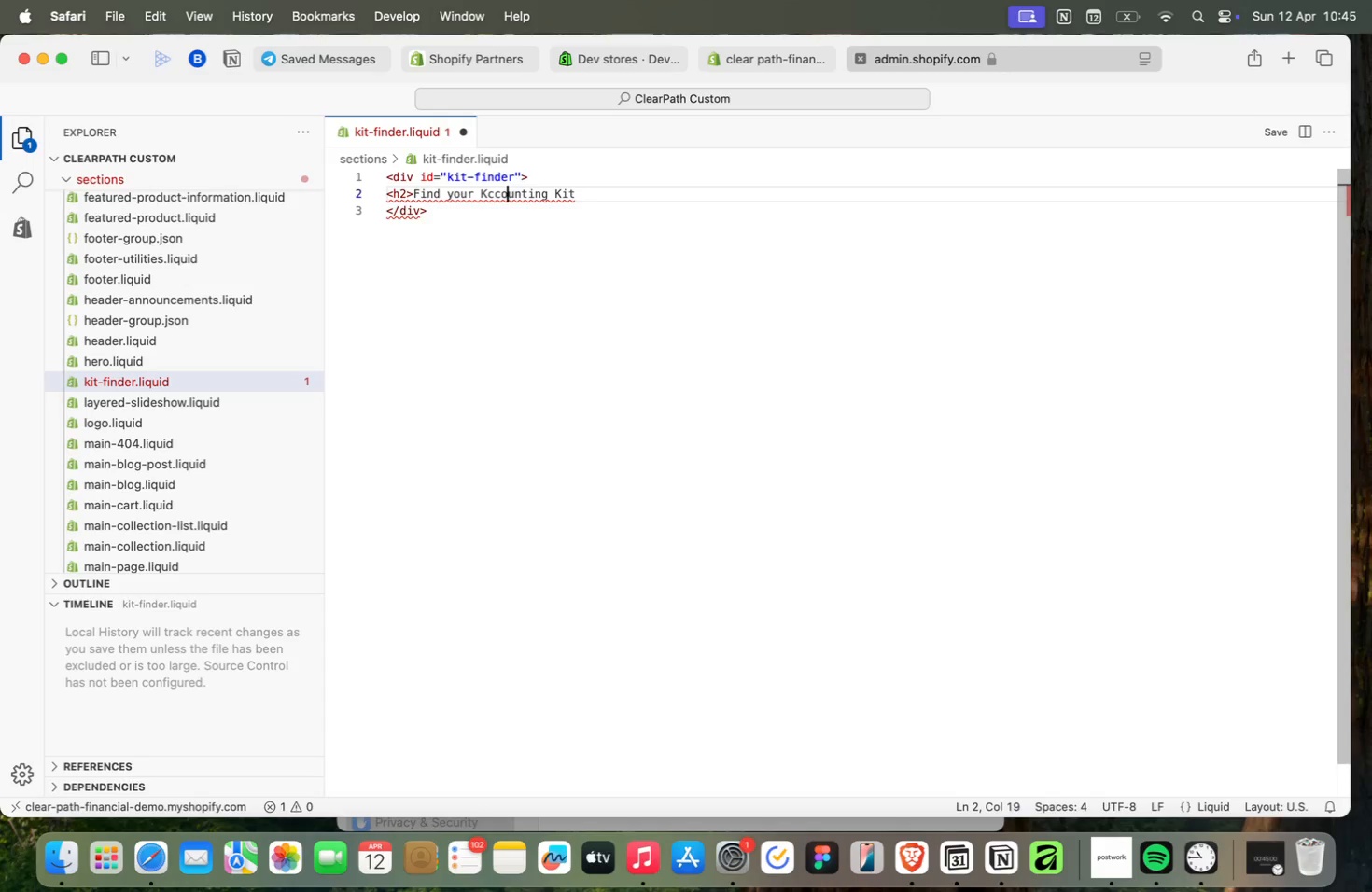 
key(ArrowLeft)
 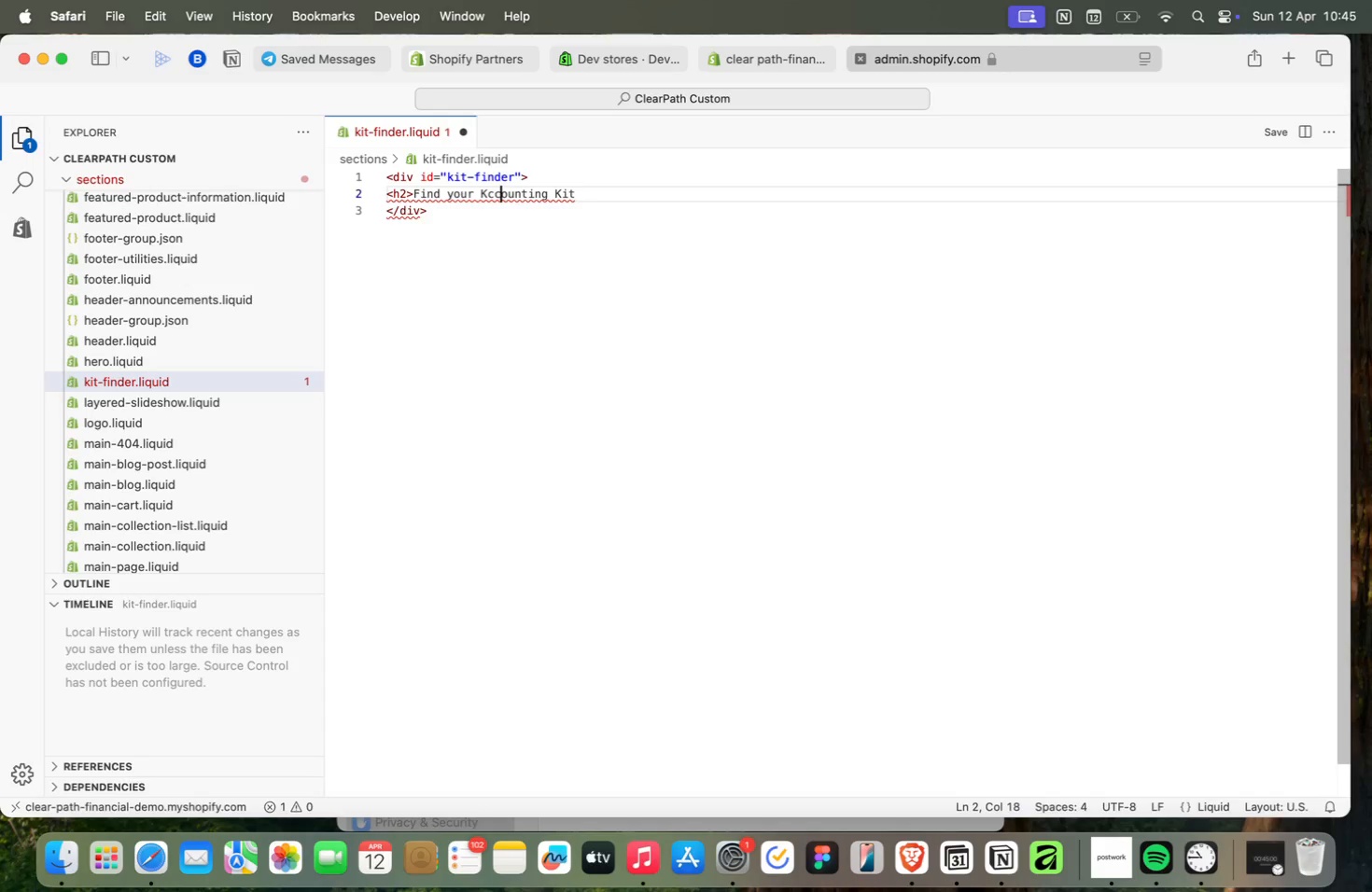 
key(ArrowLeft)
 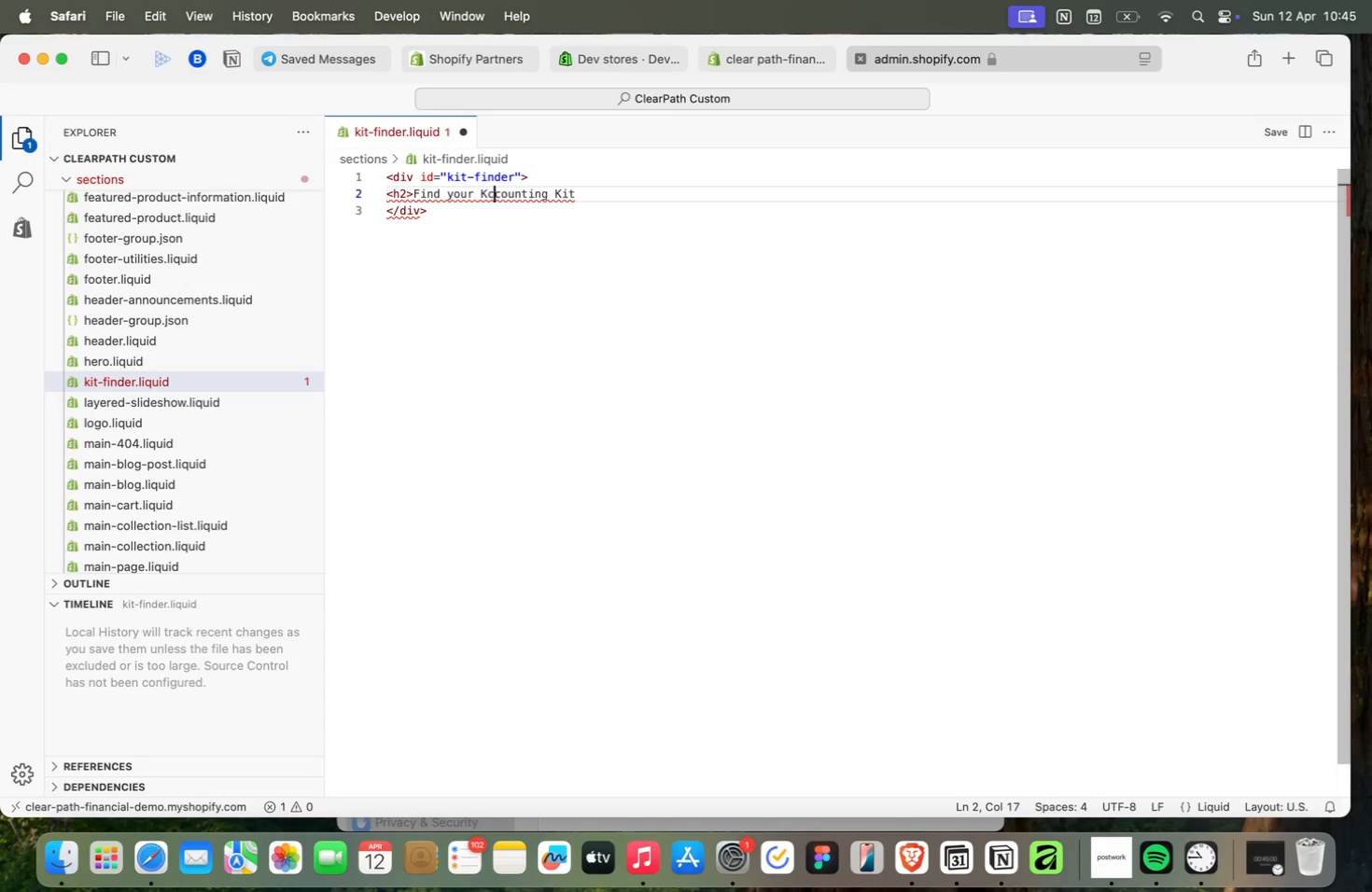 
key(ArrowLeft)
 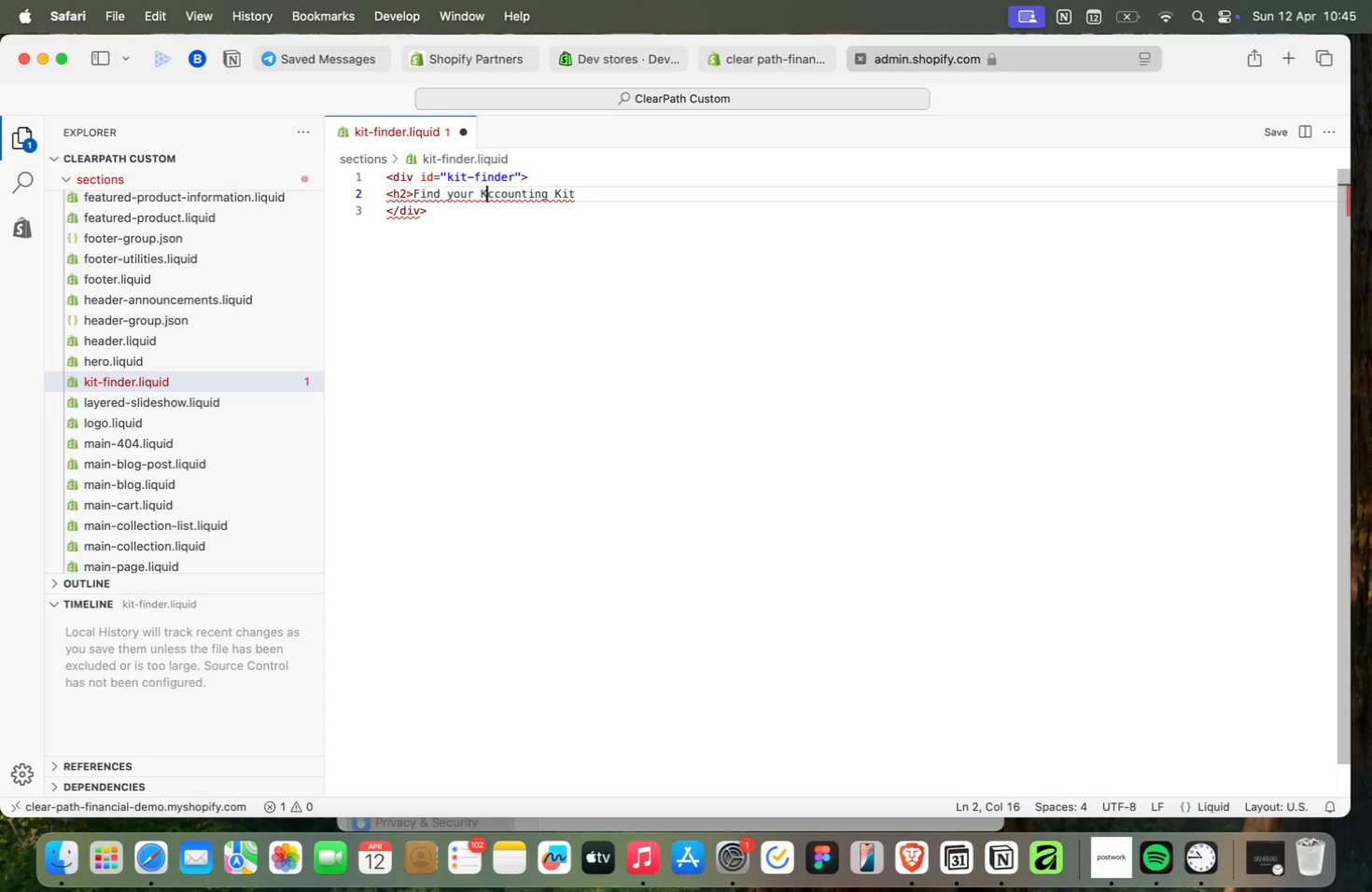 
key(ArrowLeft)
 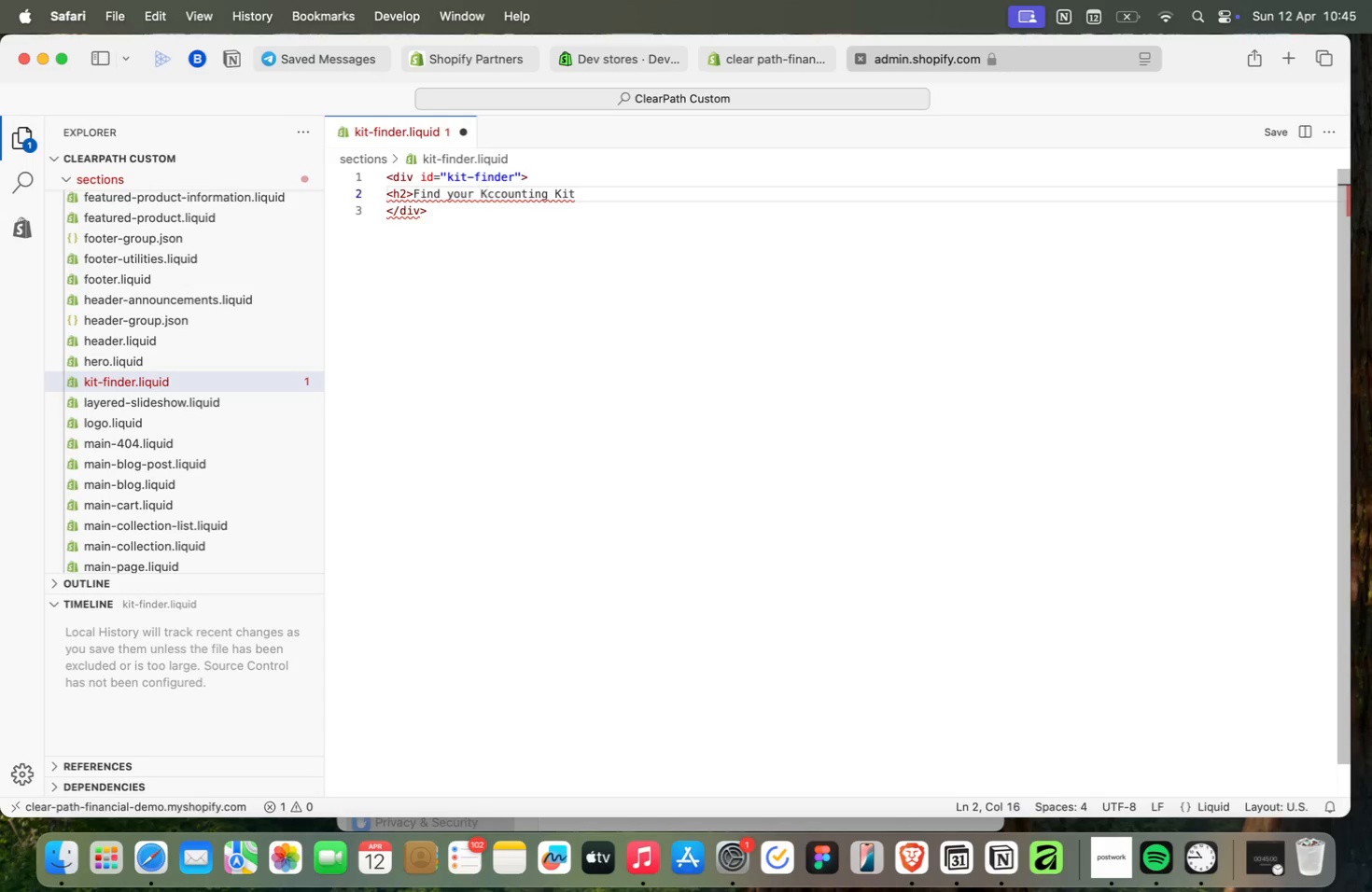 
key(Backspace)
 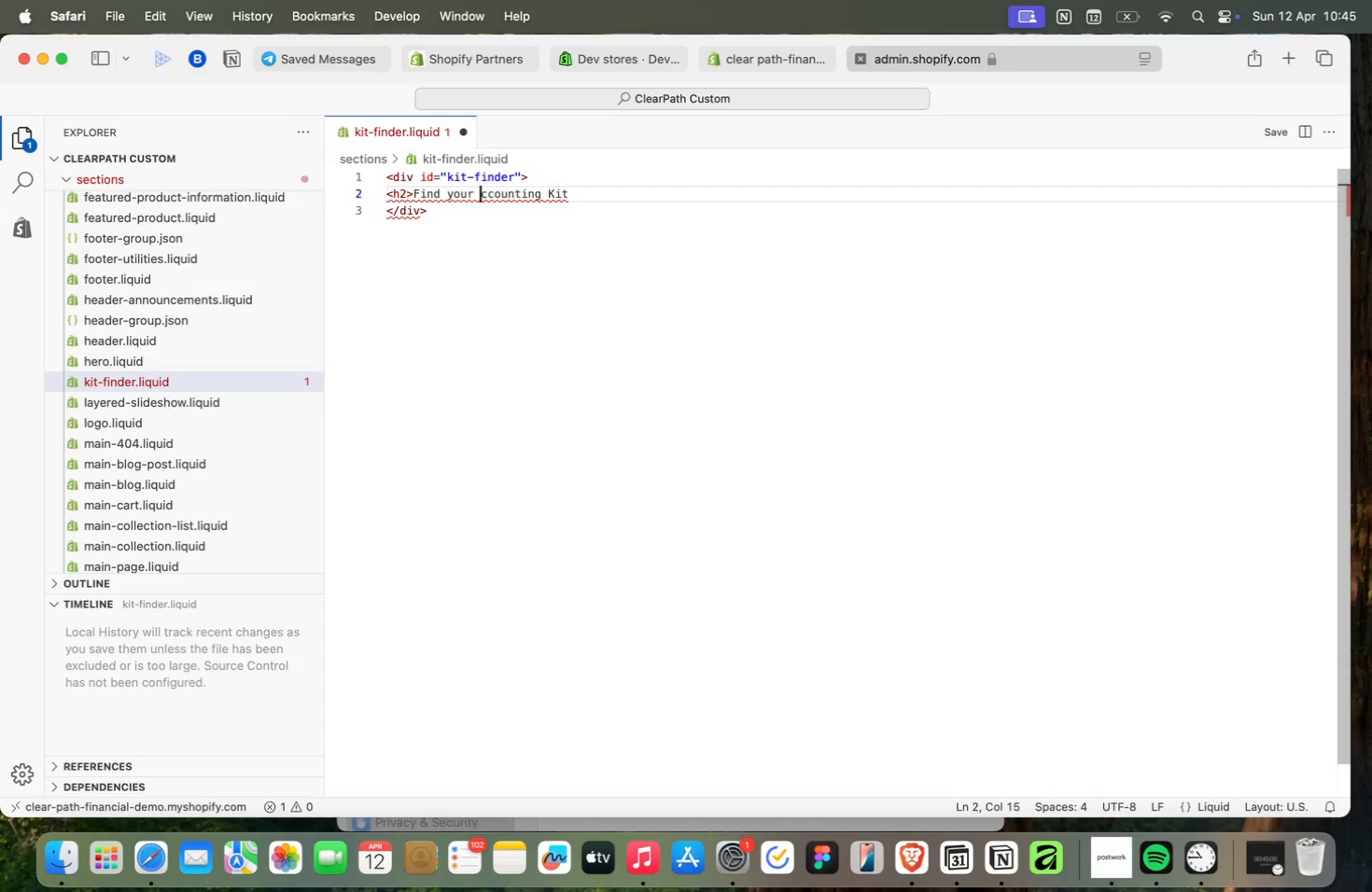 
key(Shift+ShiftRight)
 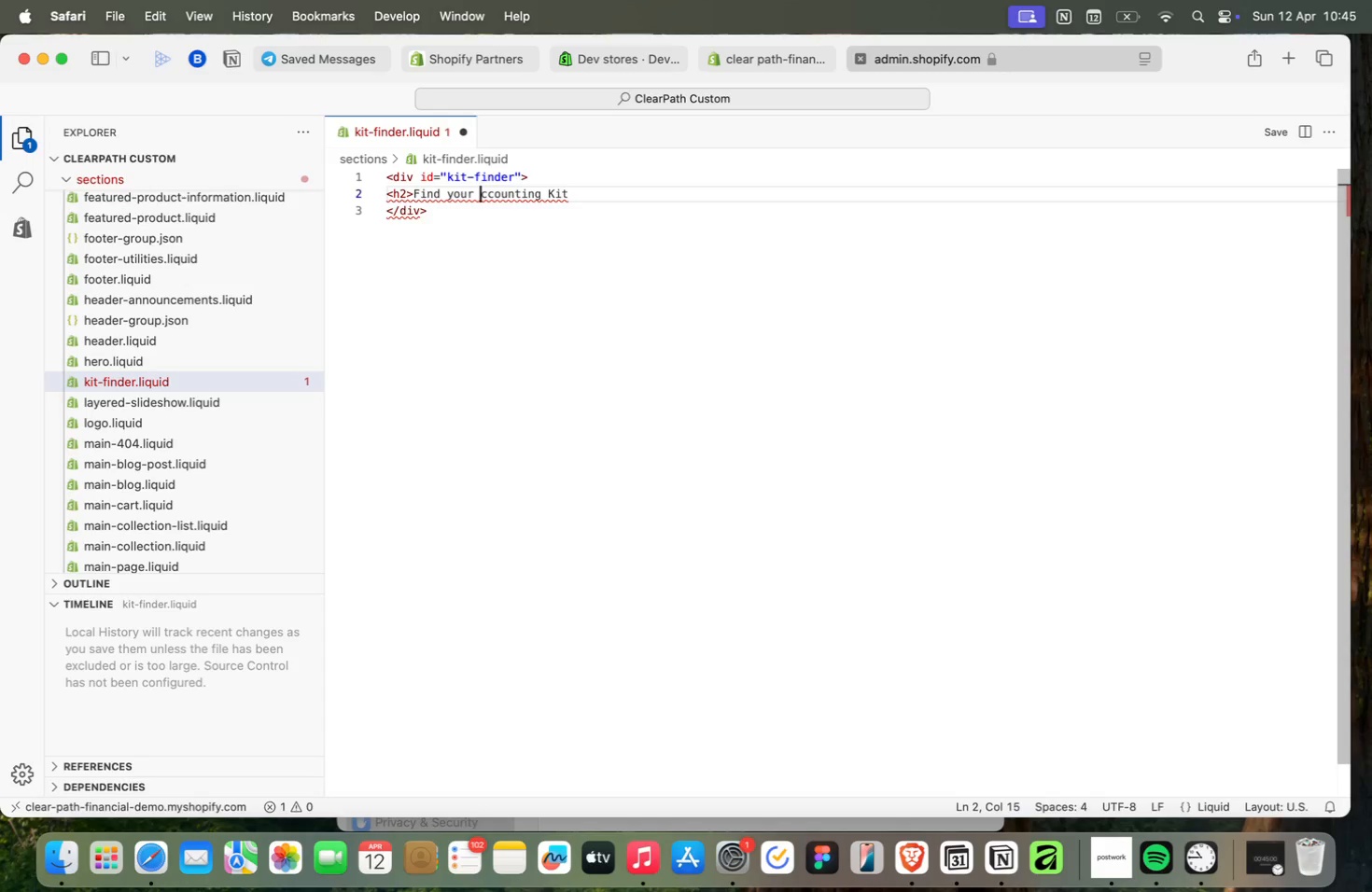 
key(Shift+A)
 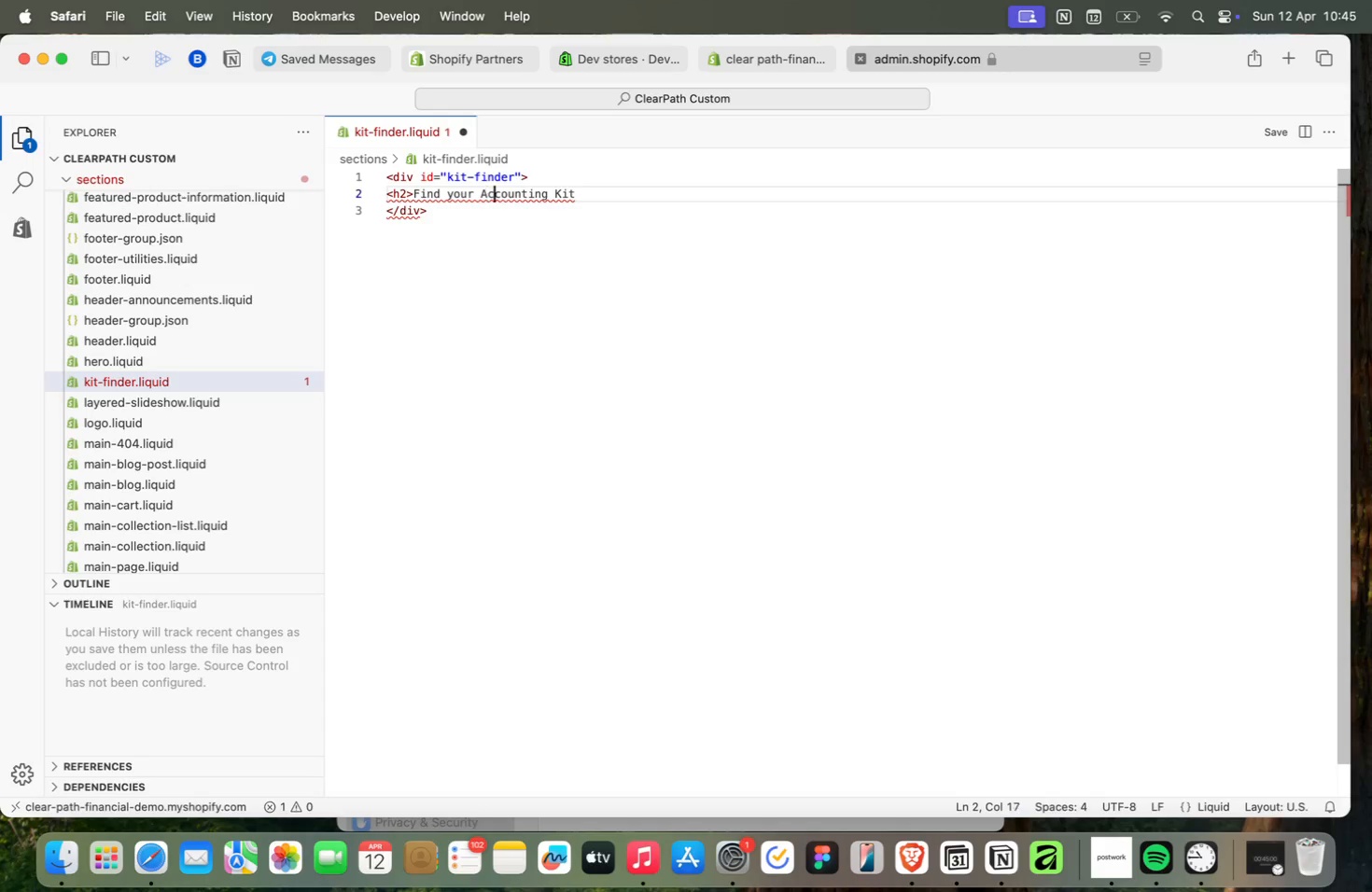 
hold_key(key=ArrowRight, duration=1.38)
 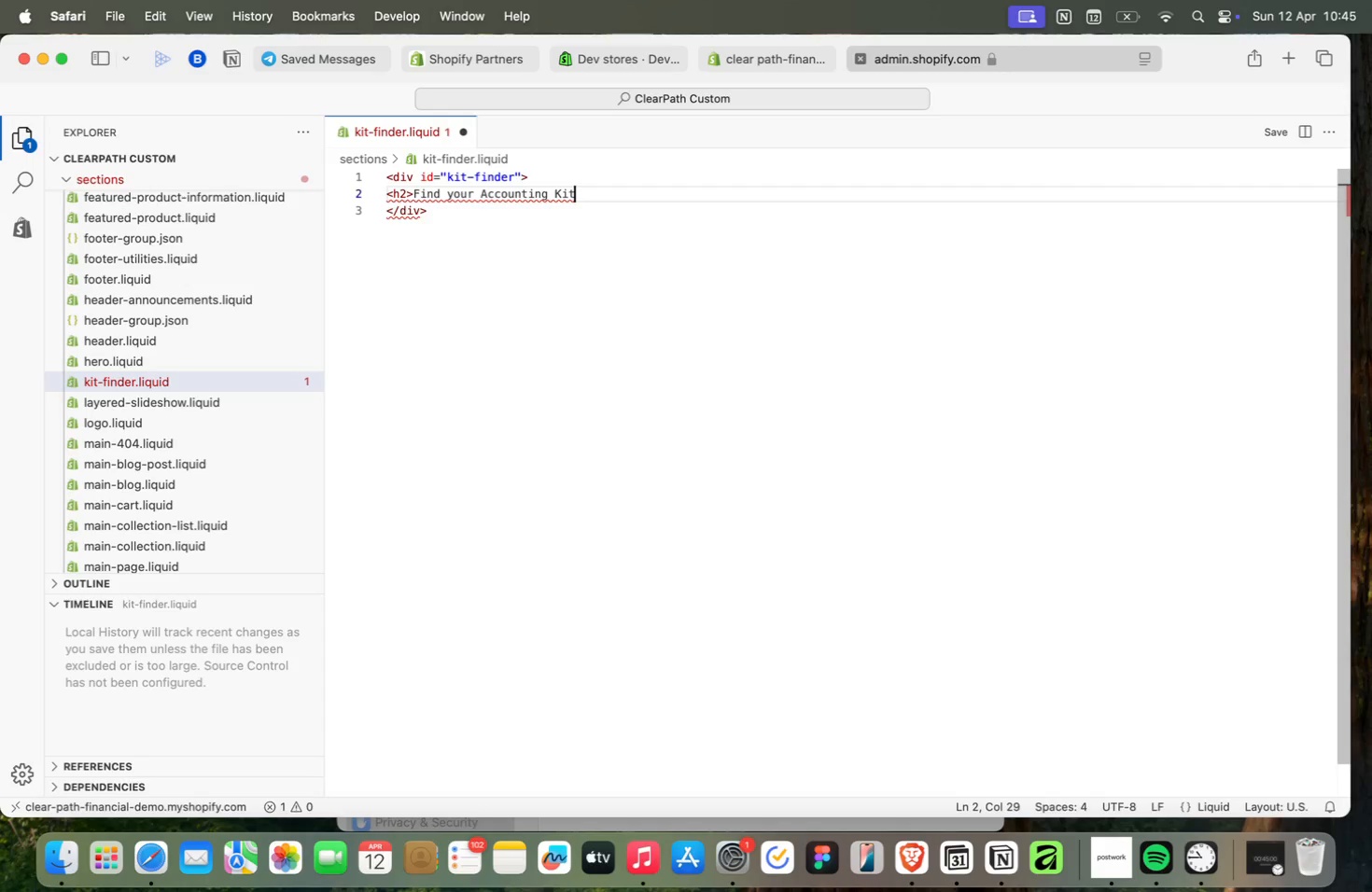 
key(ArrowRight)
 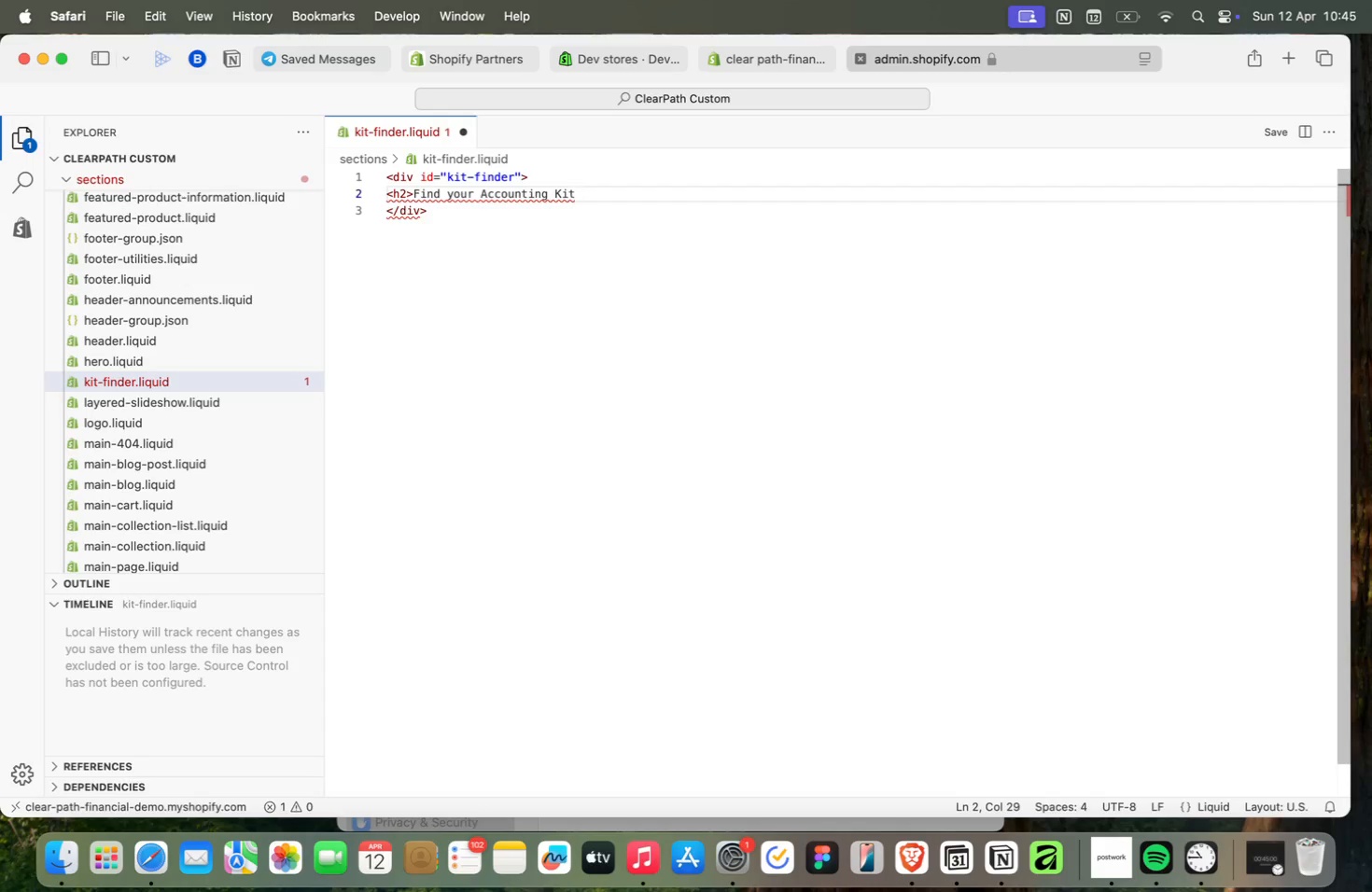 
key(Shift+Comma)
 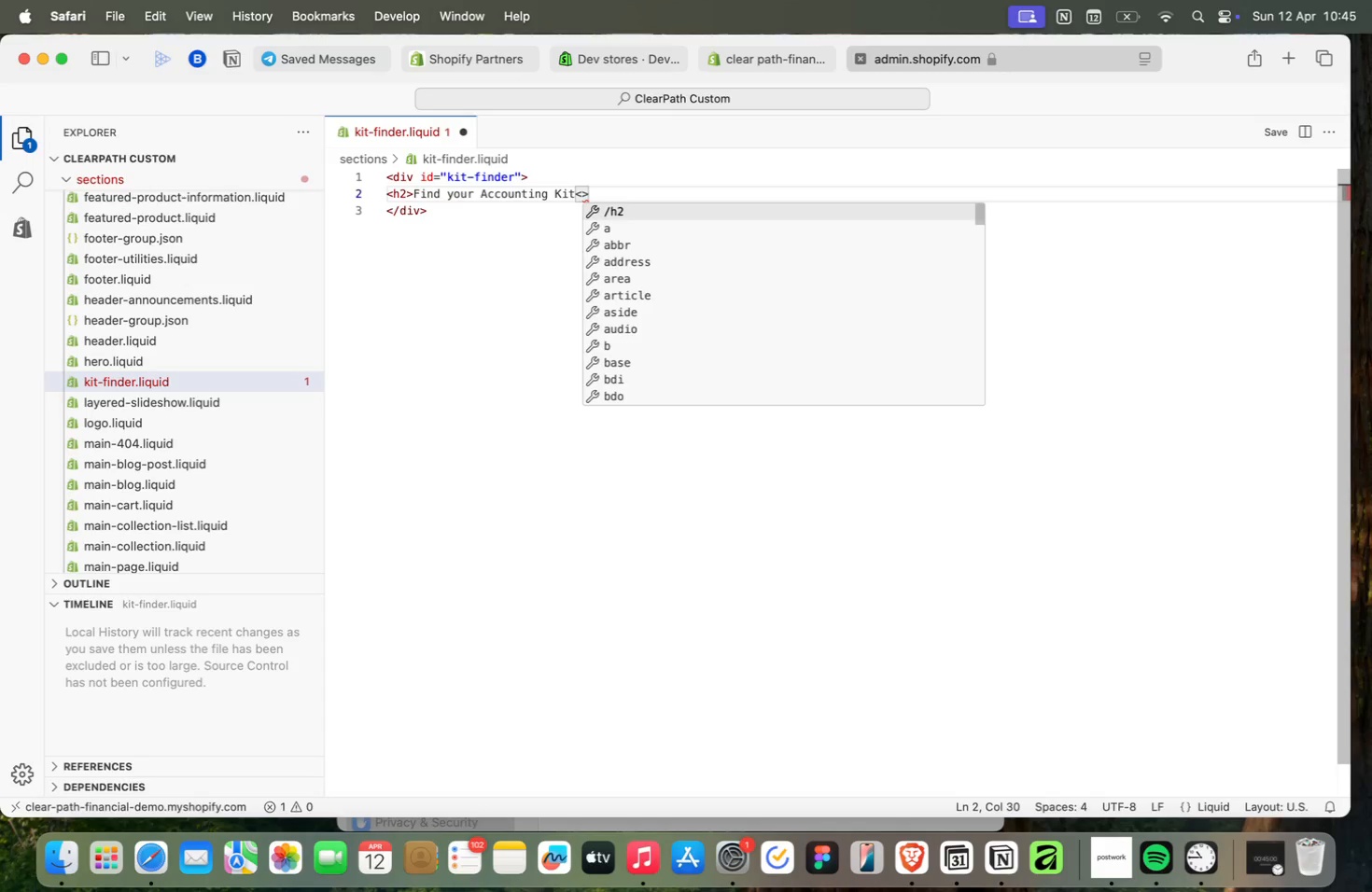 
key(Enter)
 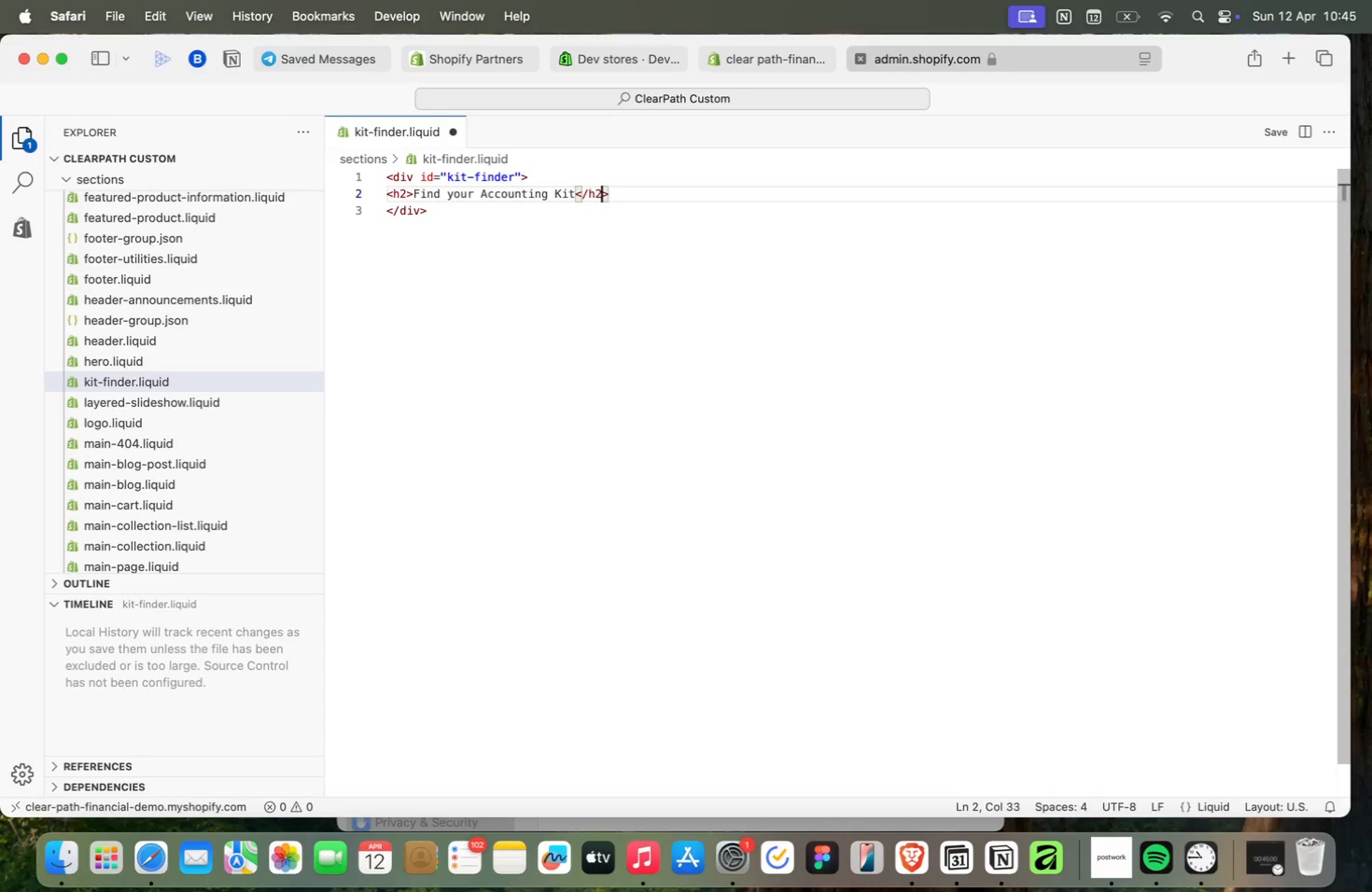 
key(ArrowRight)
 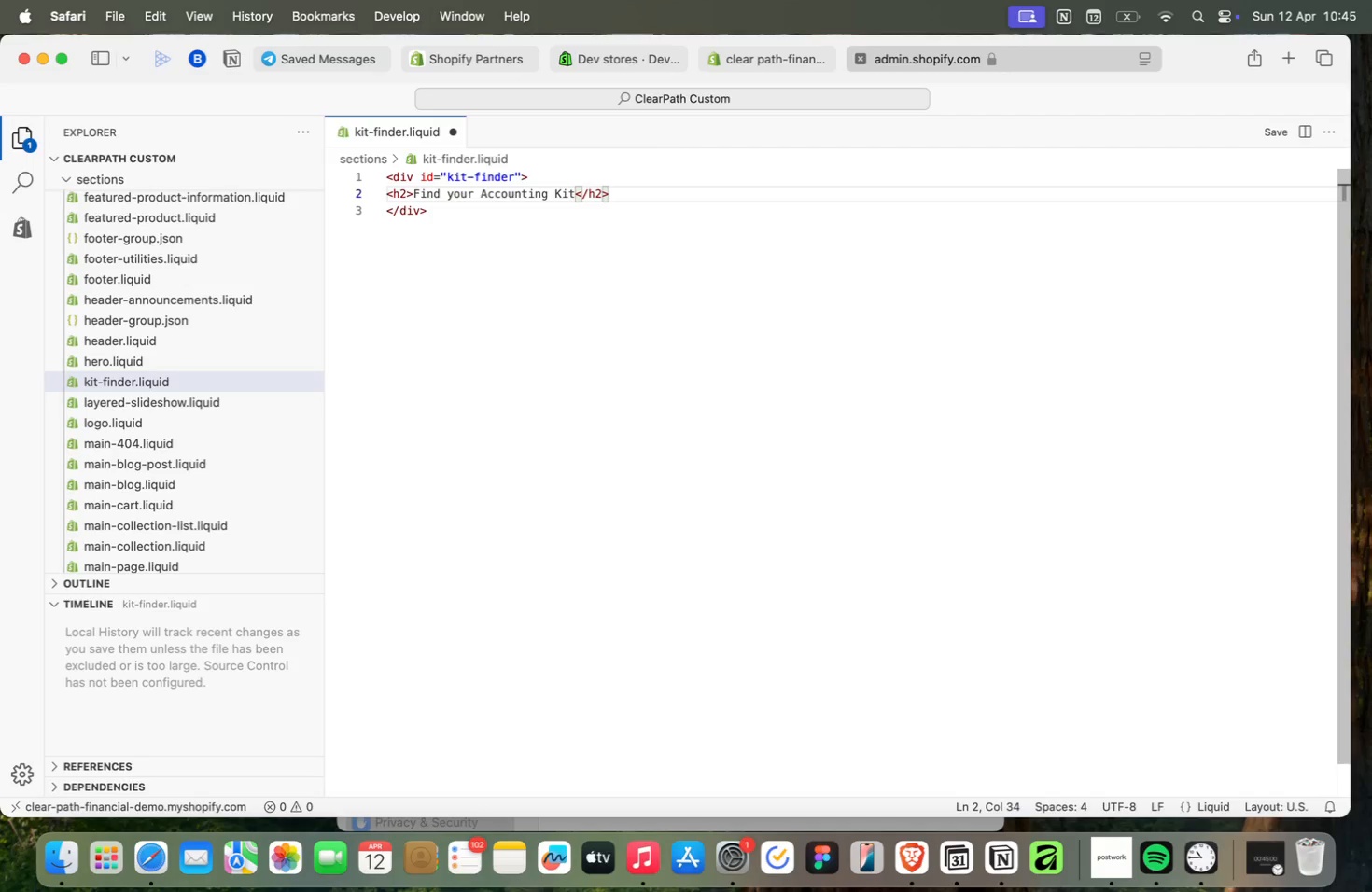 
key(Enter)
 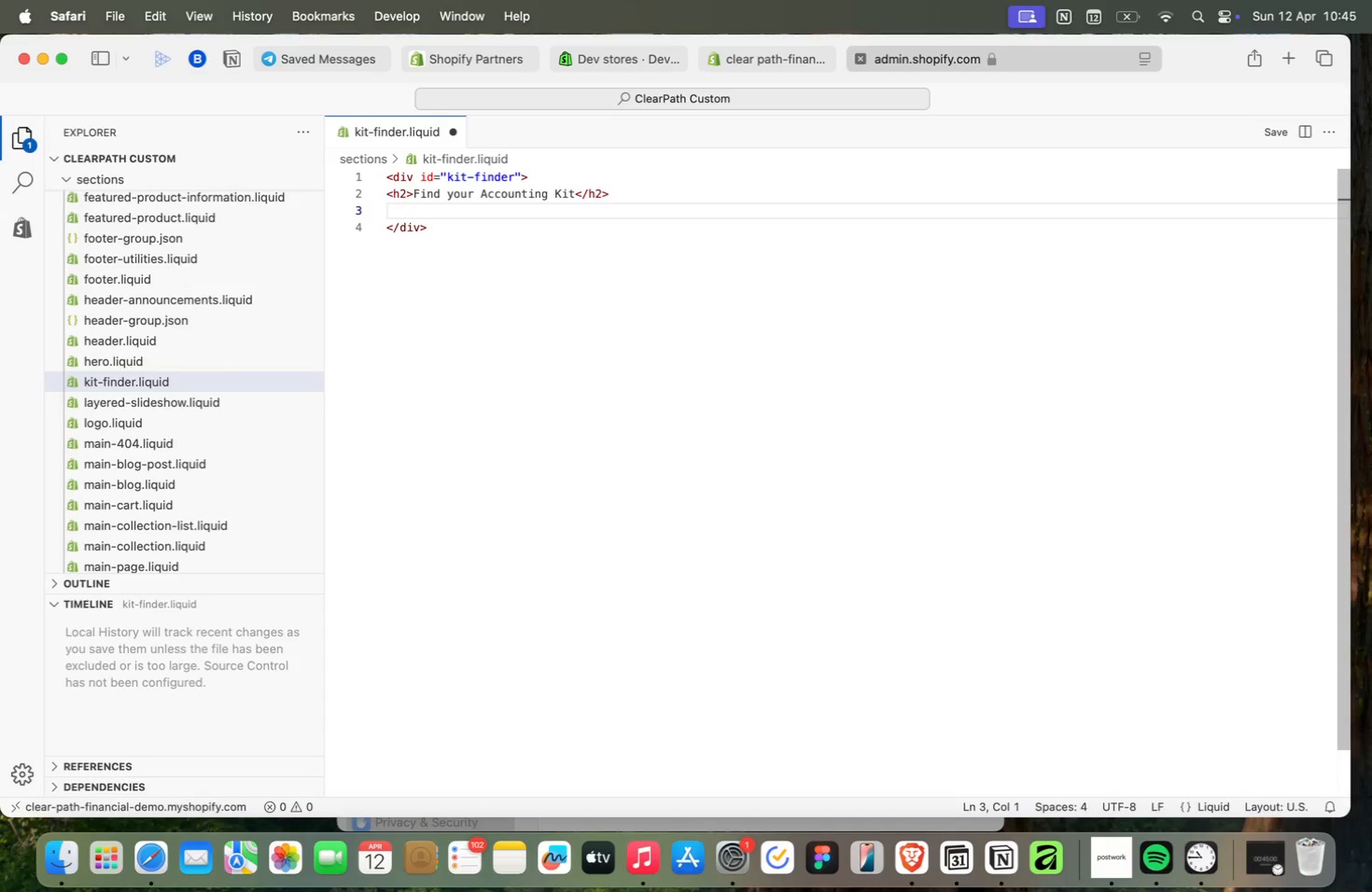 
key(Enter)
 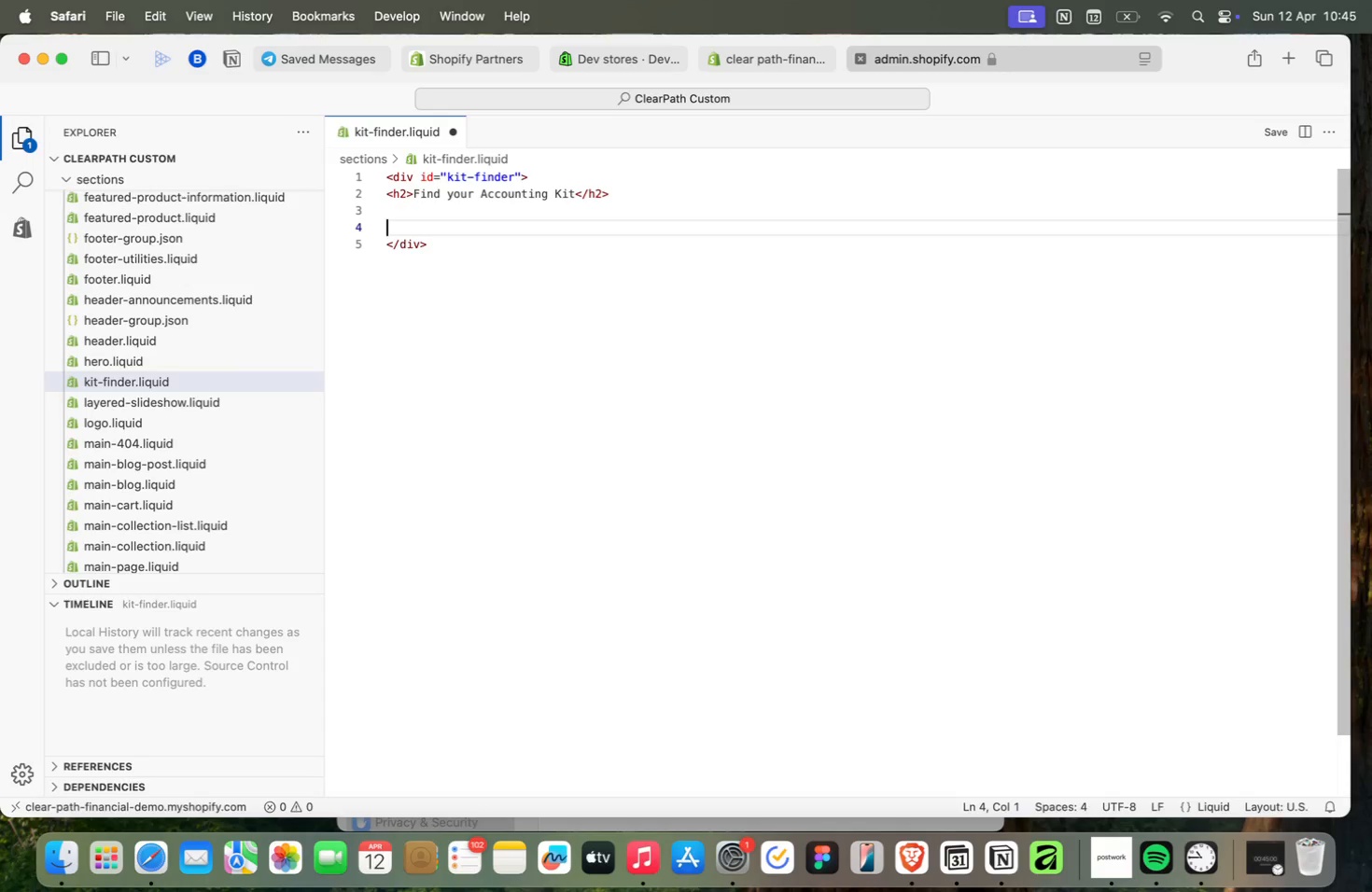 
type(<div class)
 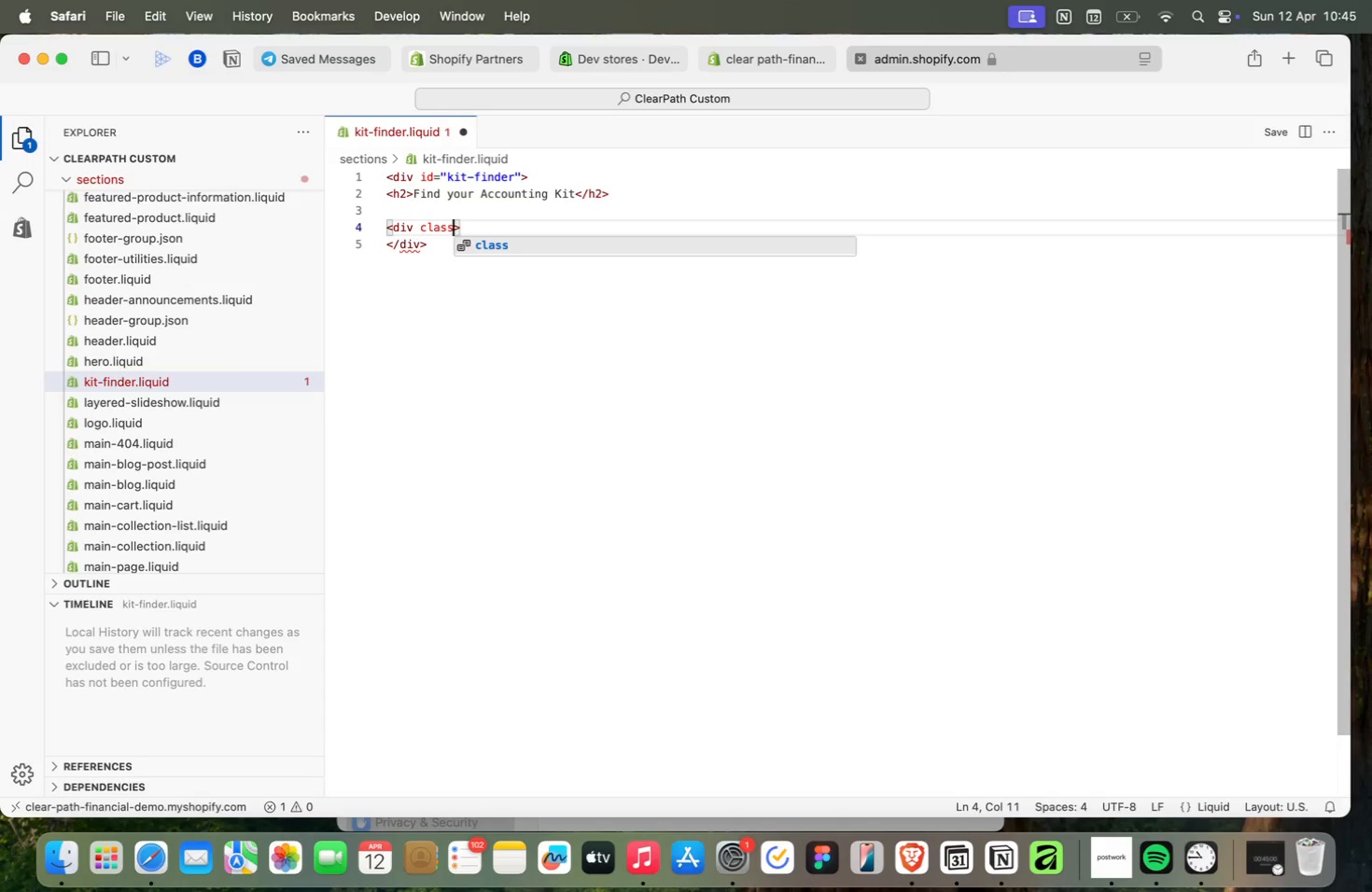 
key(Enter)
 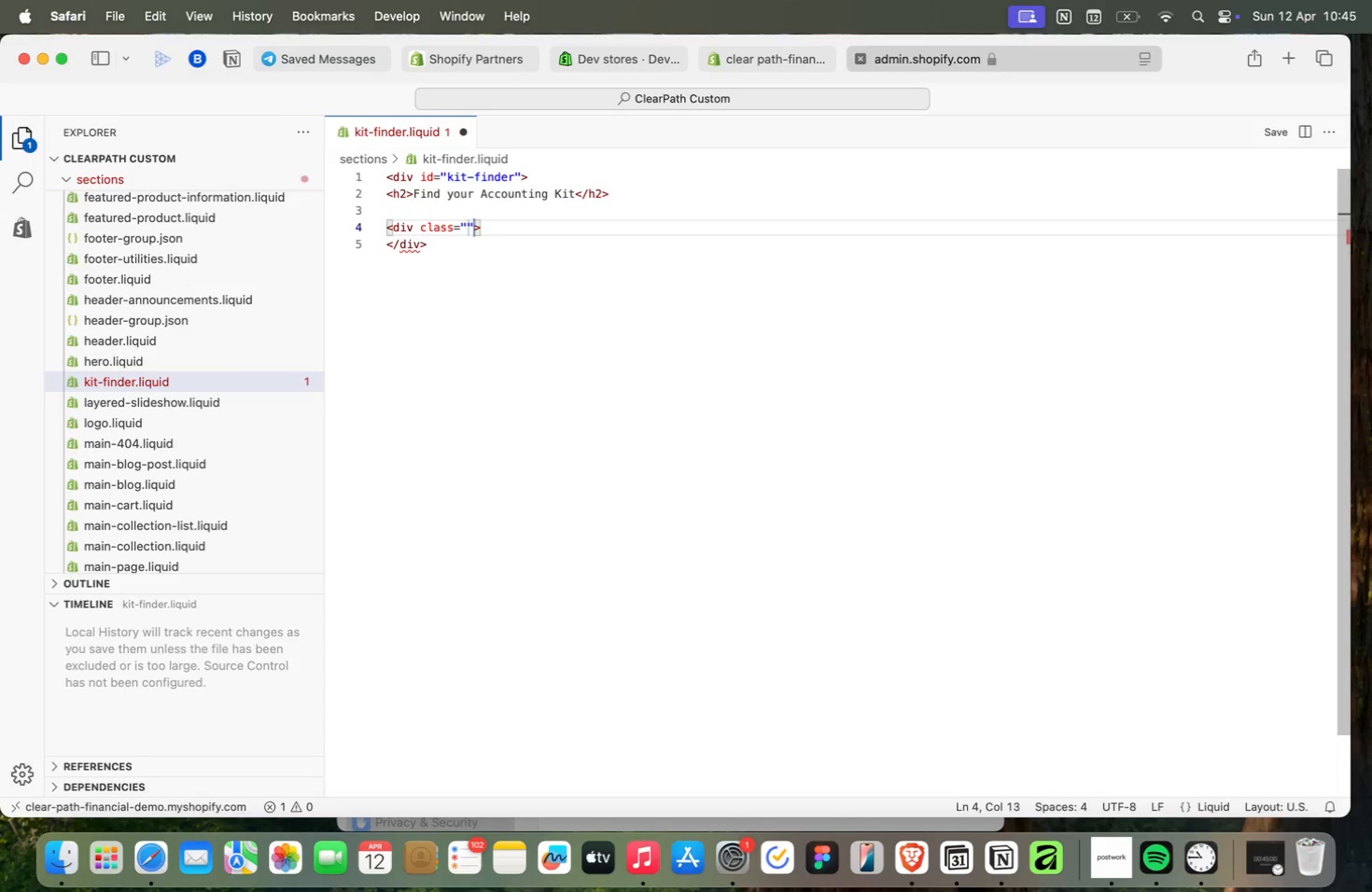 
type(question)
 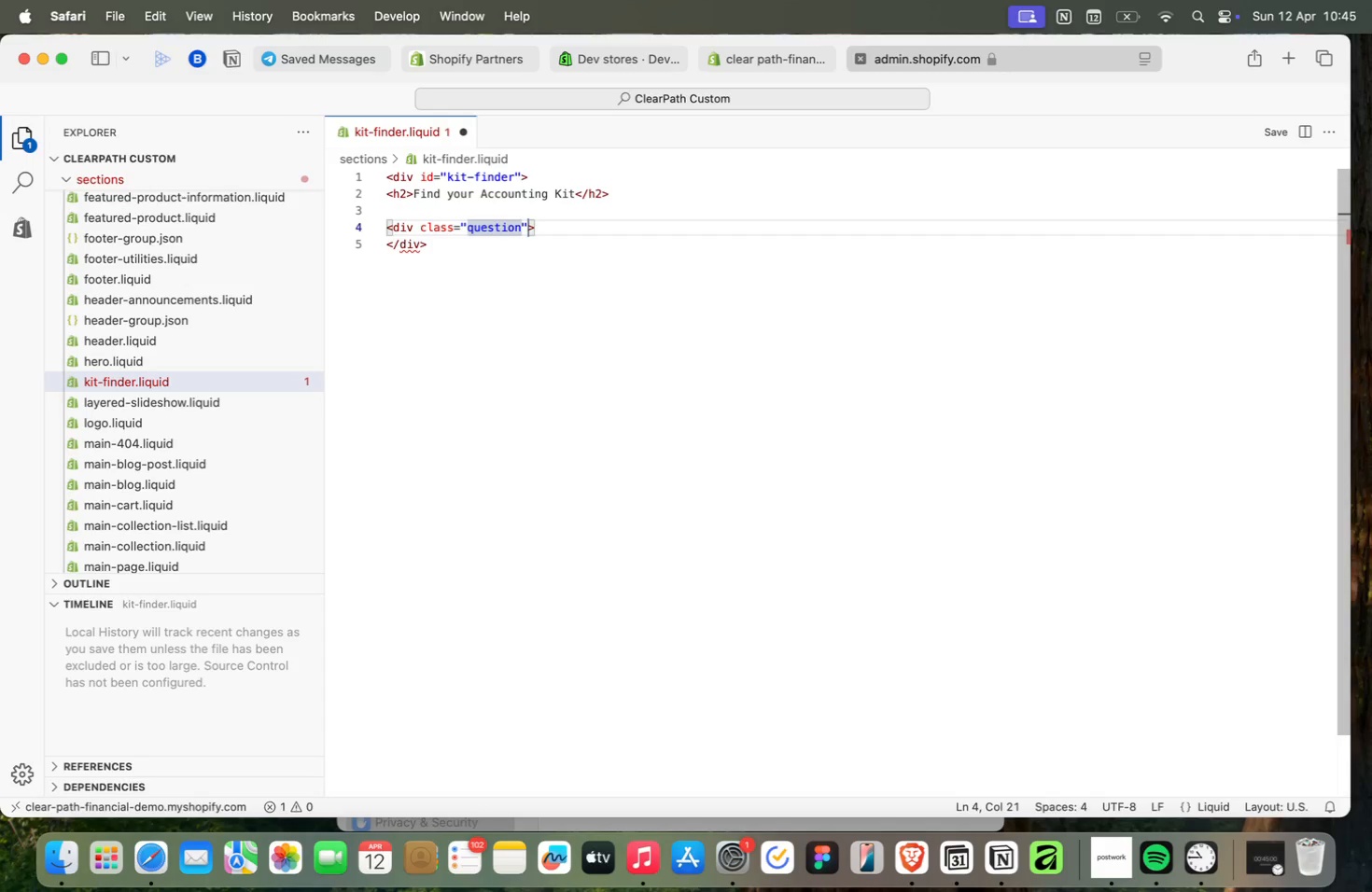 
key(ArrowRight)
 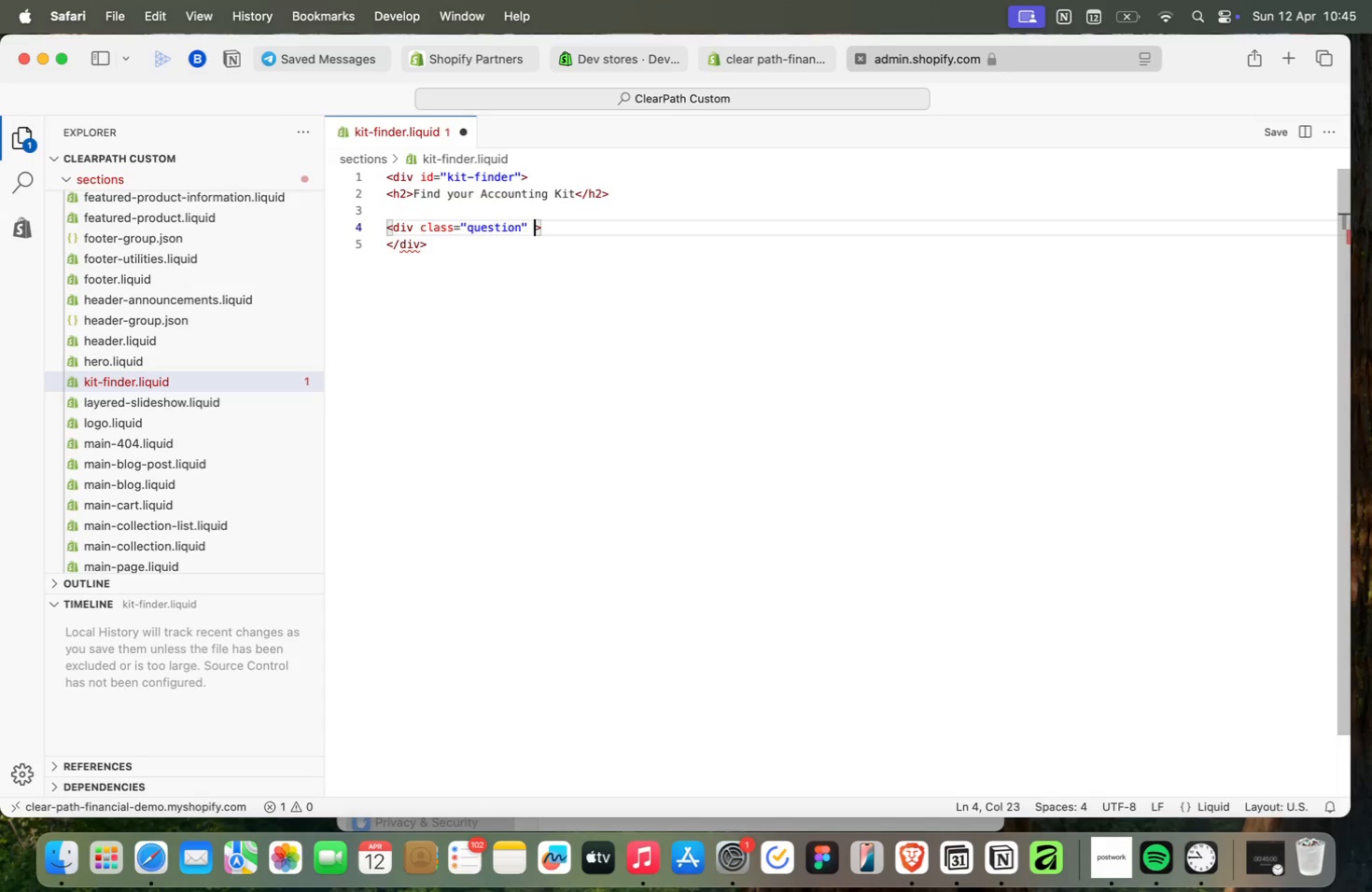 
type( data-step="1)
 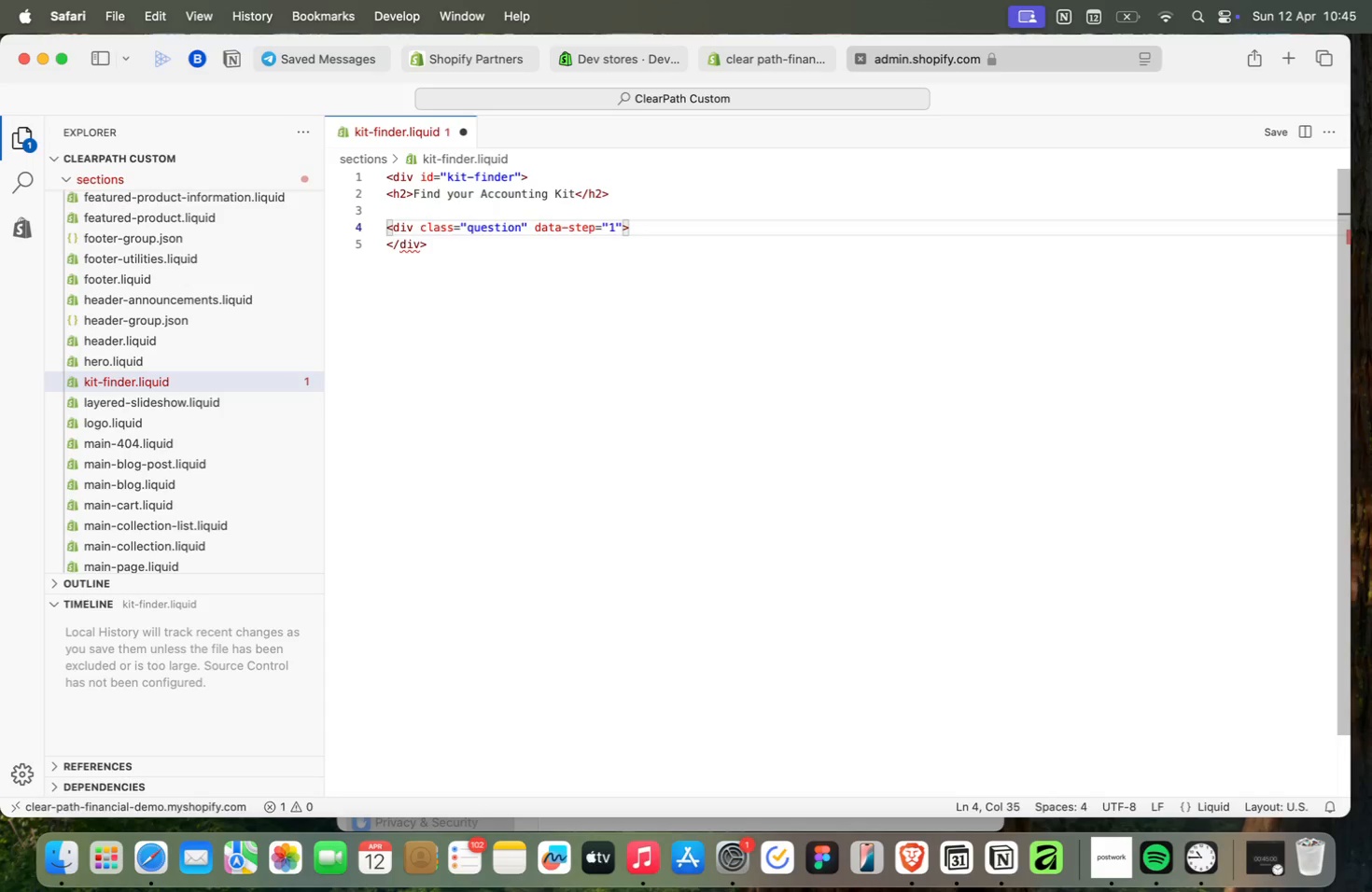 
key(ArrowRight)
 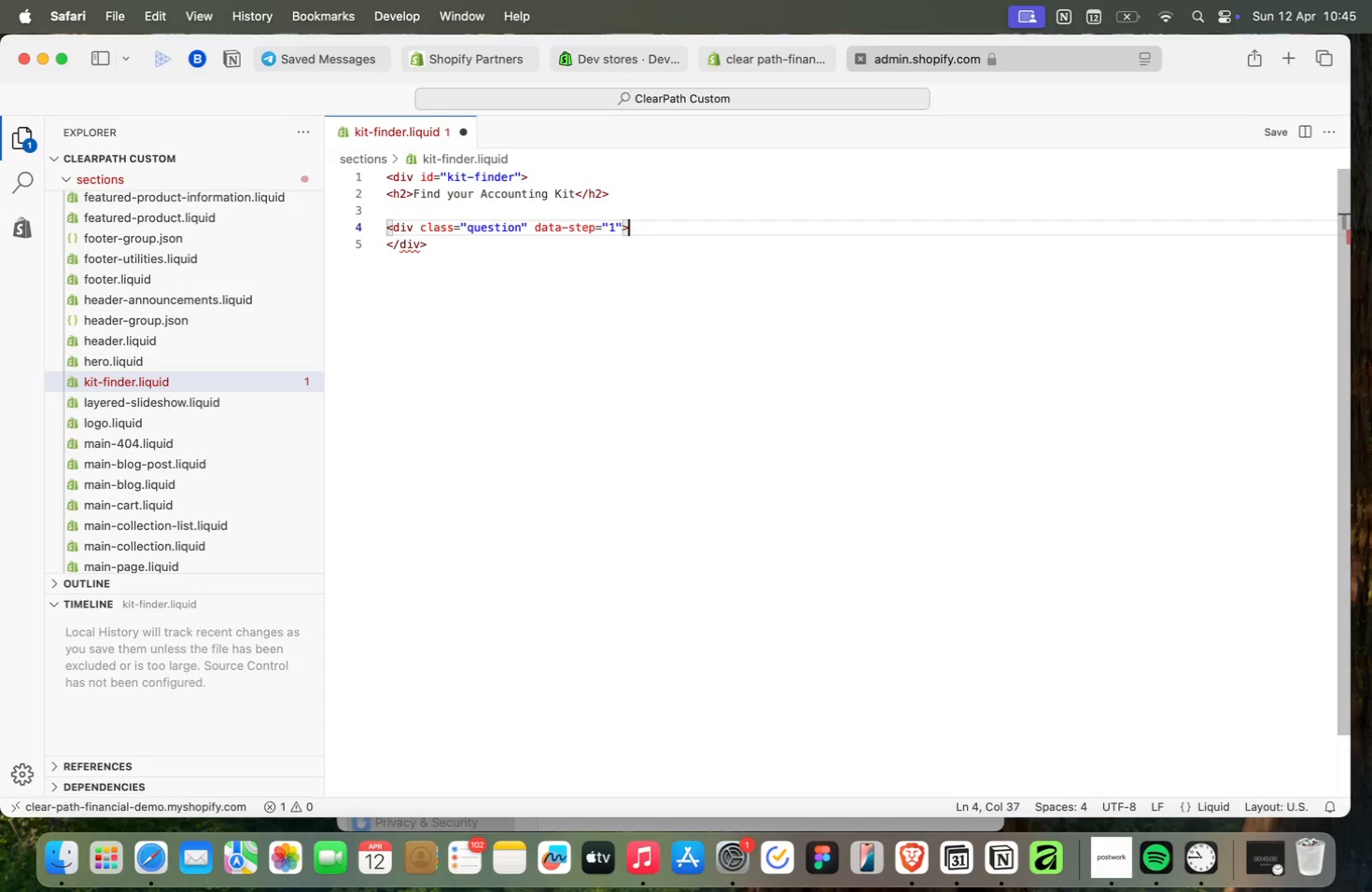 
key(ArrowRight)
 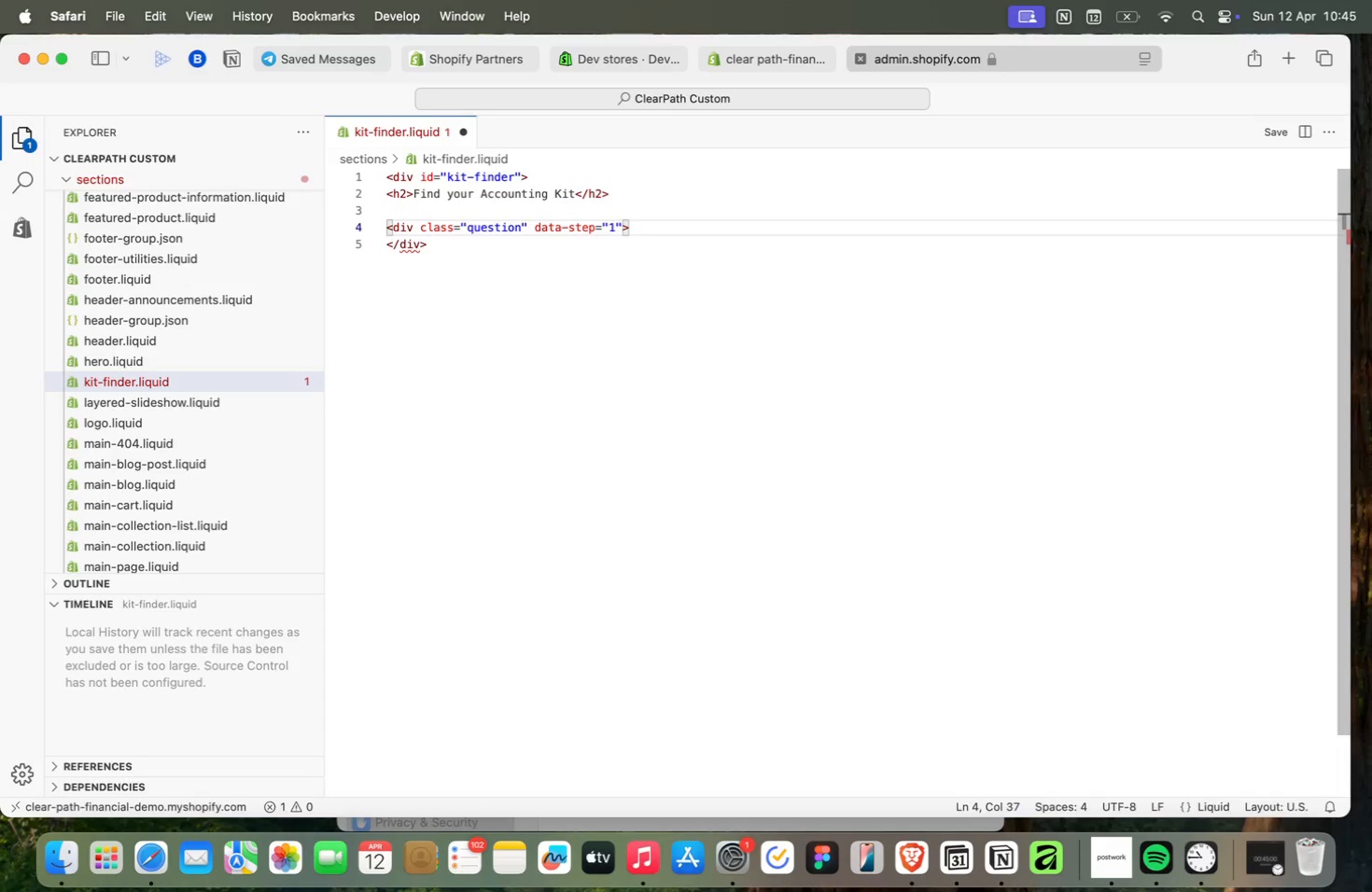 
key(Enter)
 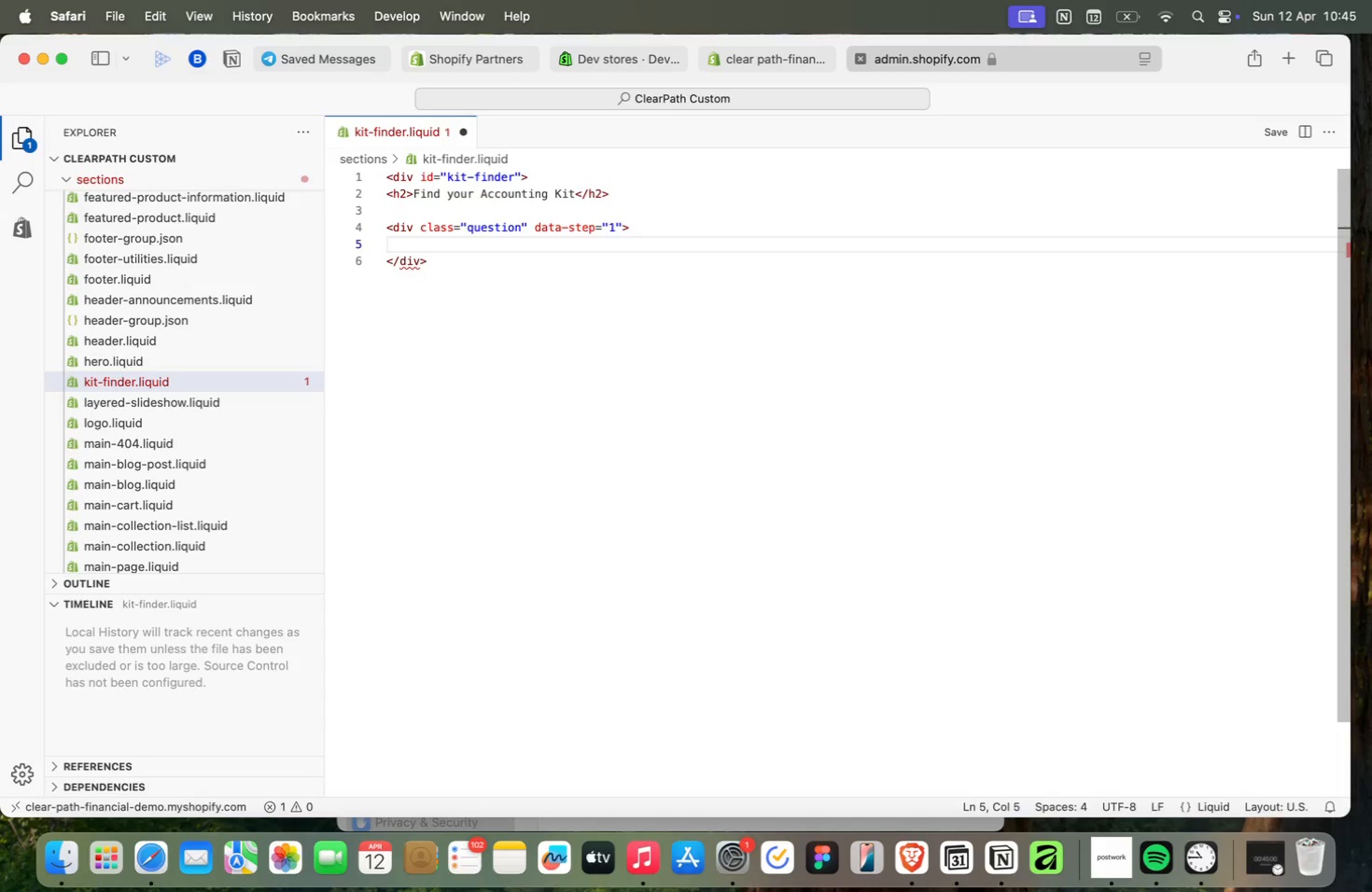 
key(Shift+Comma)
 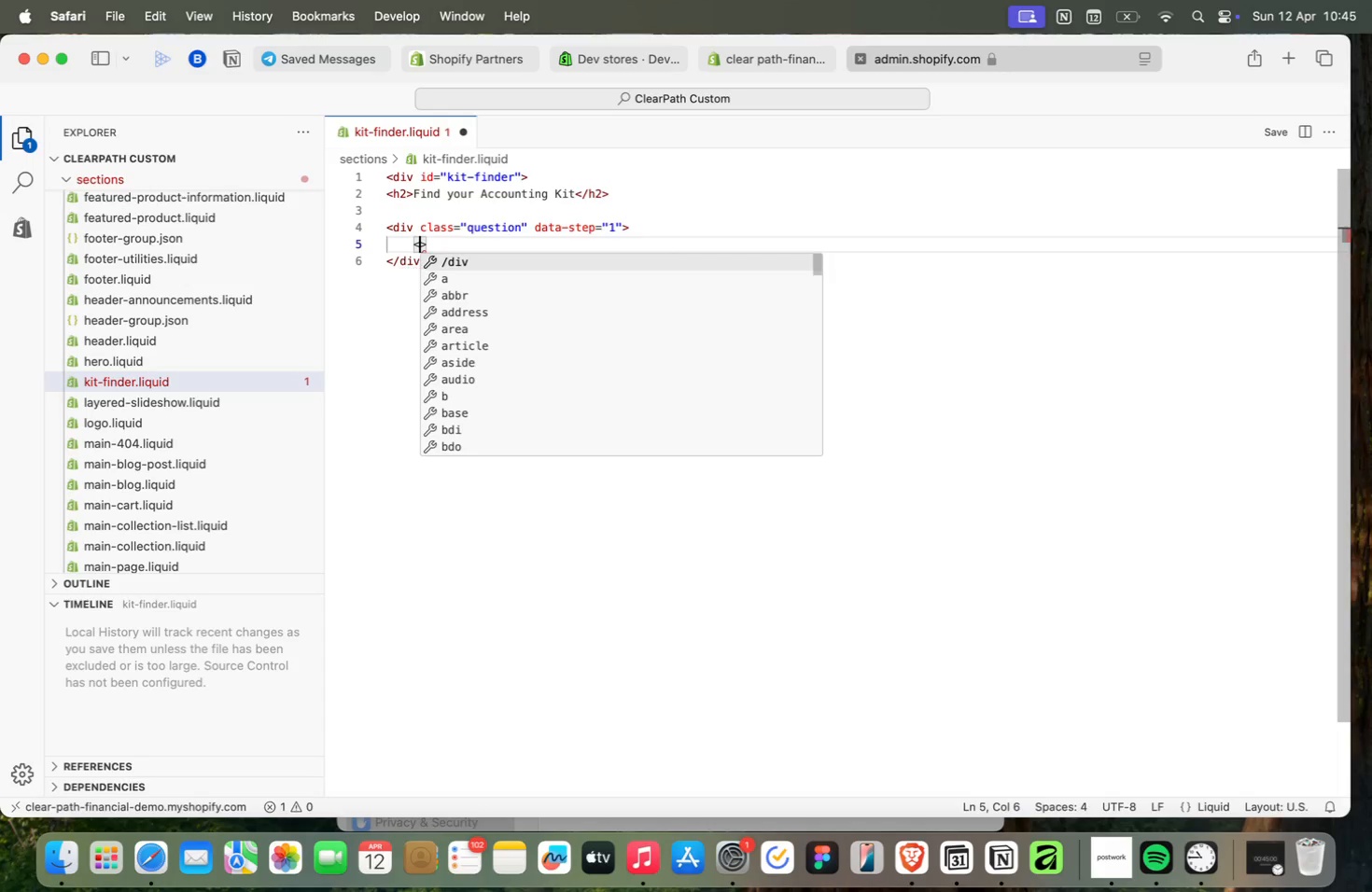 
key(P)
 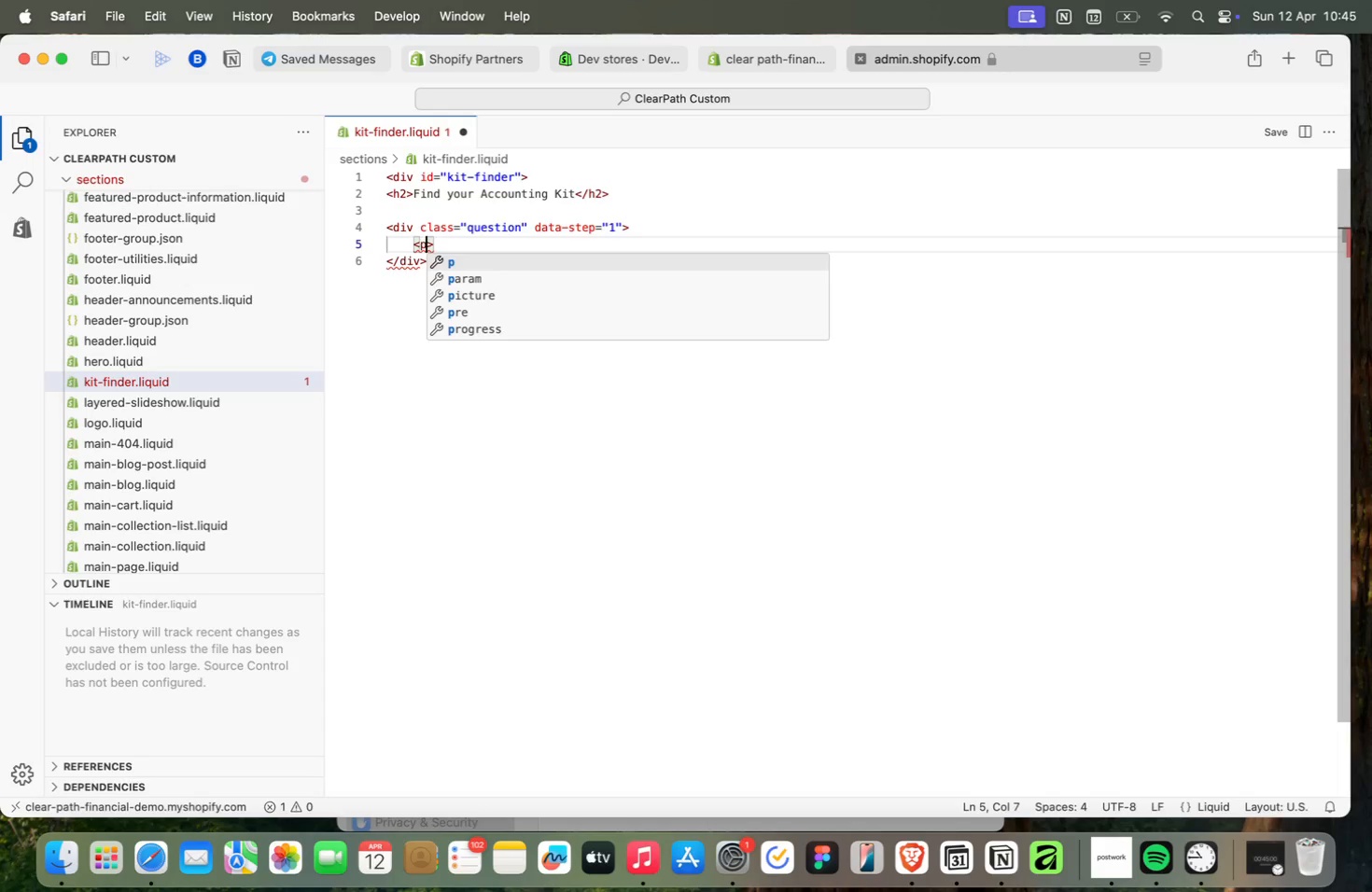 
key(ArrowRight)
 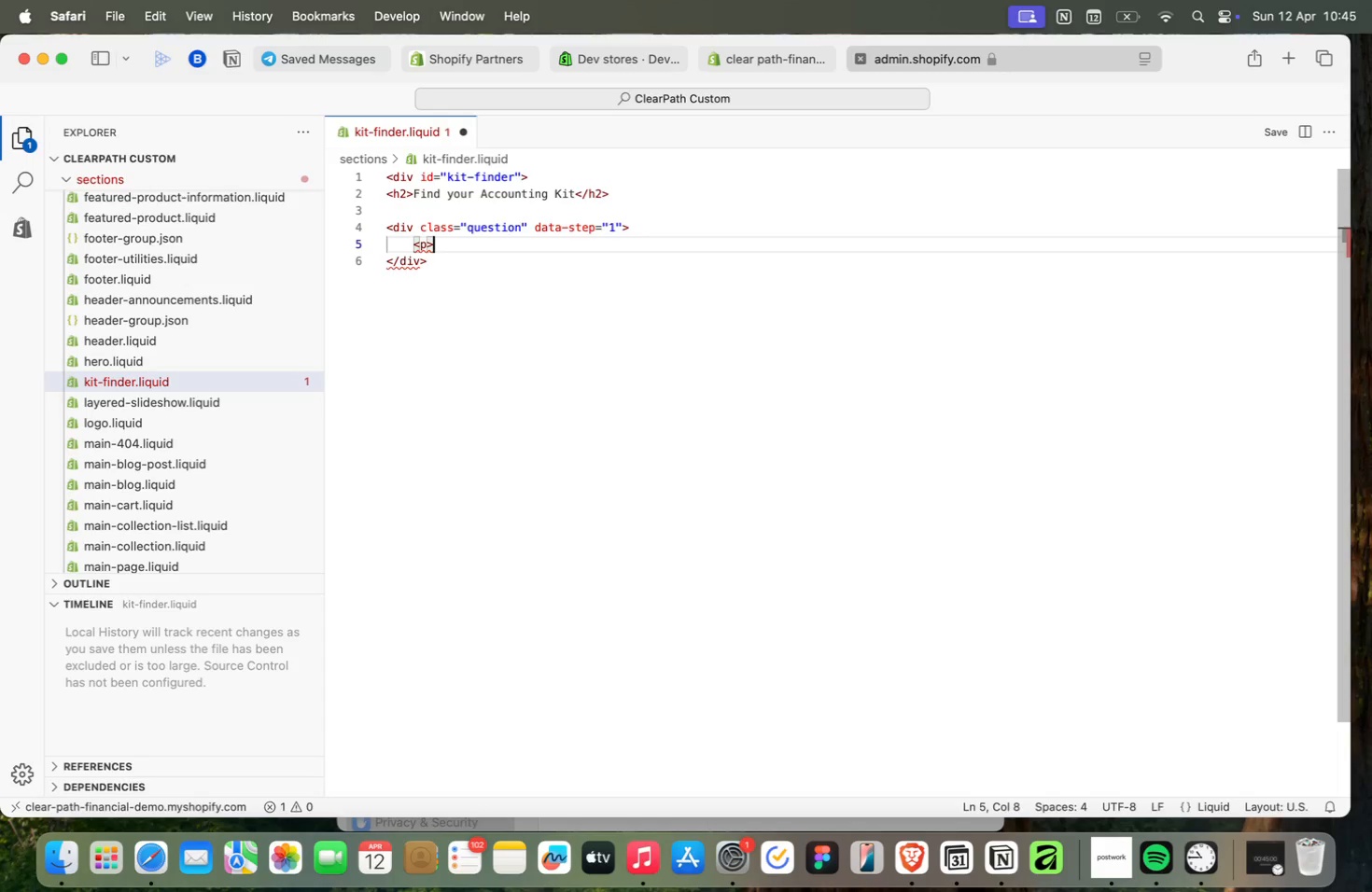 
type(What is your Industry)
 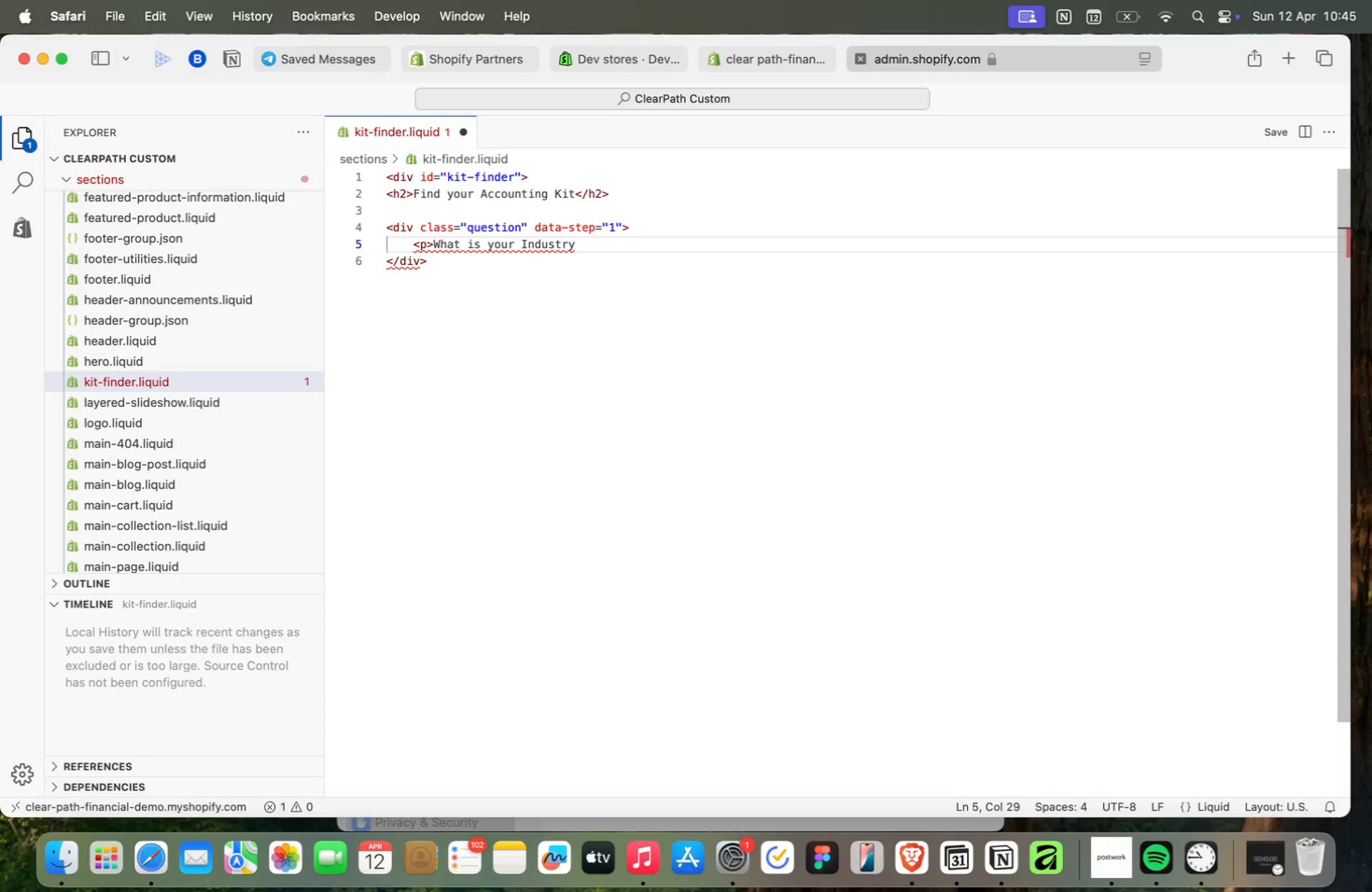 
key(ArrowLeft)
 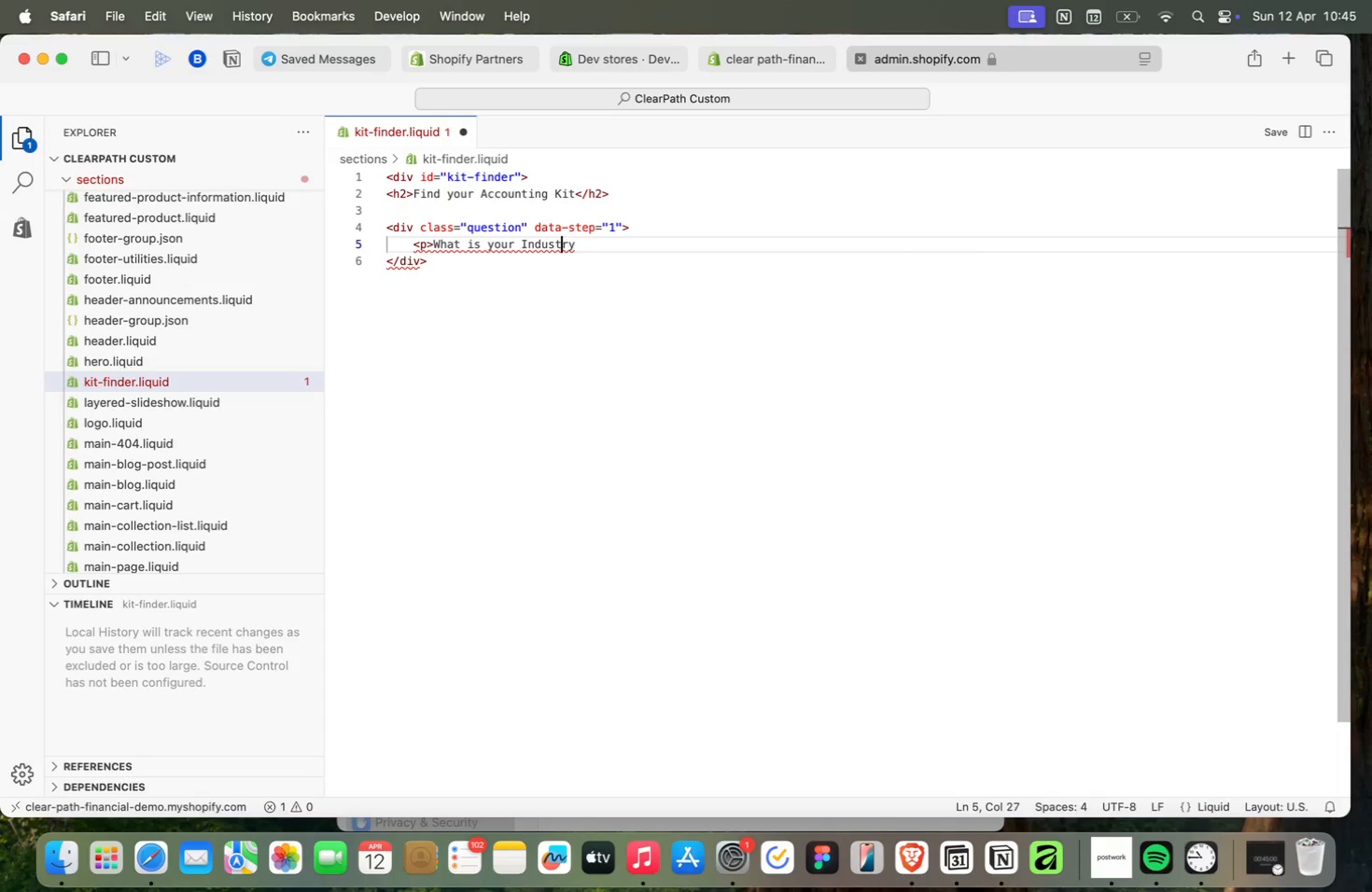 
key(ArrowLeft)
 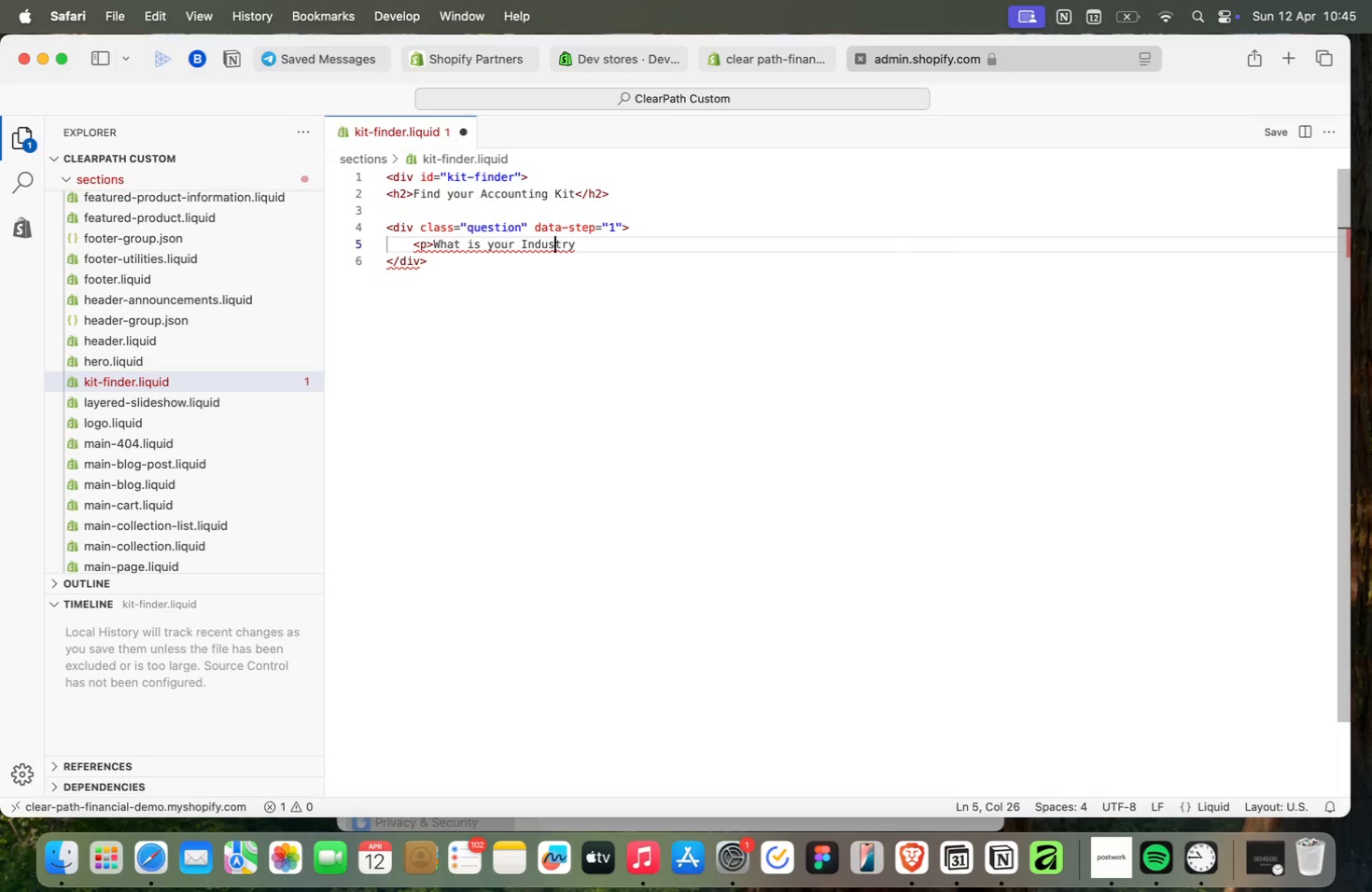 
key(ArrowLeft)
 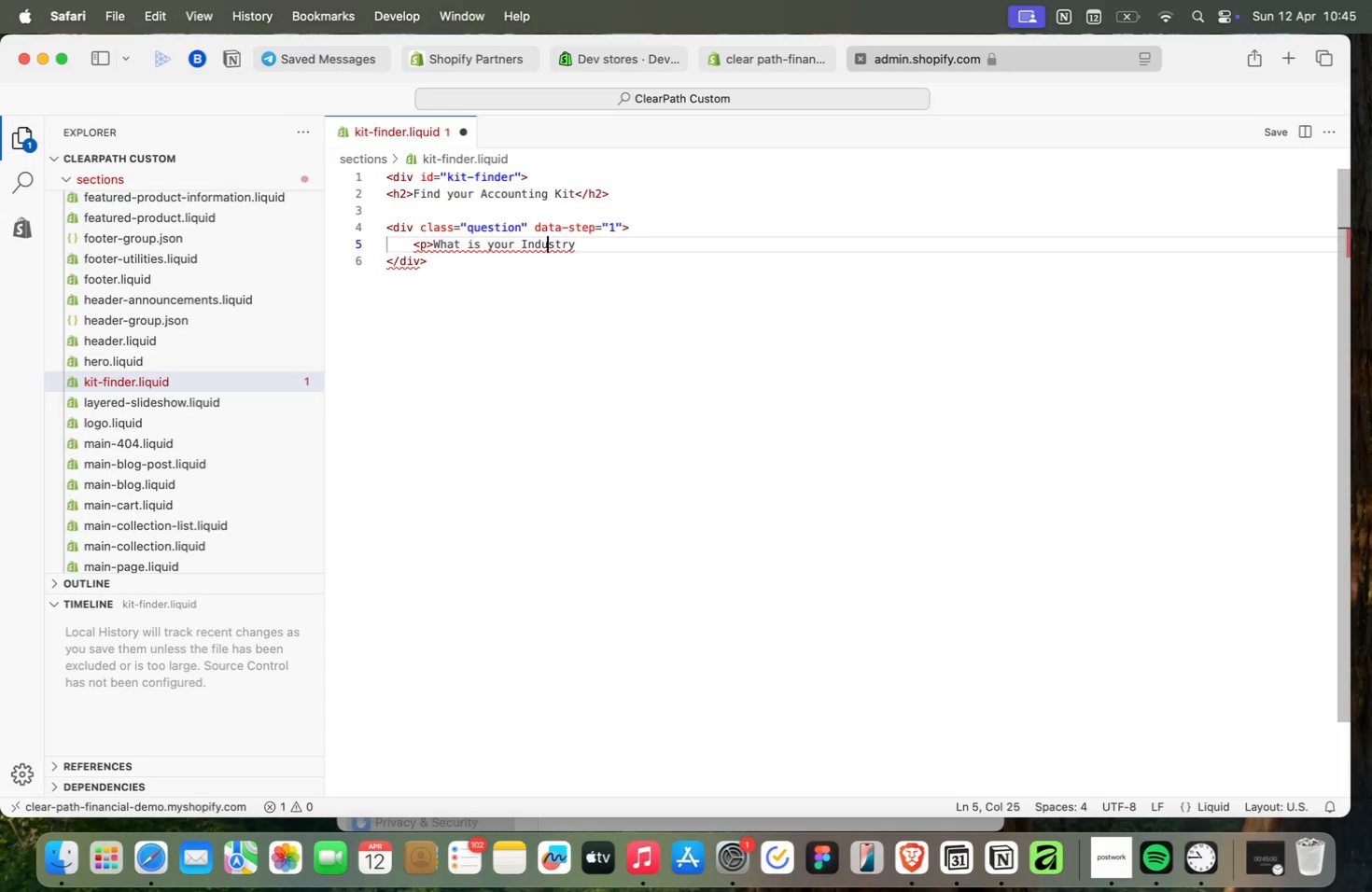 
key(ArrowLeft)
 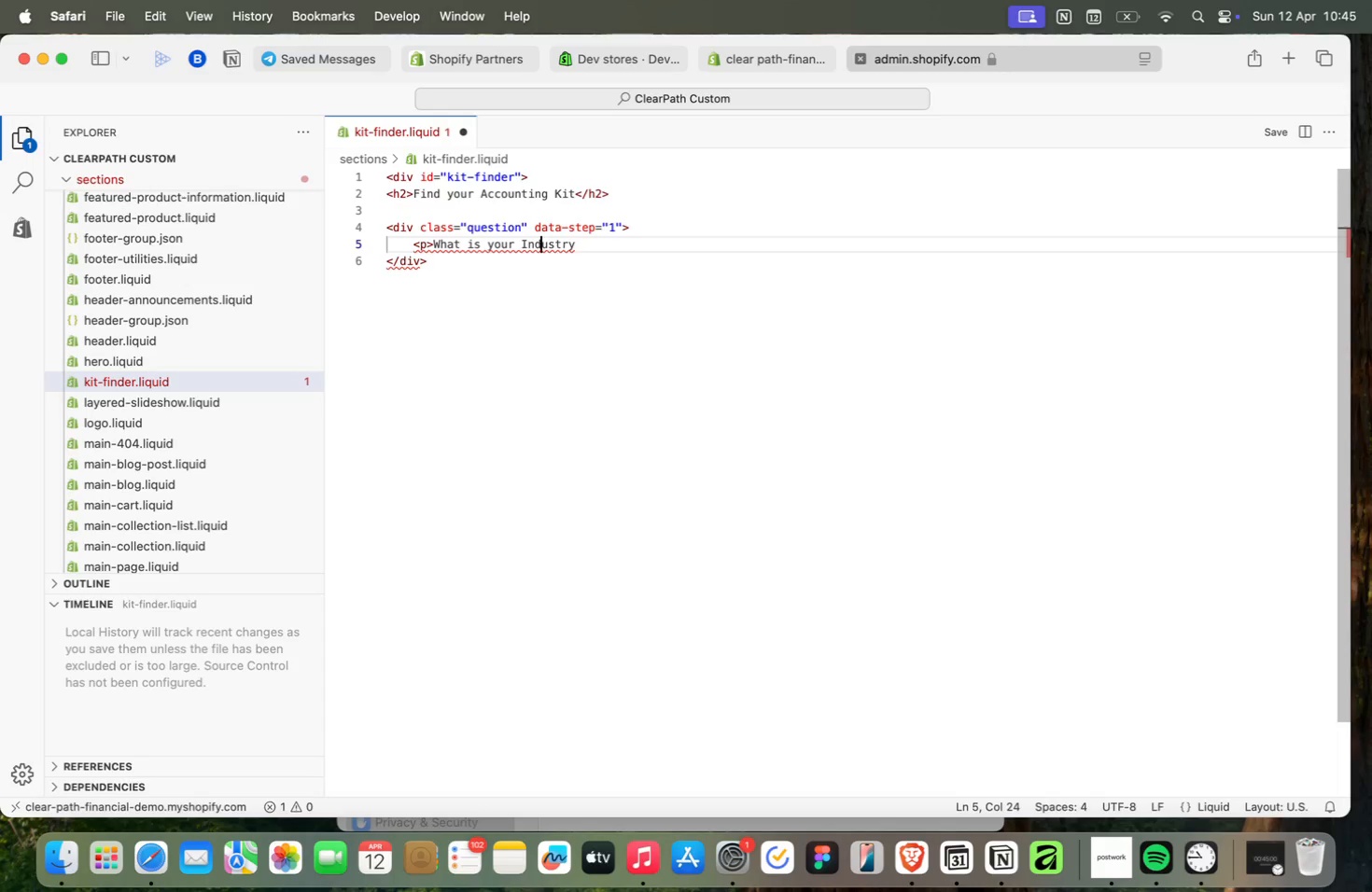 
key(ArrowLeft)
 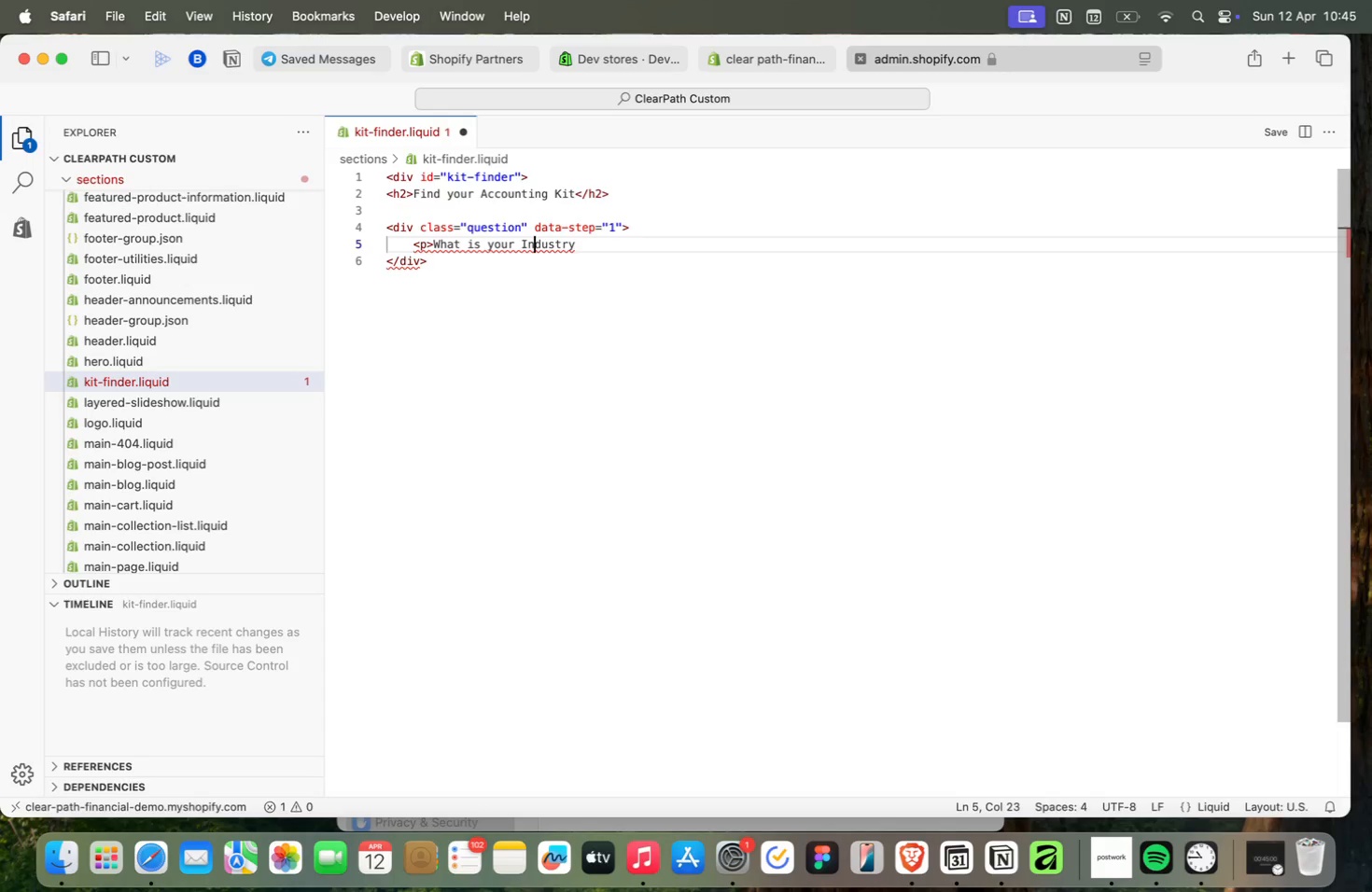 
key(ArrowLeft)
 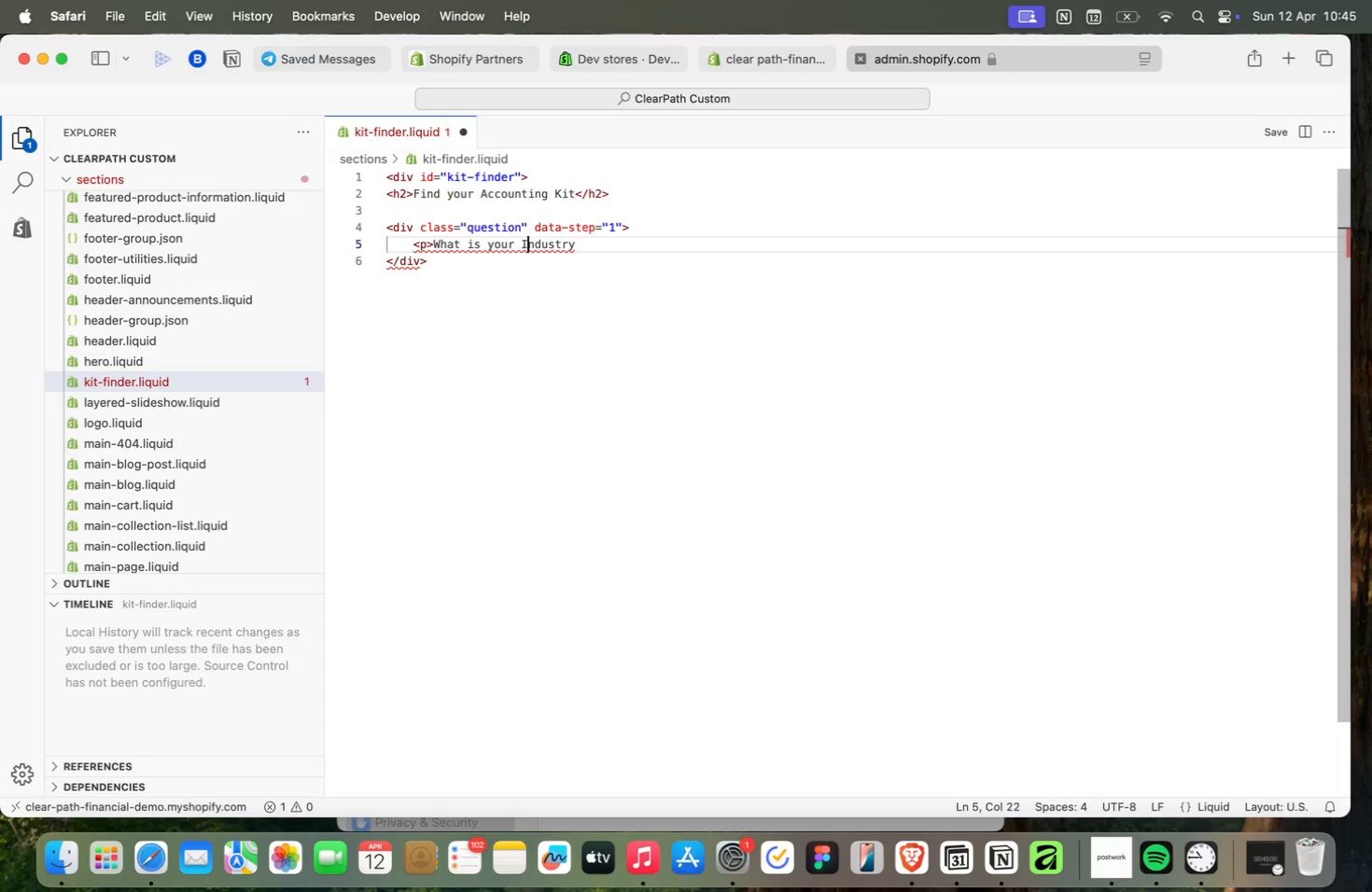 
key(ArrowLeft)
 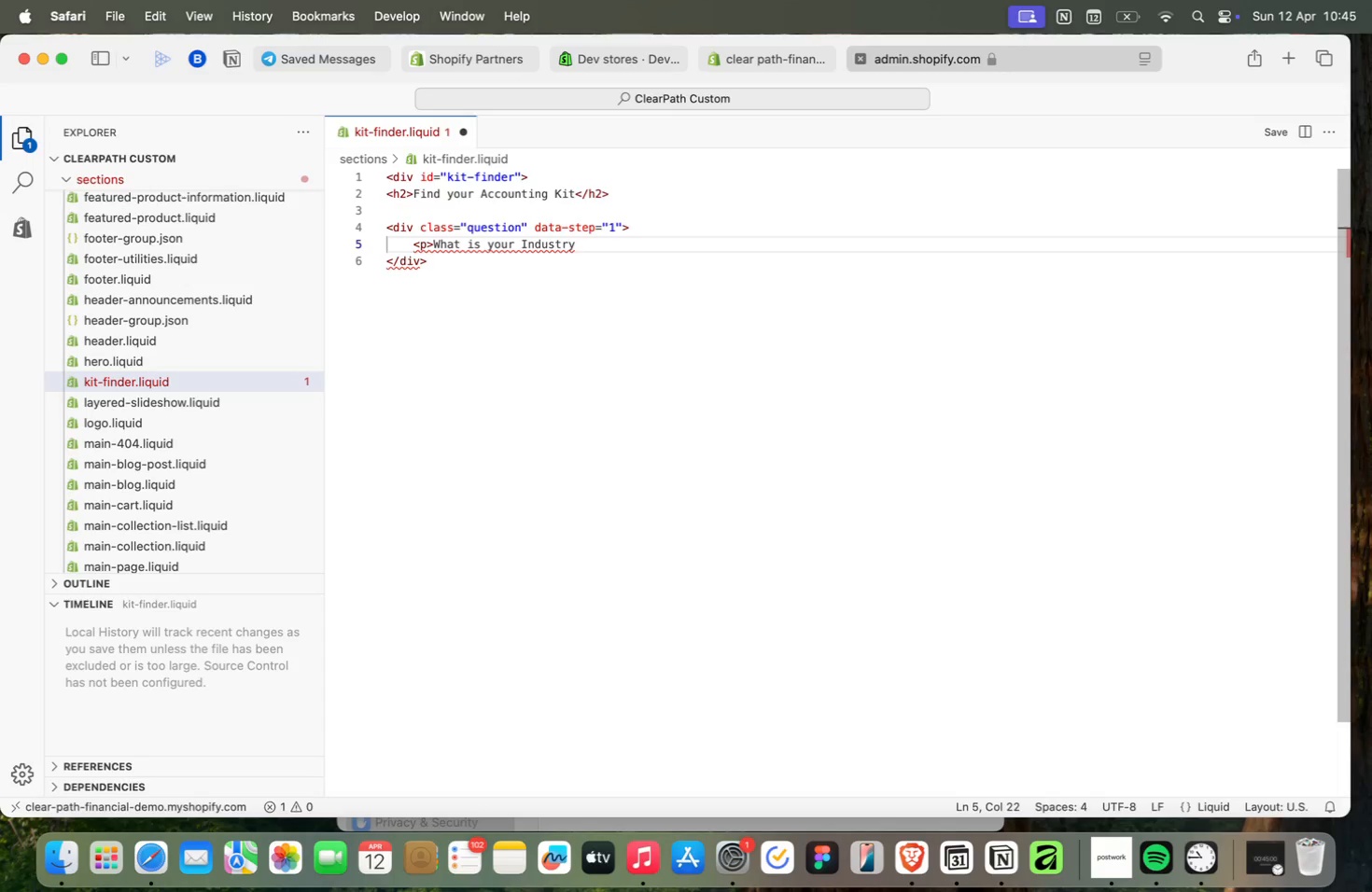 
key(Backspace)
 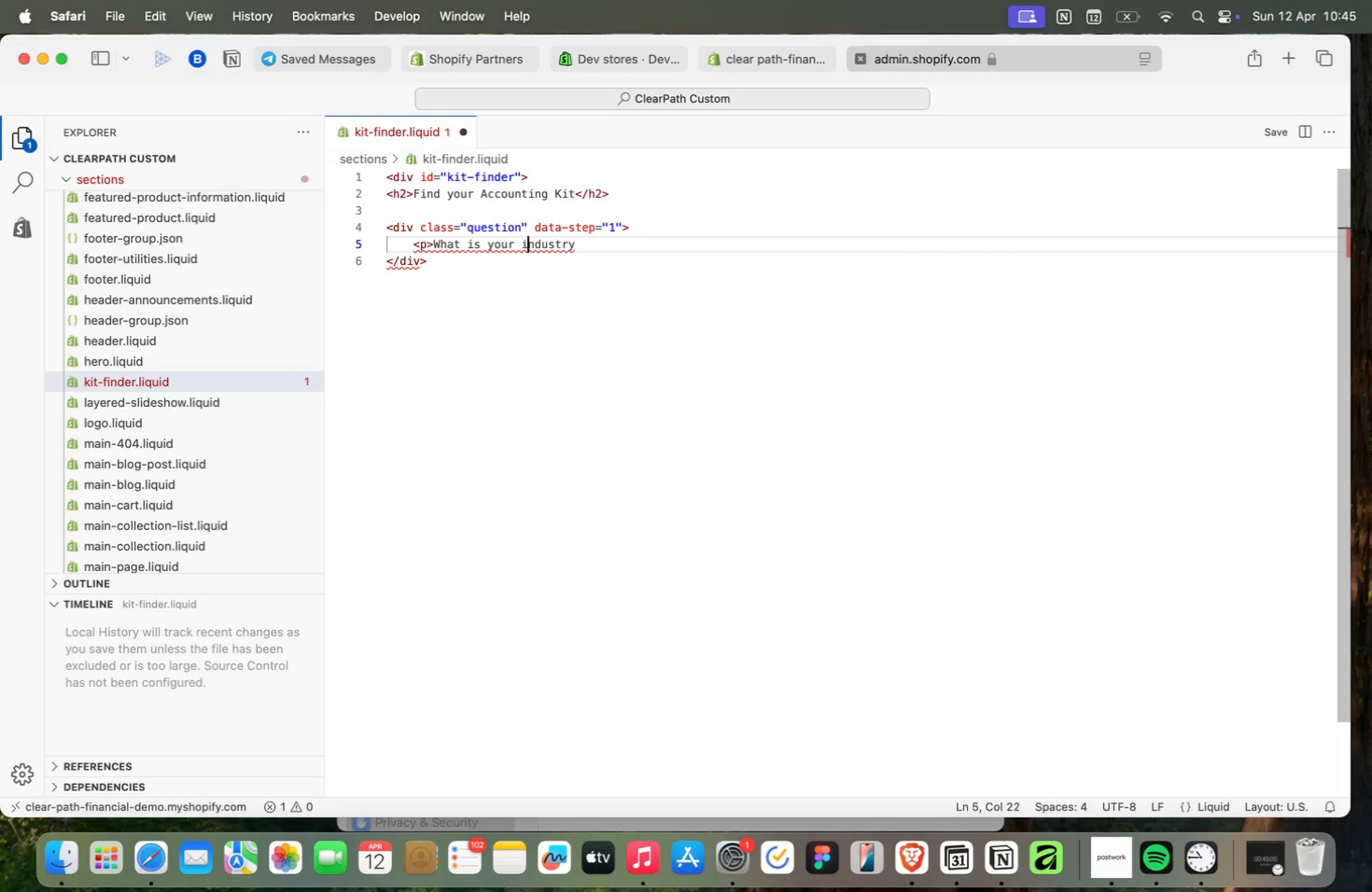 
key(I)
 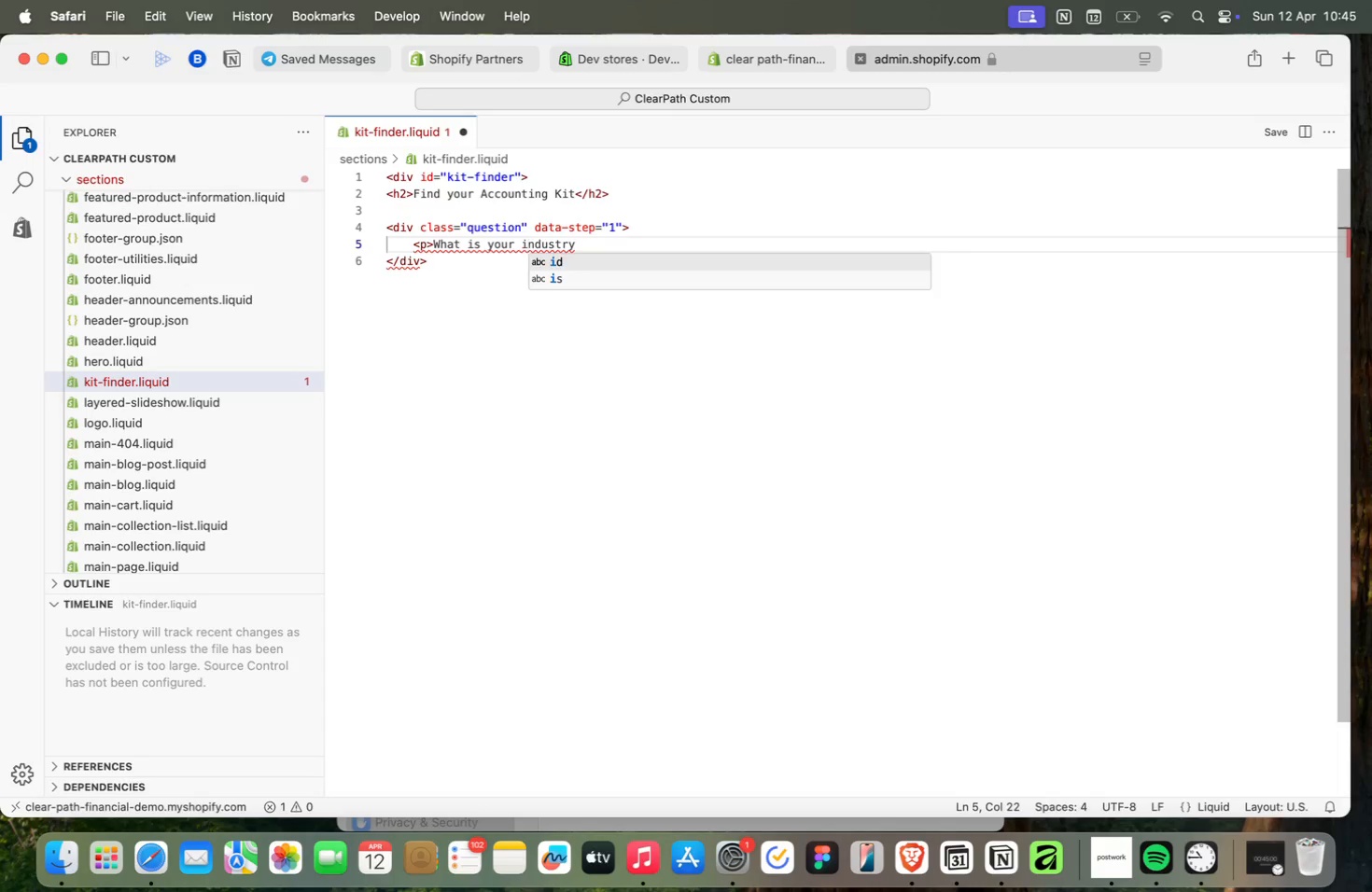 
hold_key(key=ArrowRight, duration=0.43)
 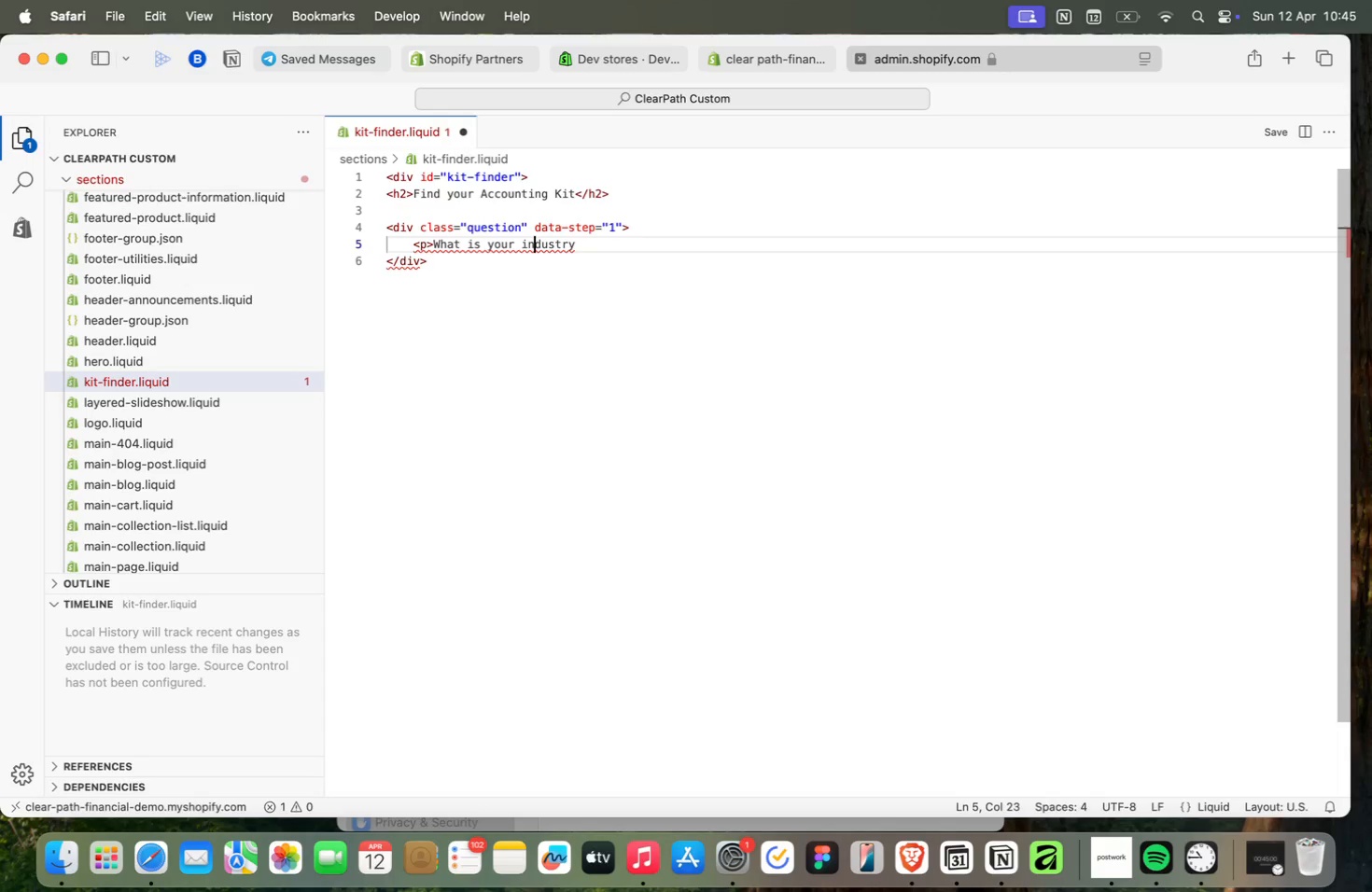 
key(ArrowRight)
 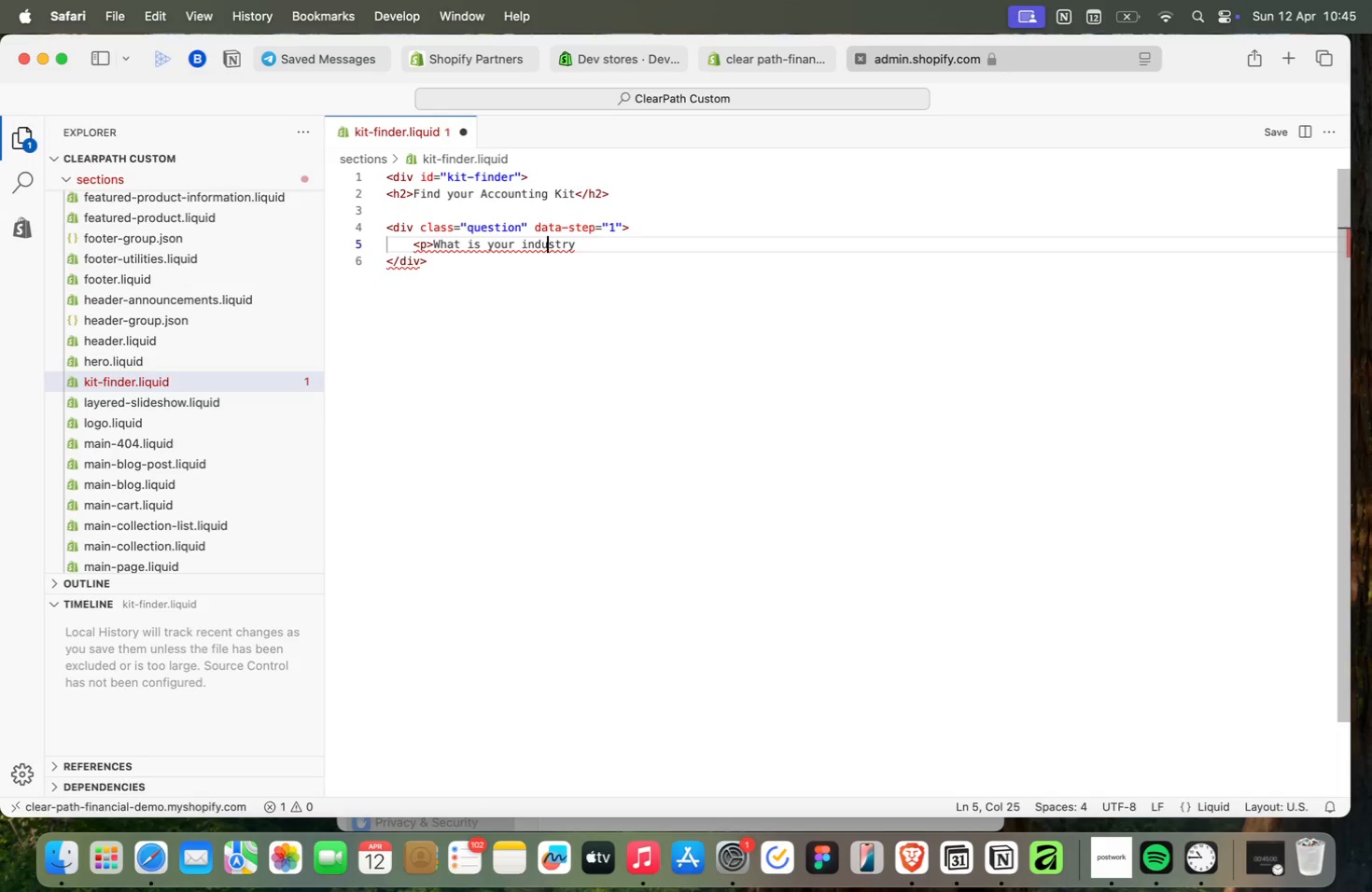 
key(ArrowRight)
 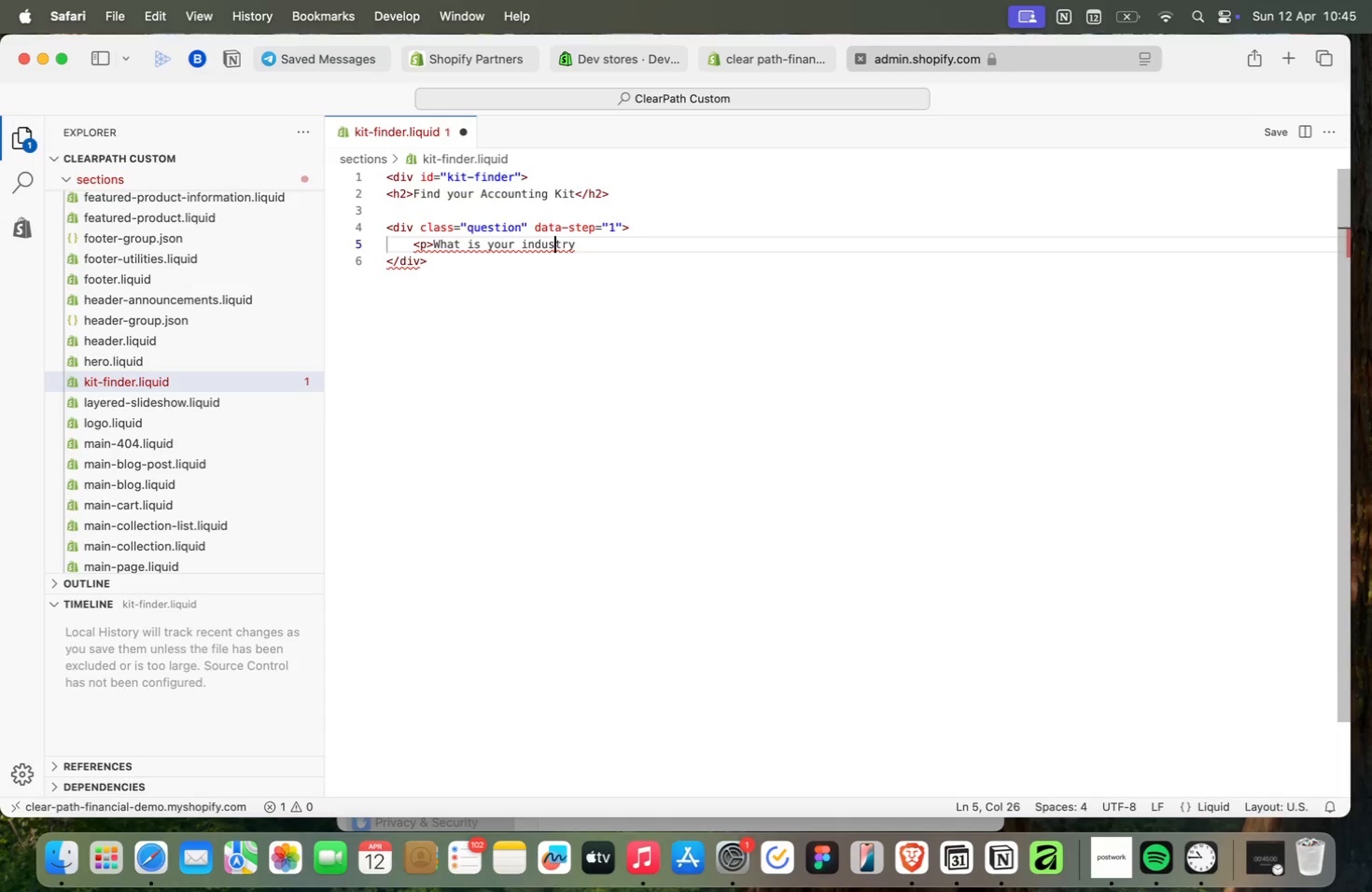 
key(ArrowRight)
 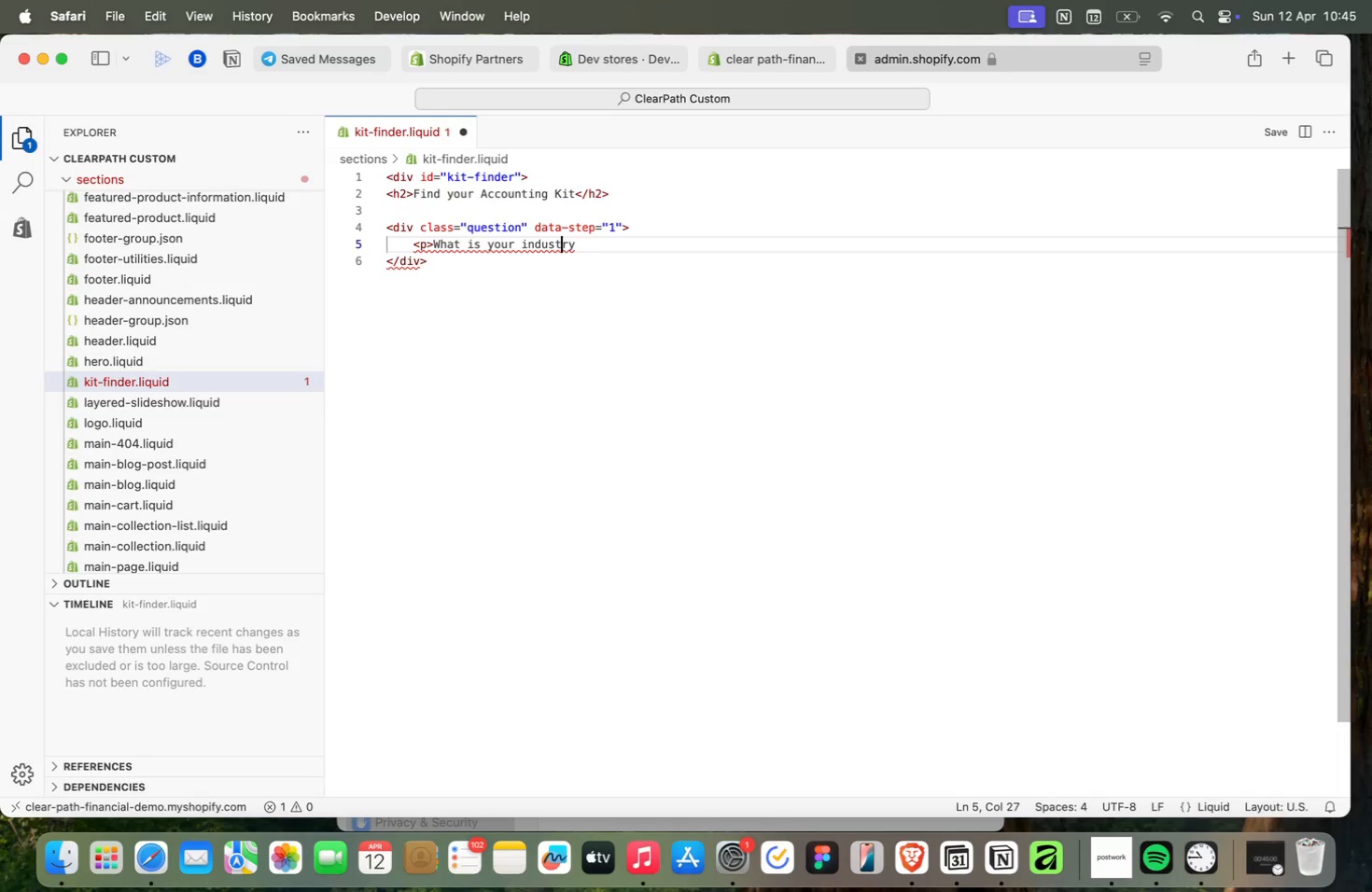 
key(ArrowRight)
 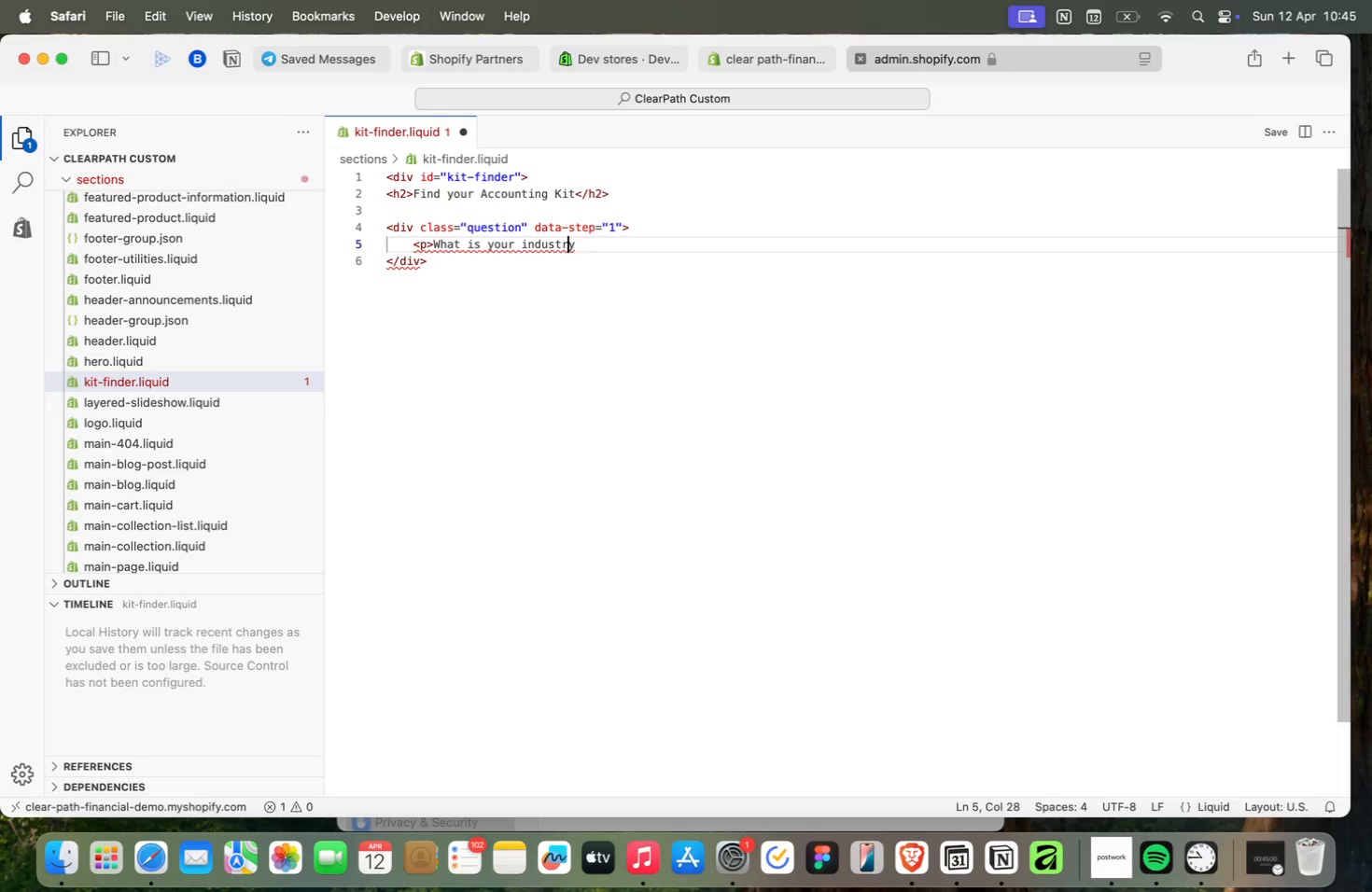 
key(ArrowRight)
 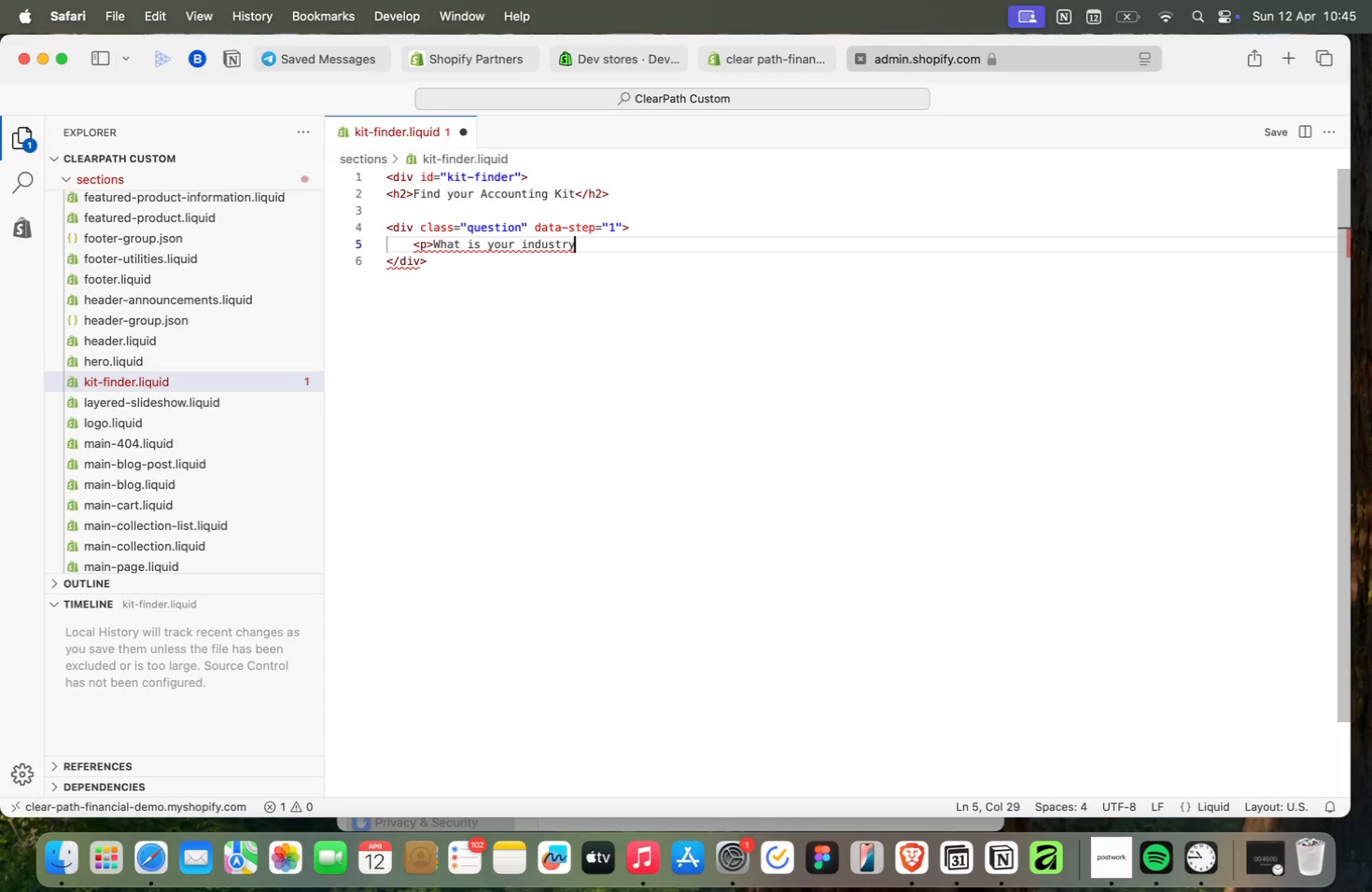 
key(ArrowRight)
 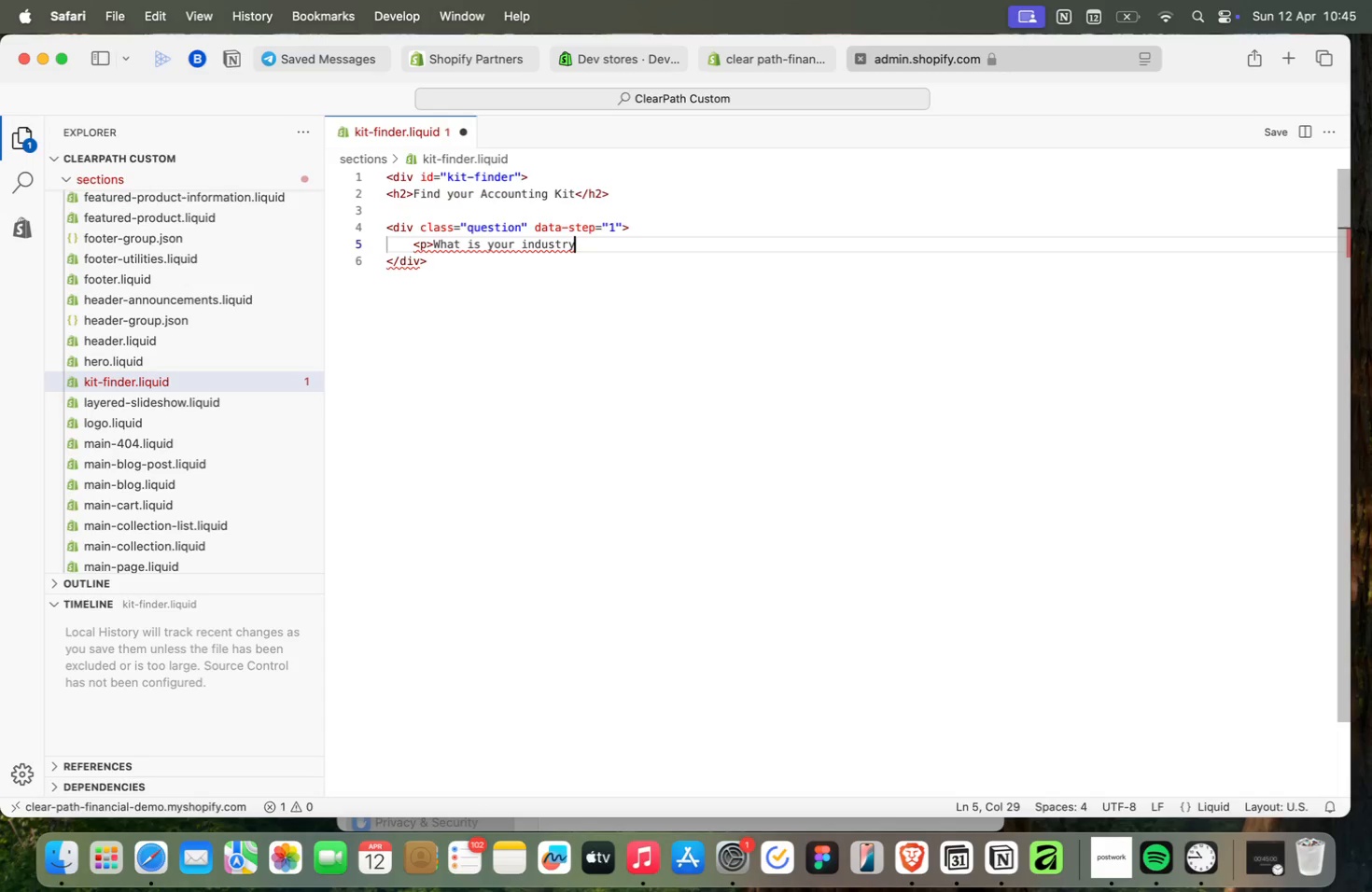 
key(Shift+Slash)
 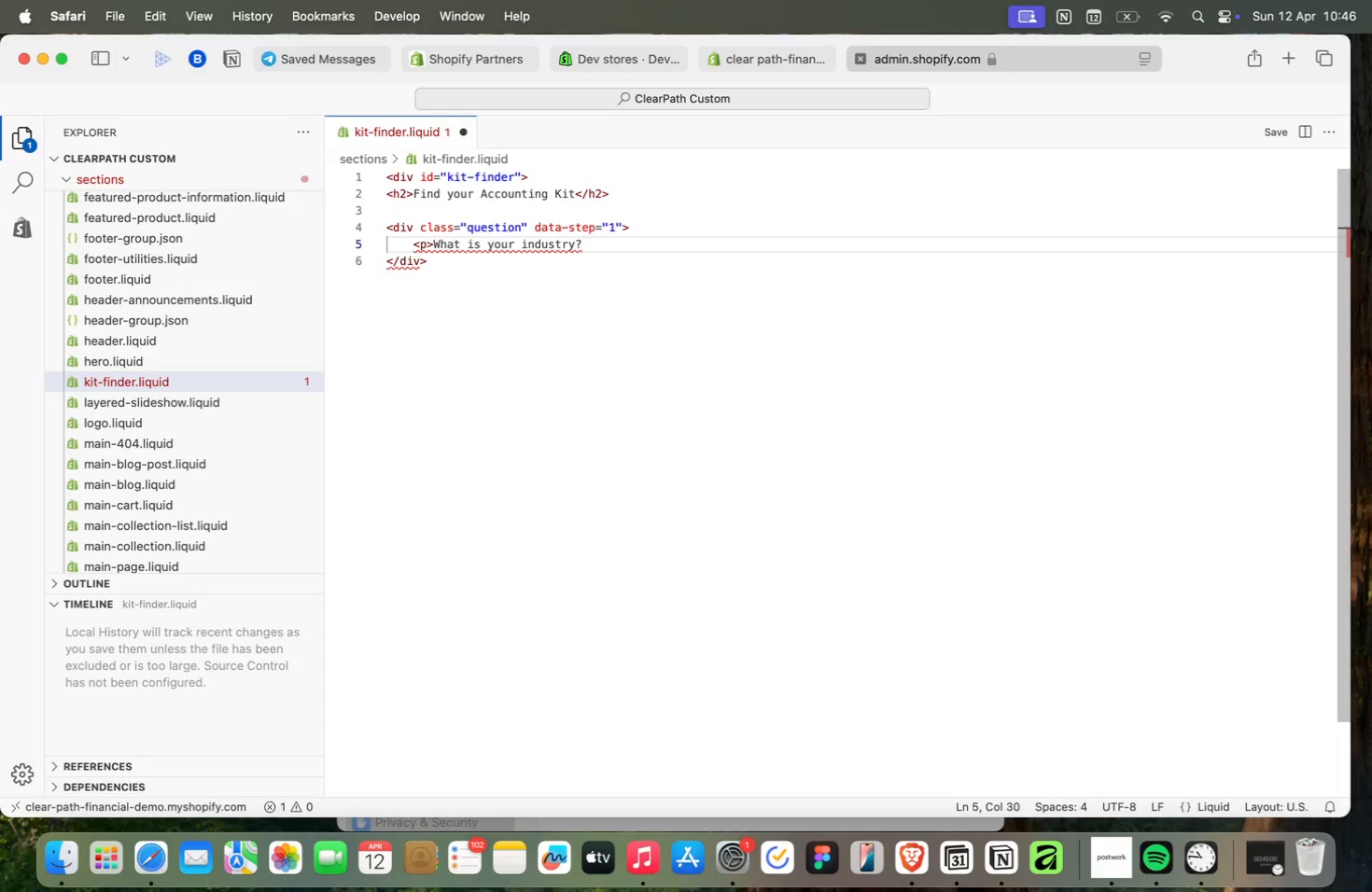 
key(Shift+Comma)
 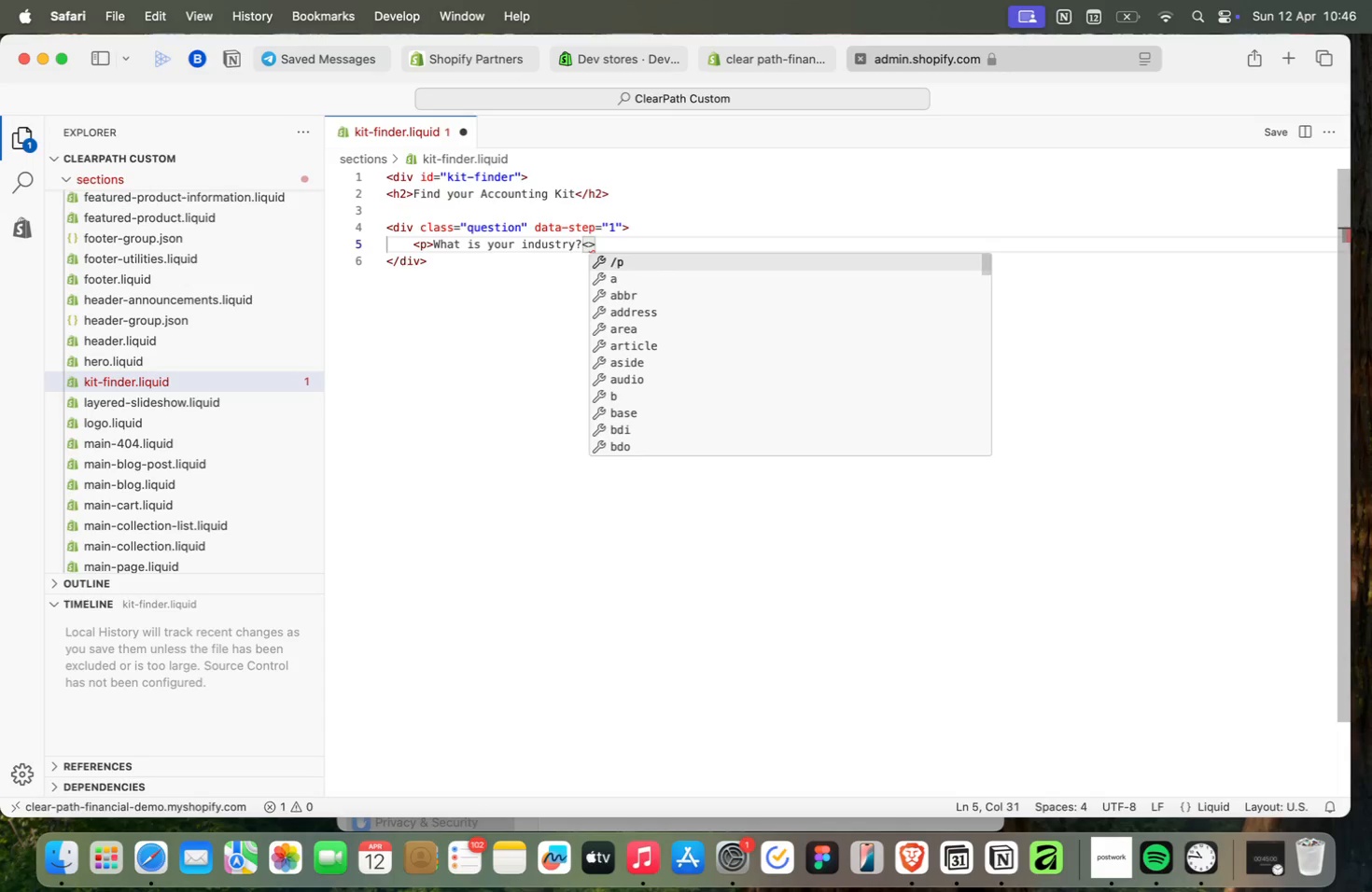 
key(Enter)
 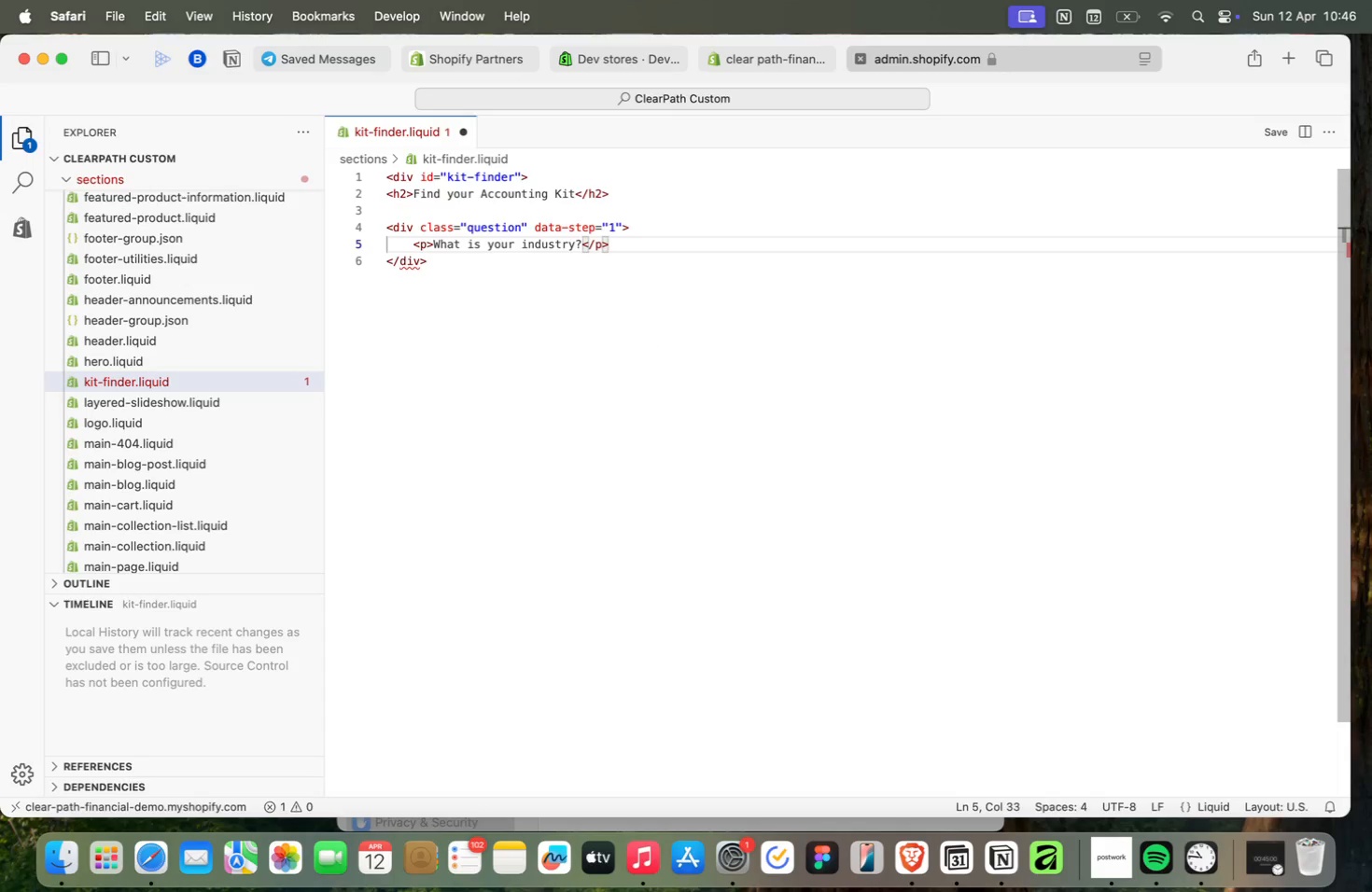 
key(ArrowRight)
 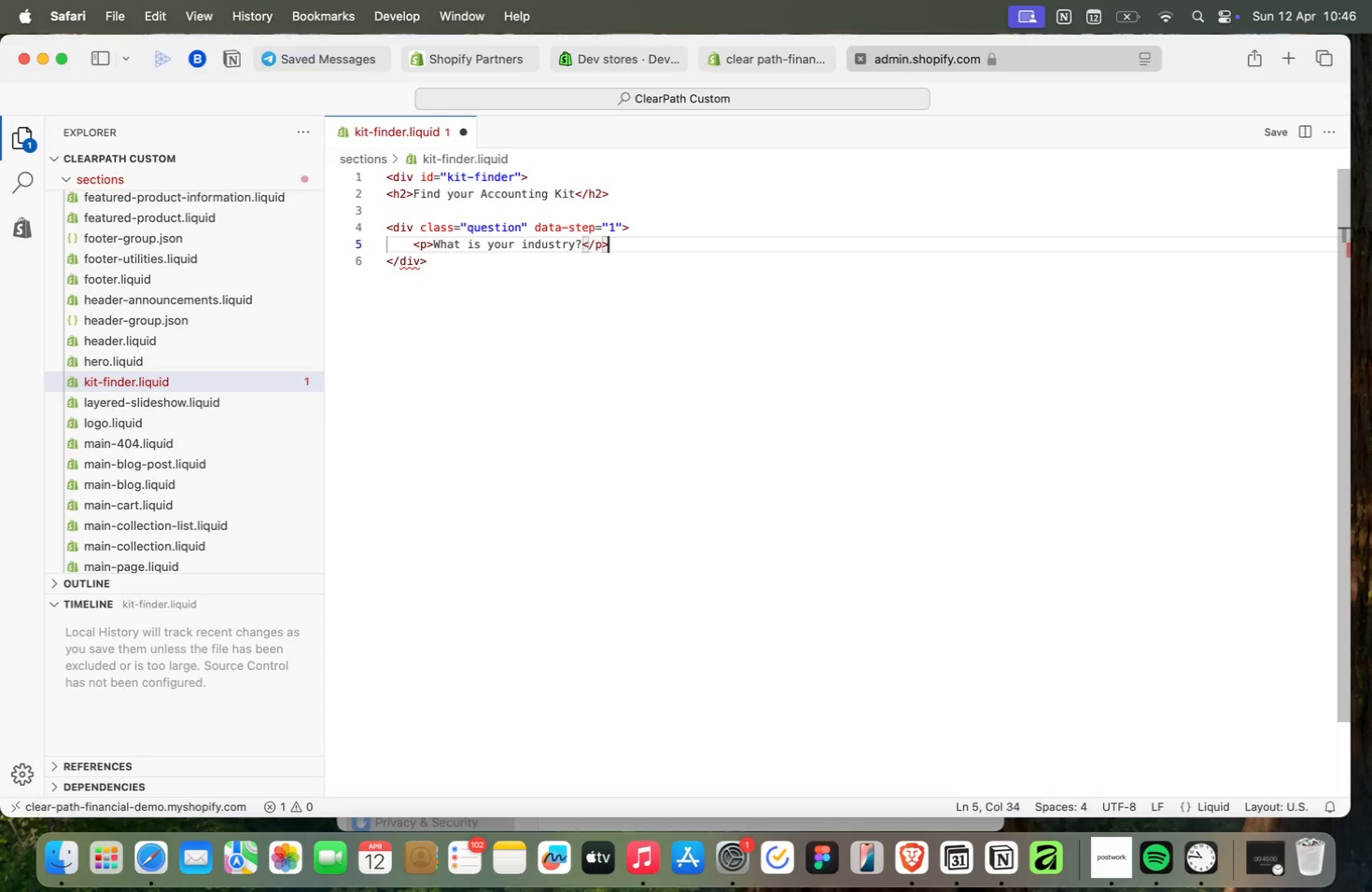 
key(Enter)
 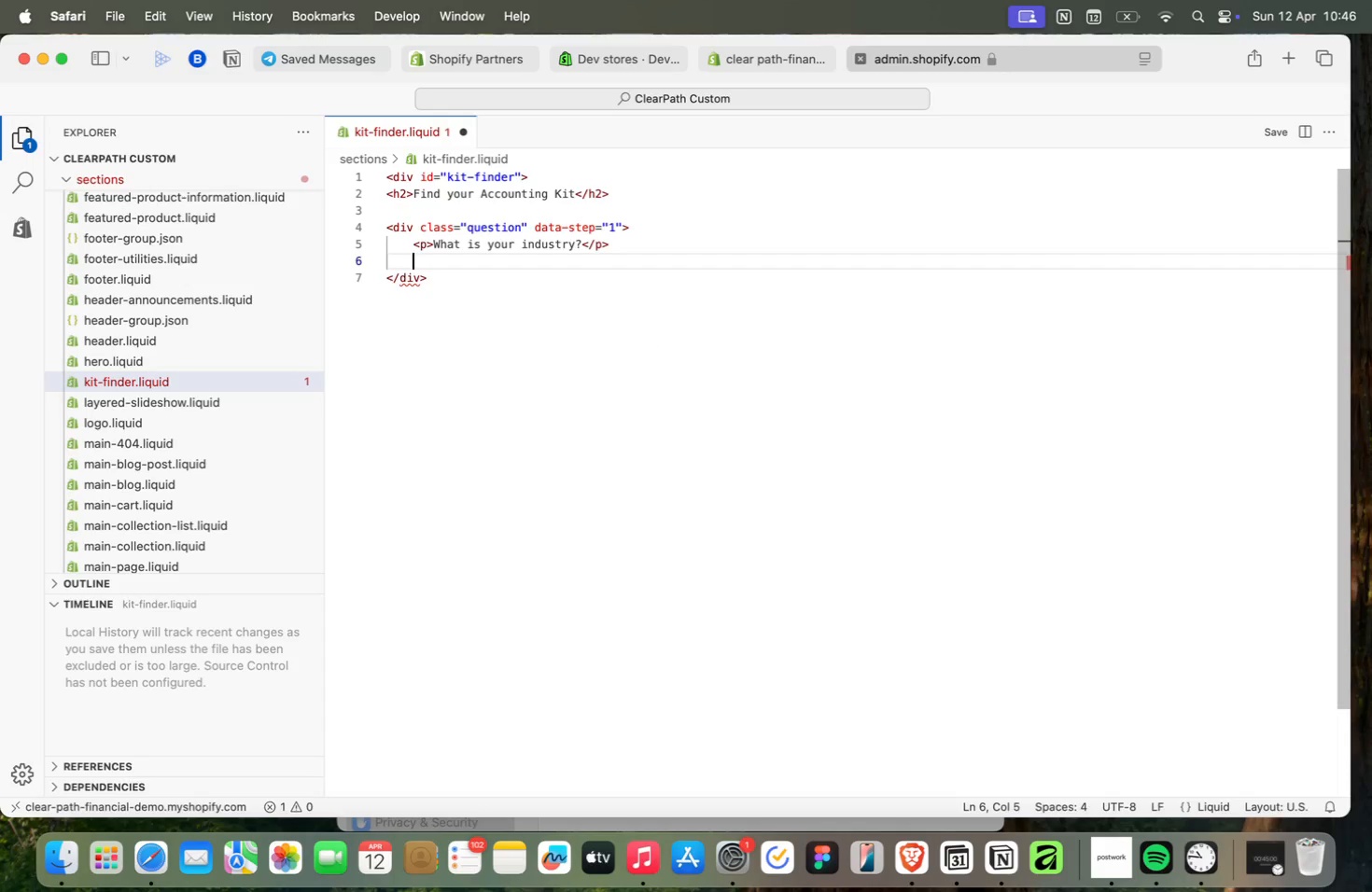 
type(<bu)
 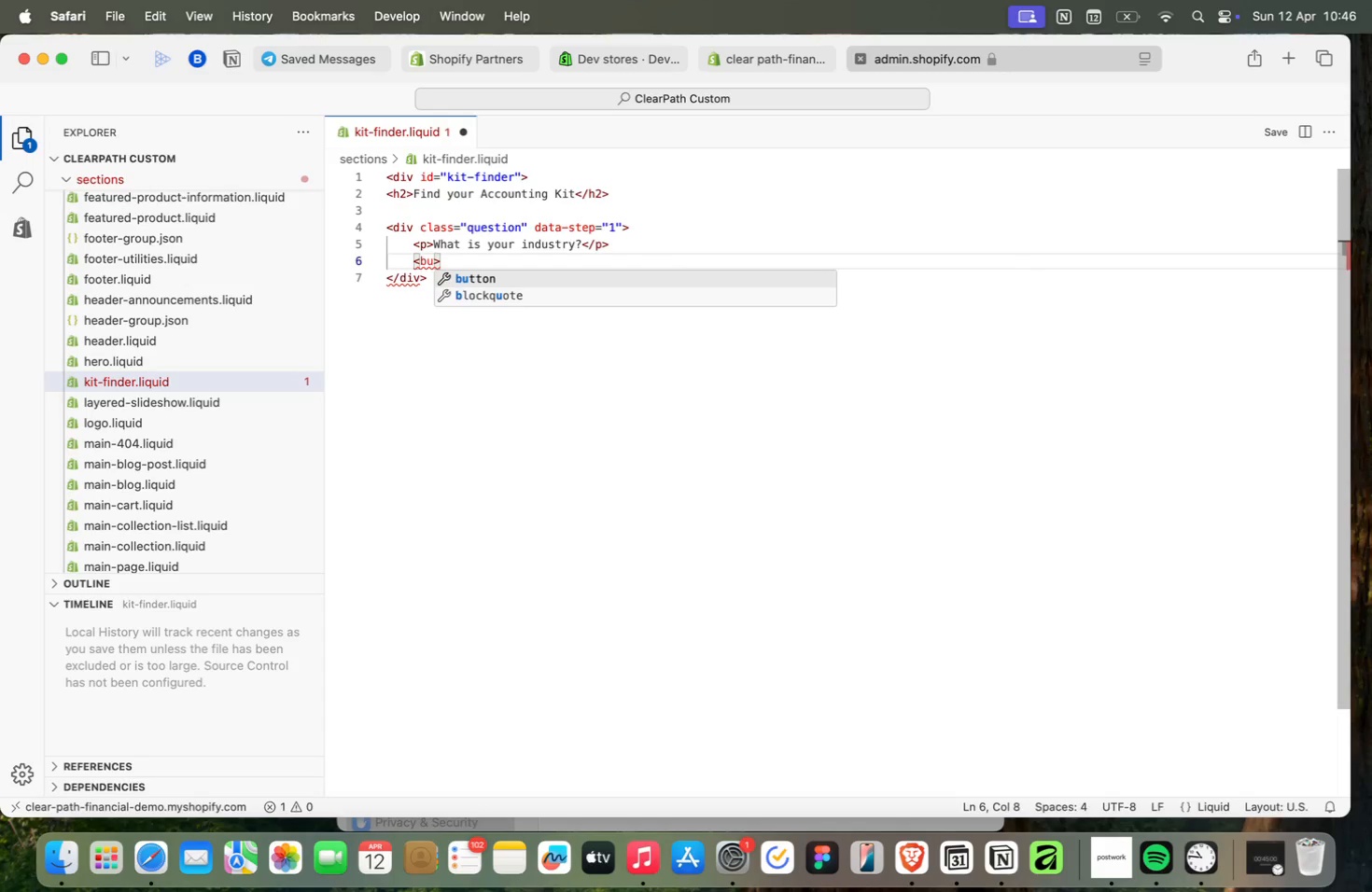 
key(Enter)
 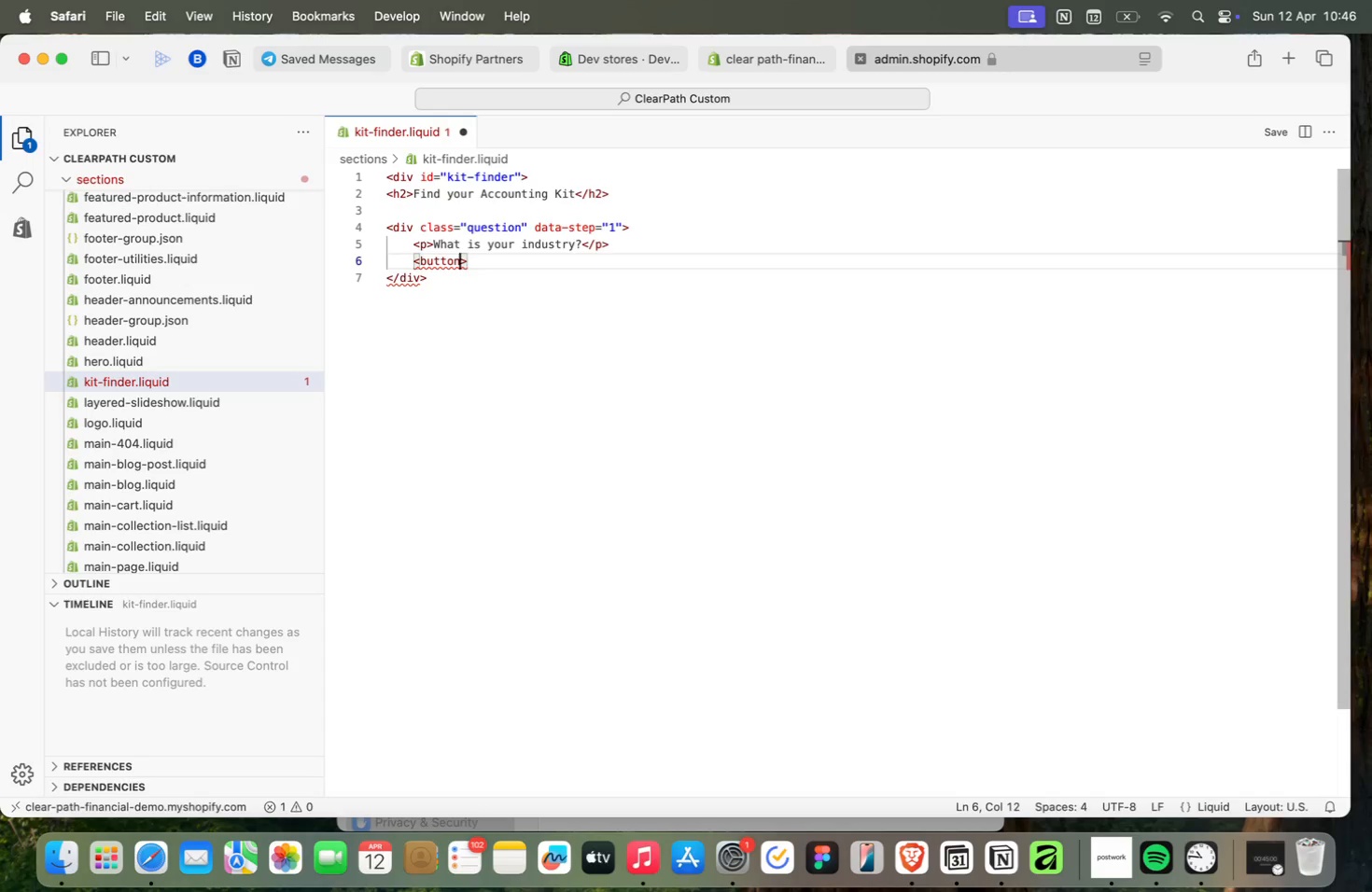 
type( data-value="trades)
 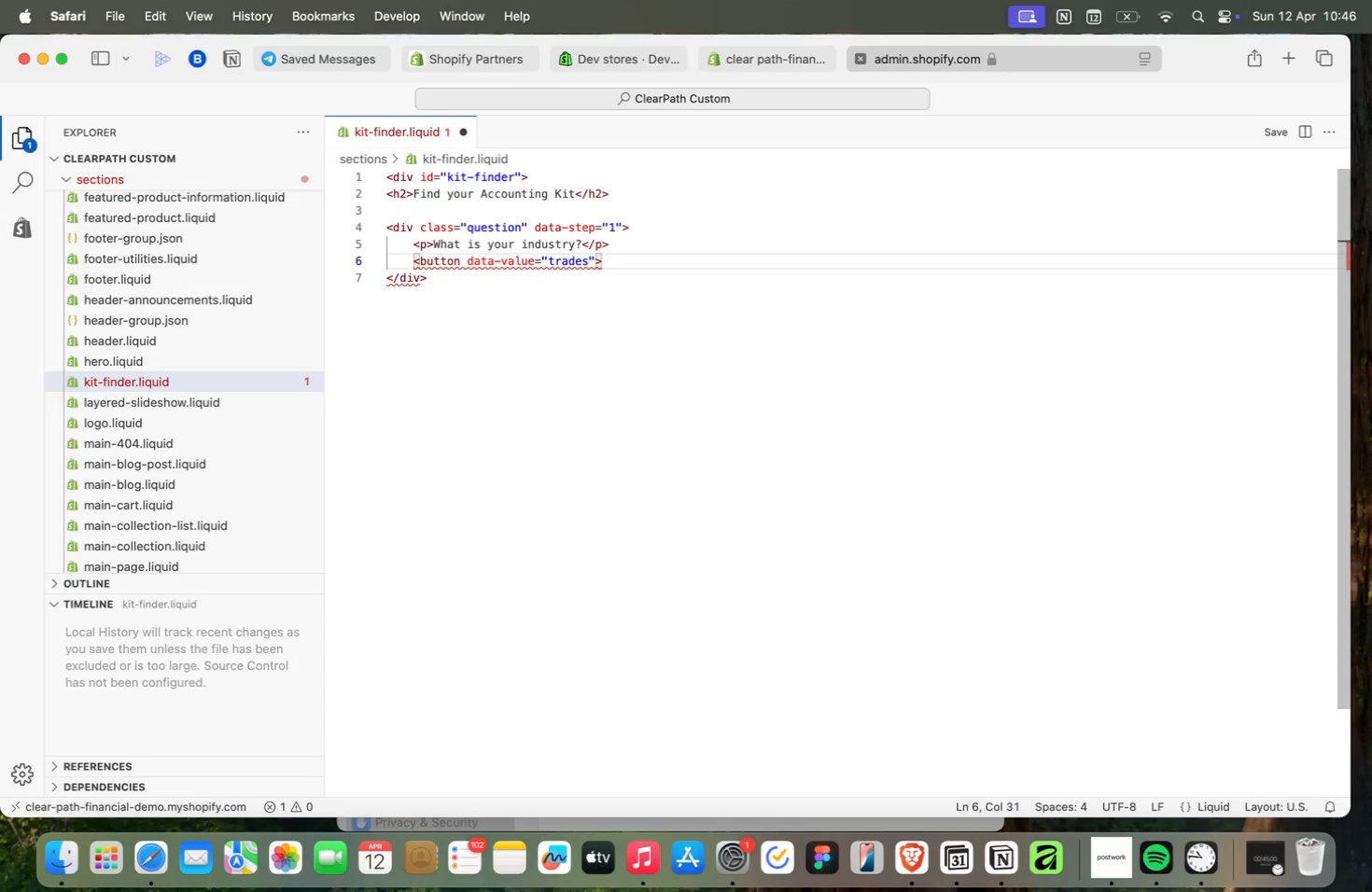 
key(ArrowRight)
 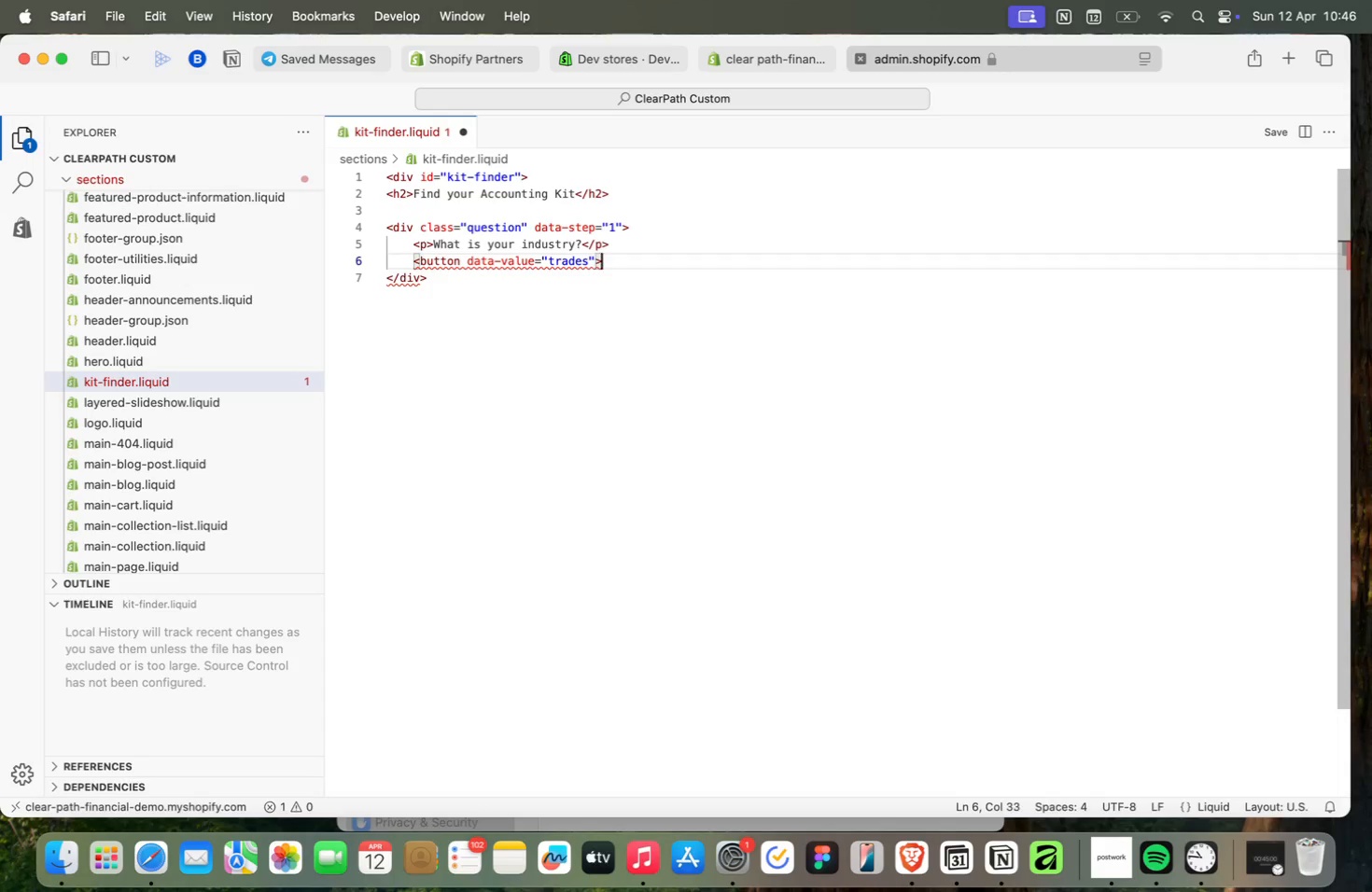 
key(ArrowRight)
 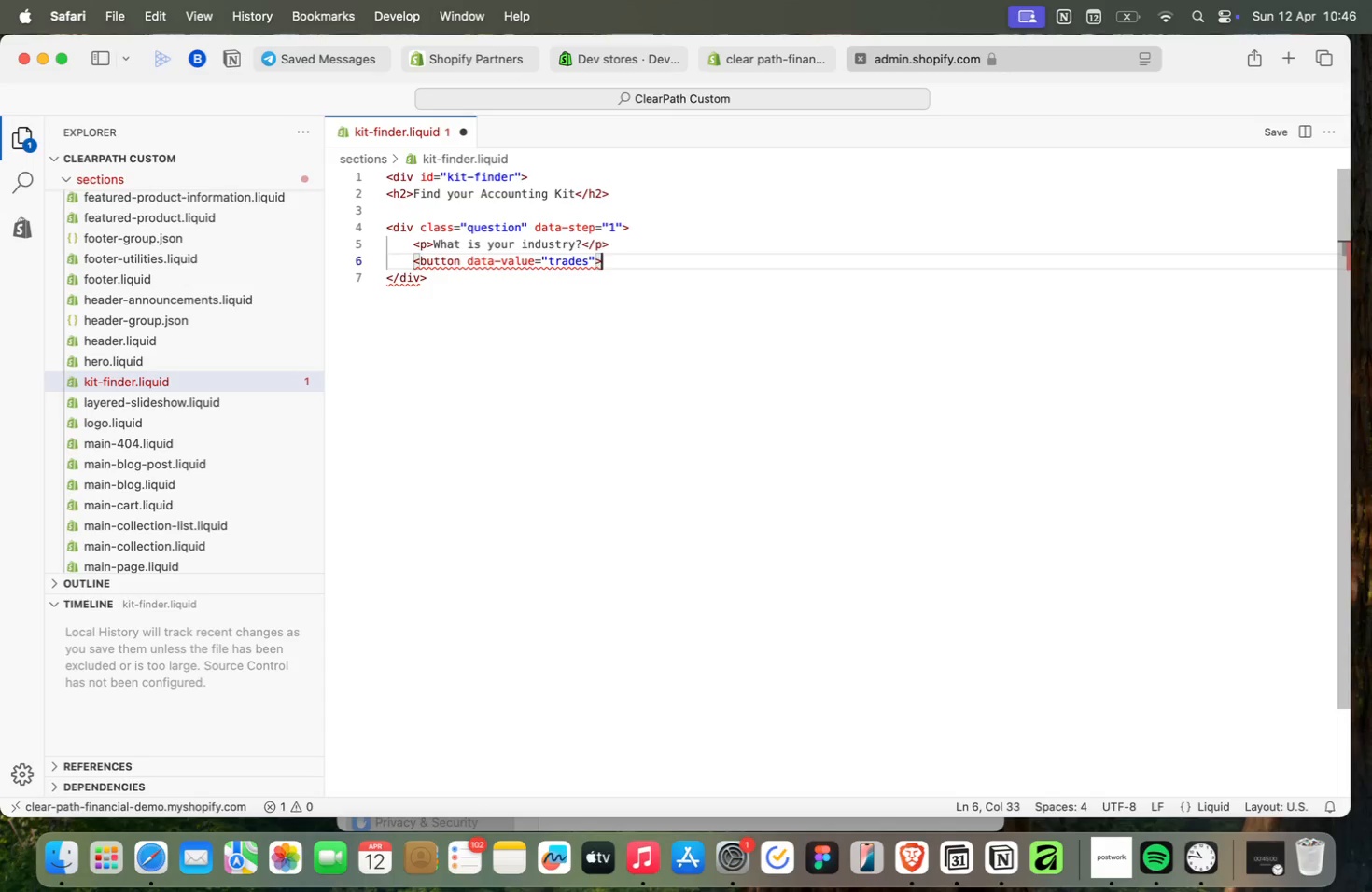 
type(Trades<)
 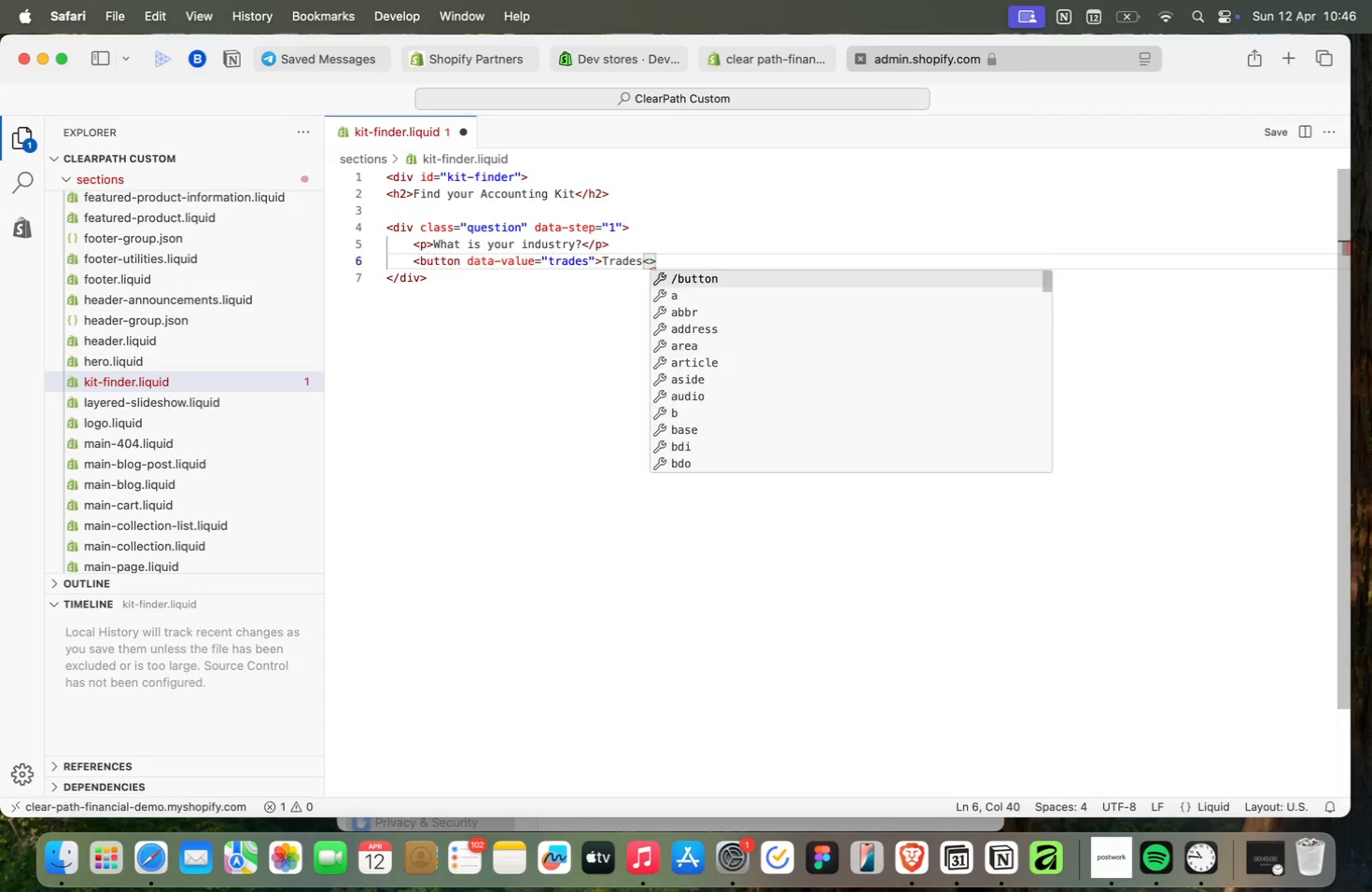 
 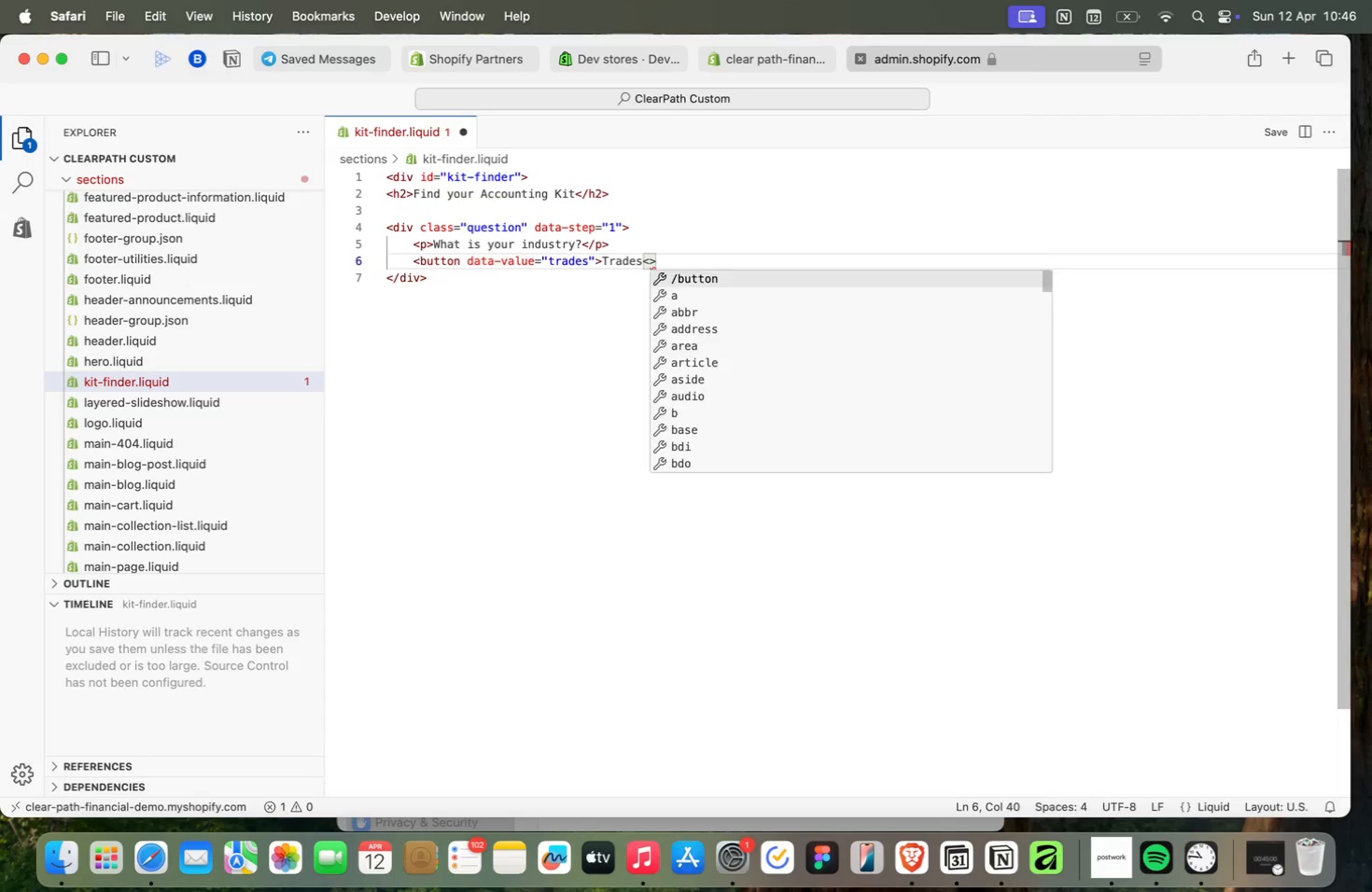 
key(Enter)
 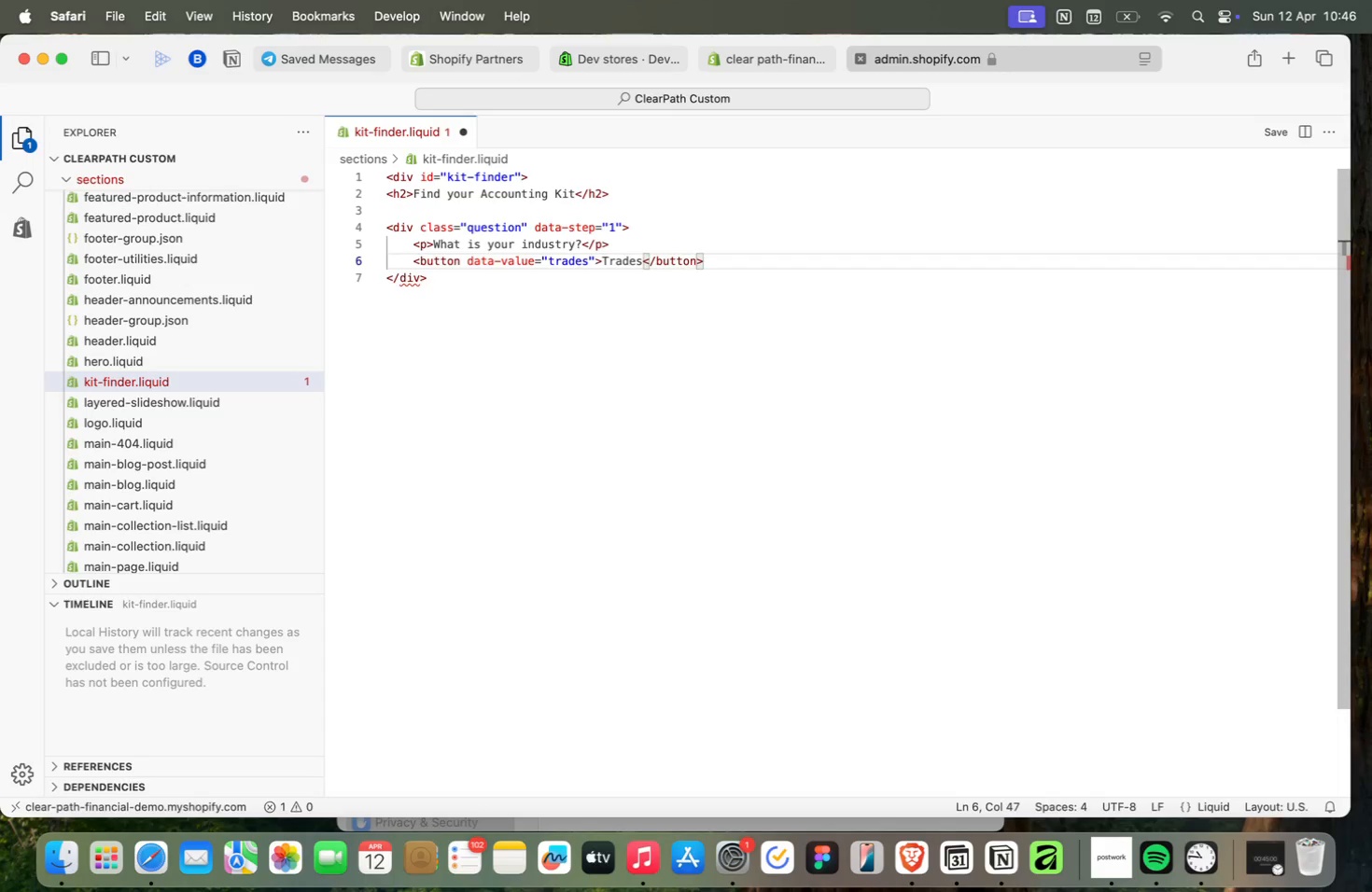 
key(ArrowRight)
 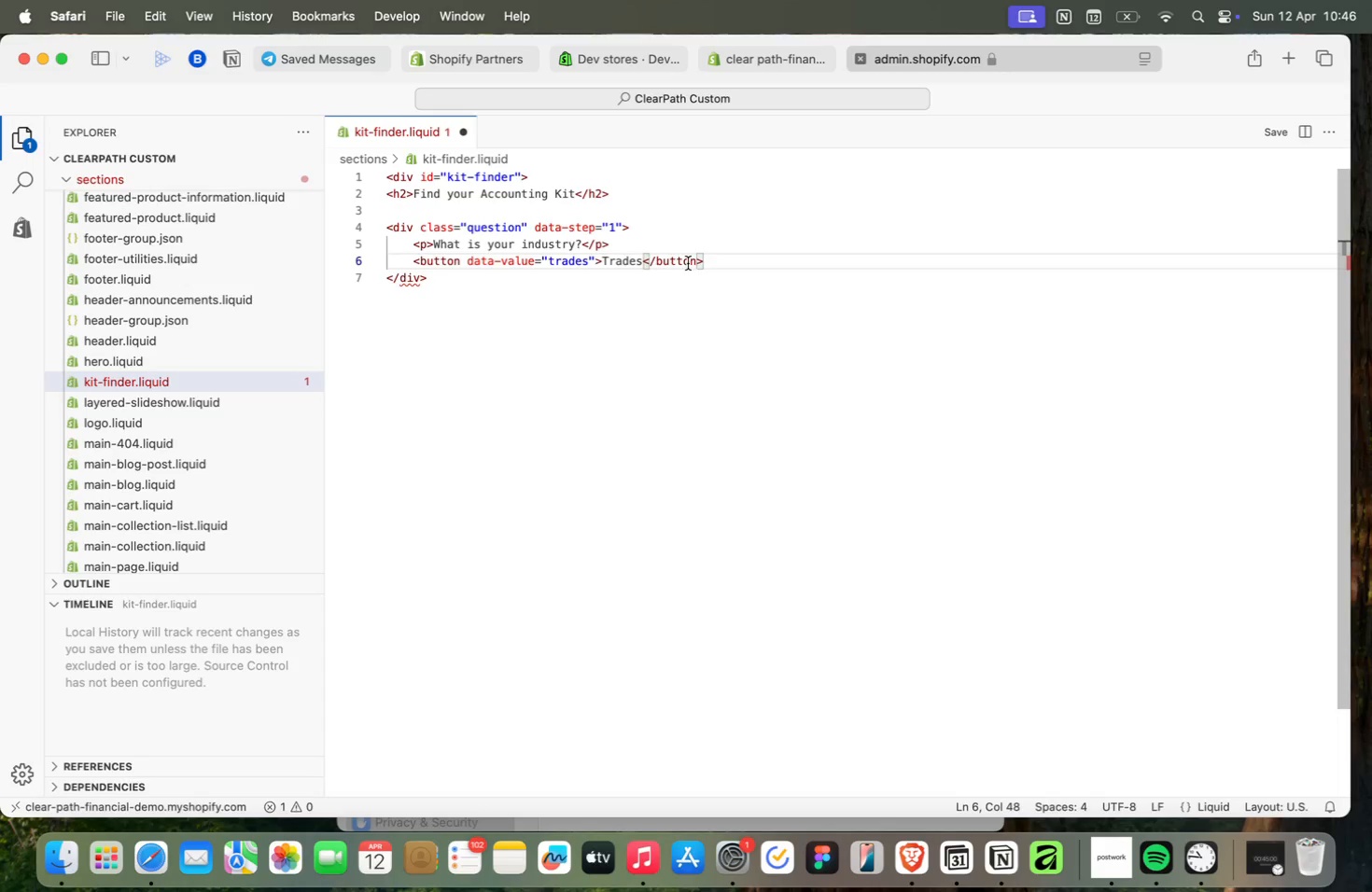 
left_click_drag(start_coordinate=[710, 262], to_coordinate=[414, 264])
 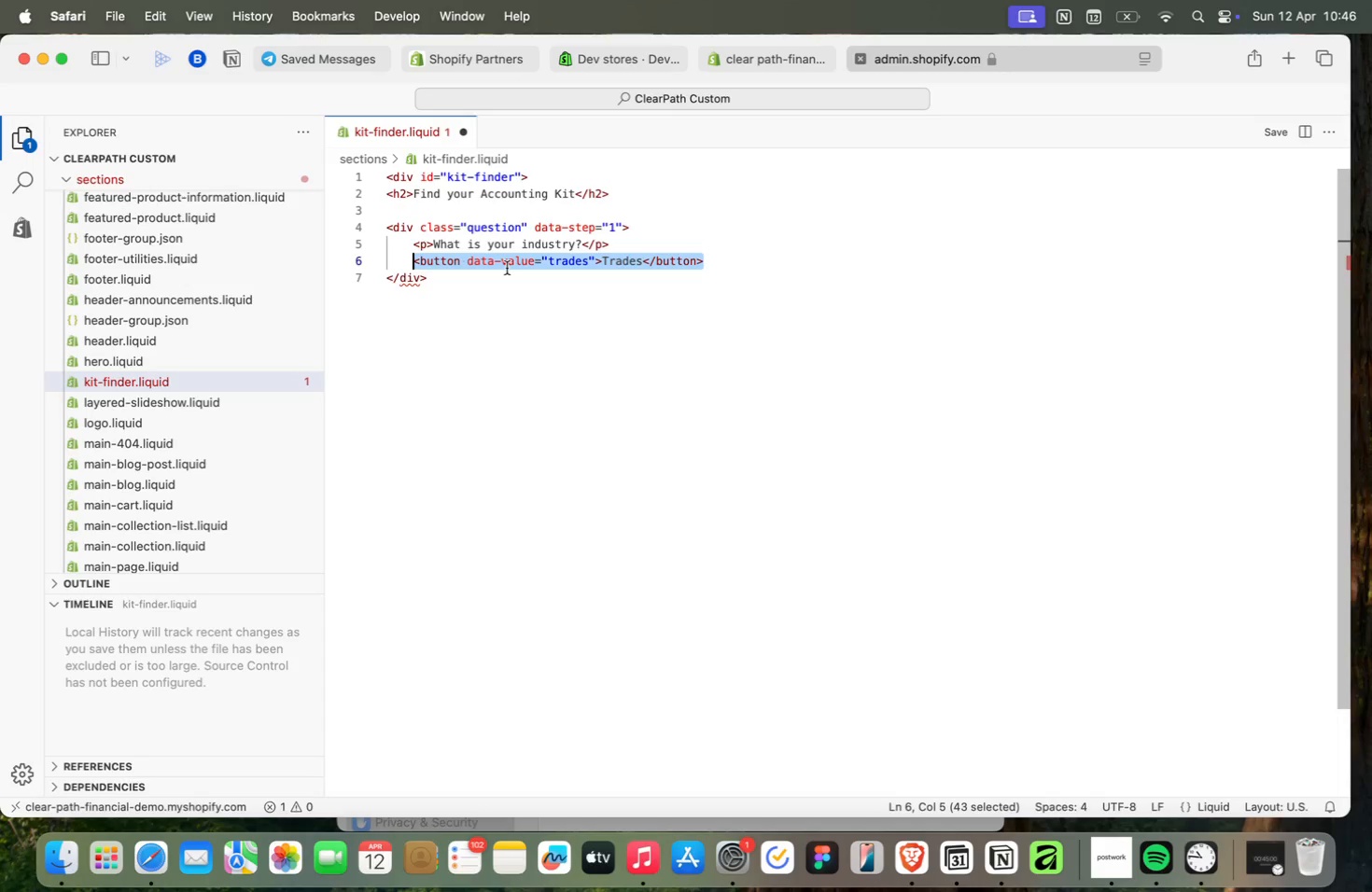 
key(Meta+C)
 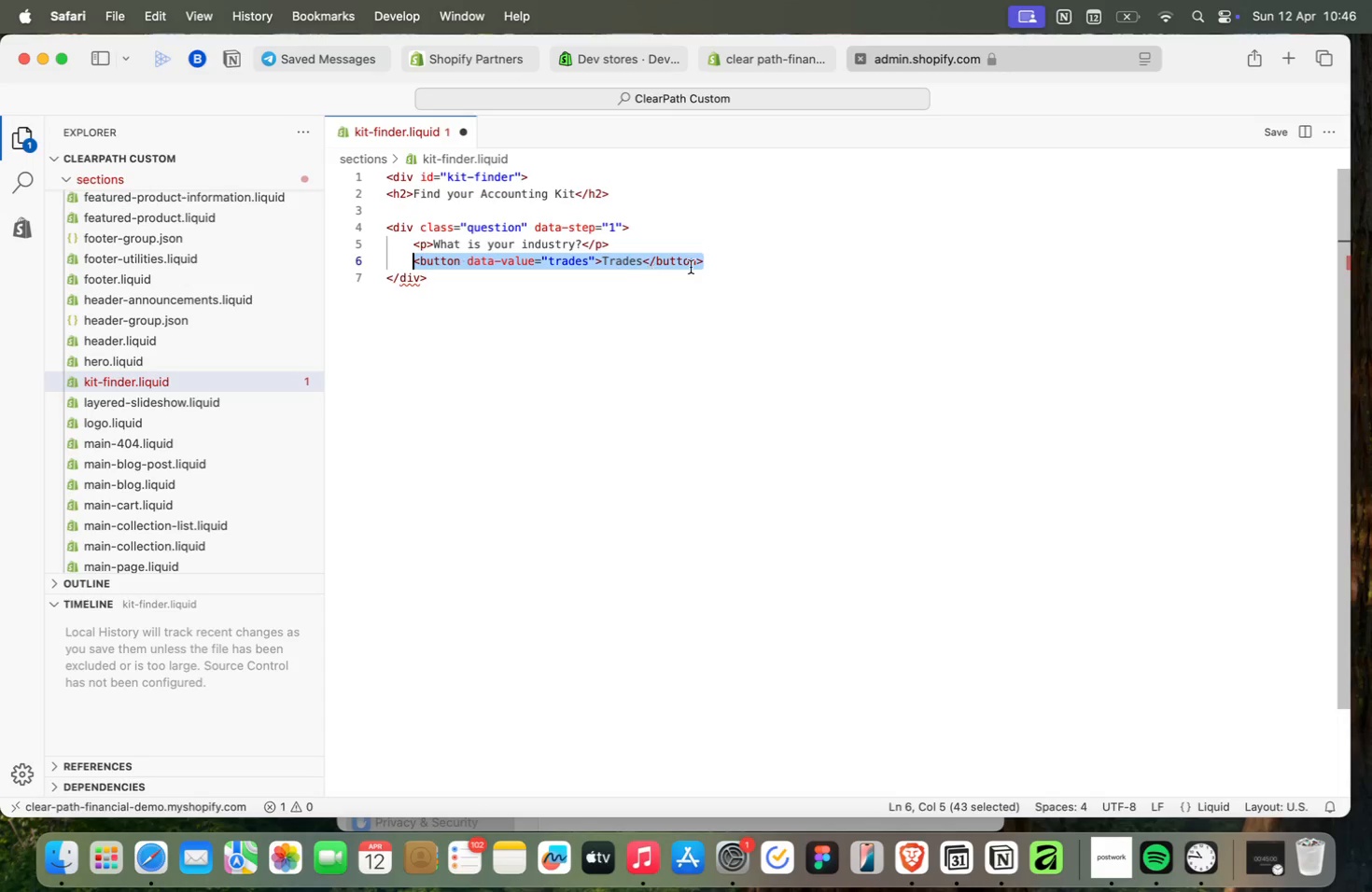 
left_click([710, 261])
 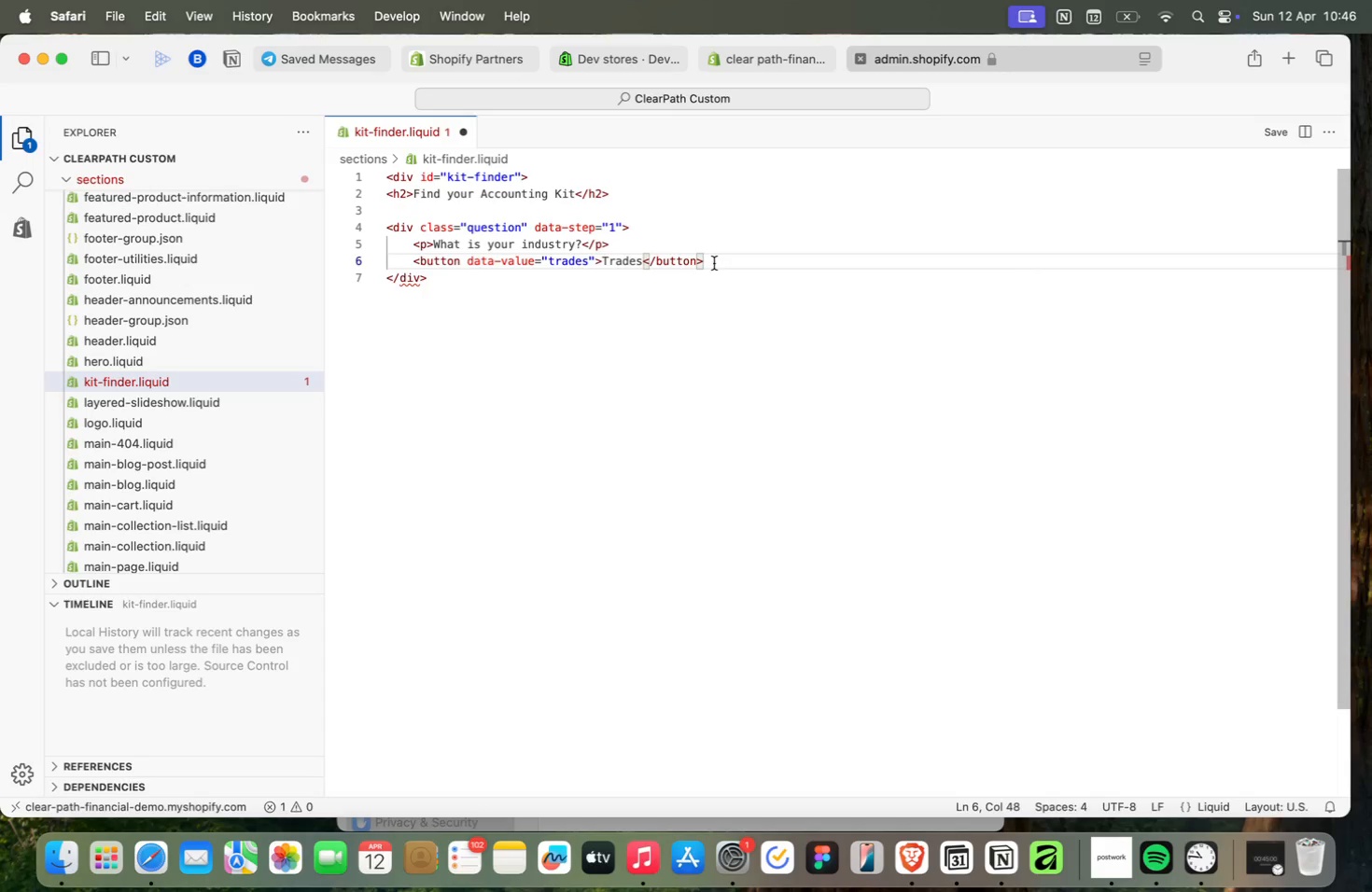 
key(Enter)
 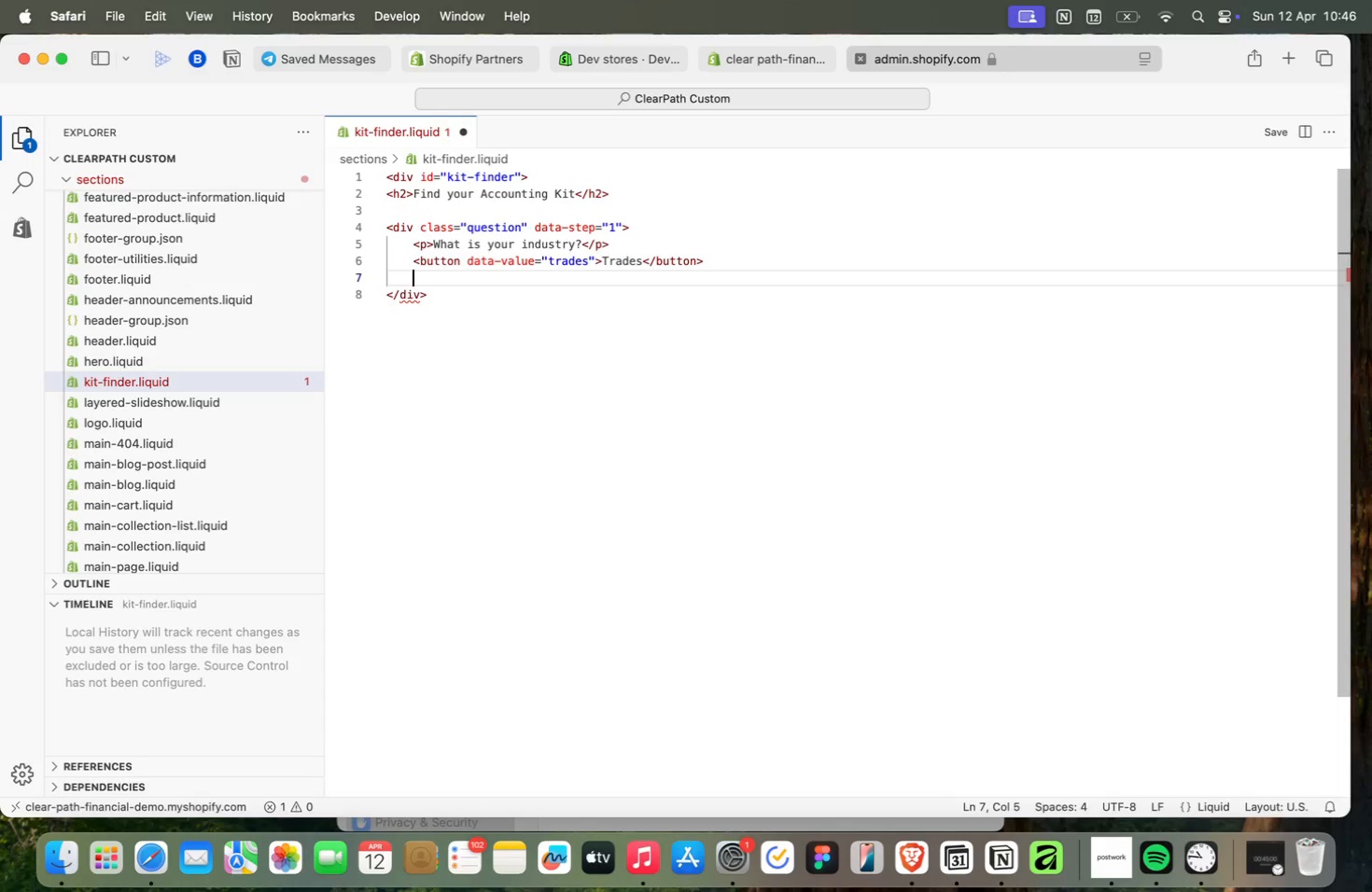 
key(Meta+CommandLeft)
 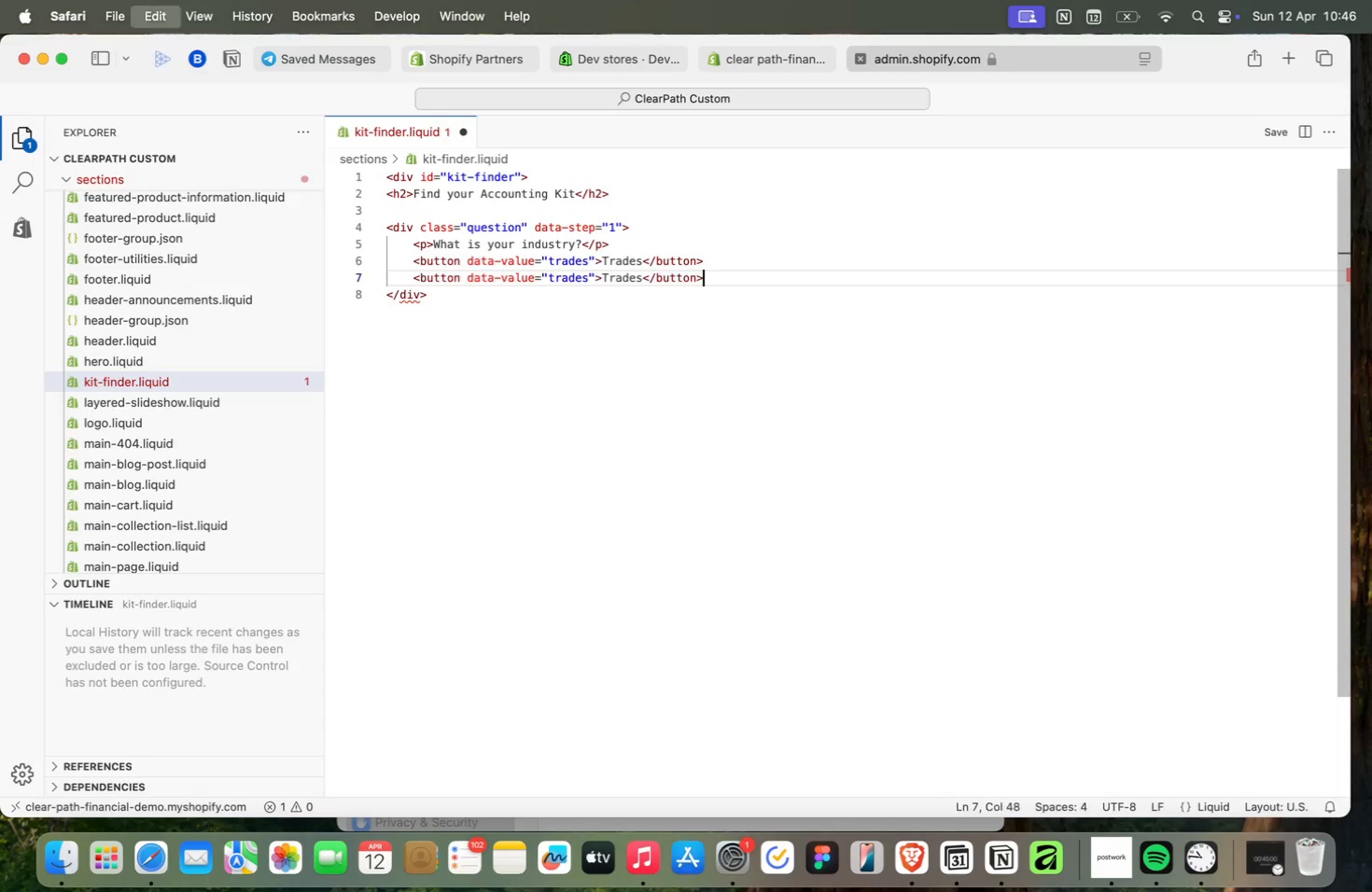 
key(Meta+V)
 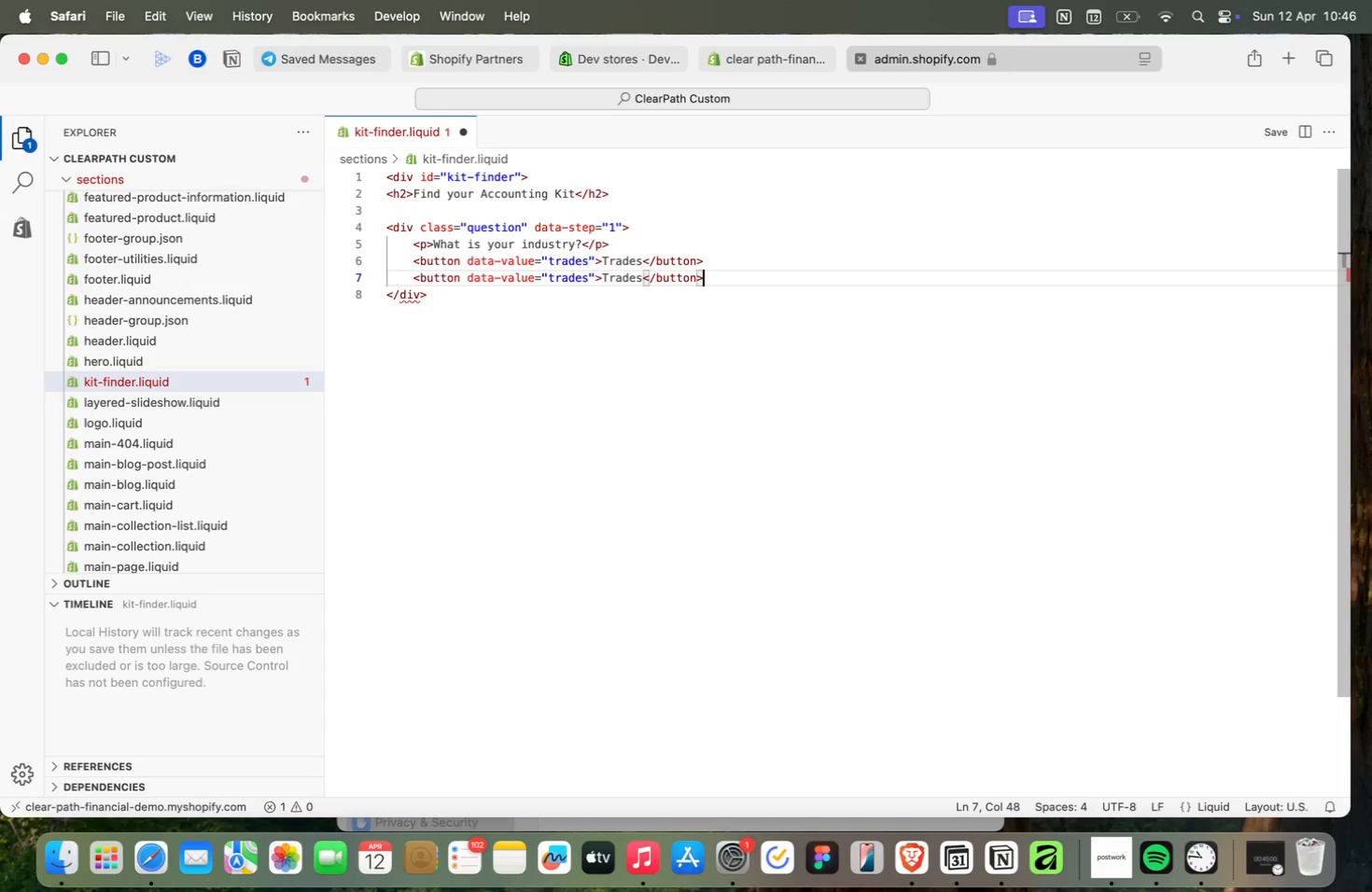 
key(Enter)
 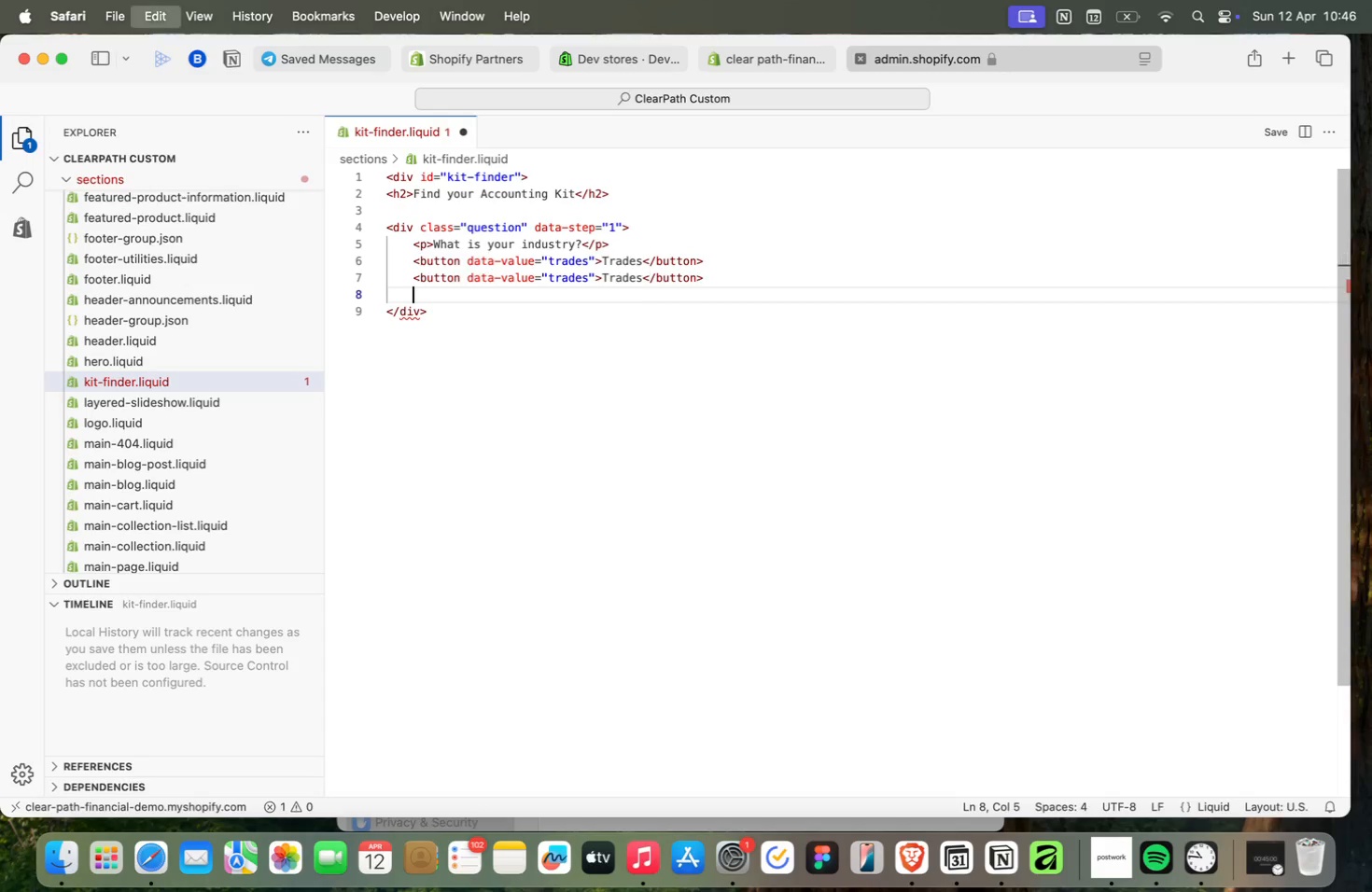 
key(Meta+CommandLeft)
 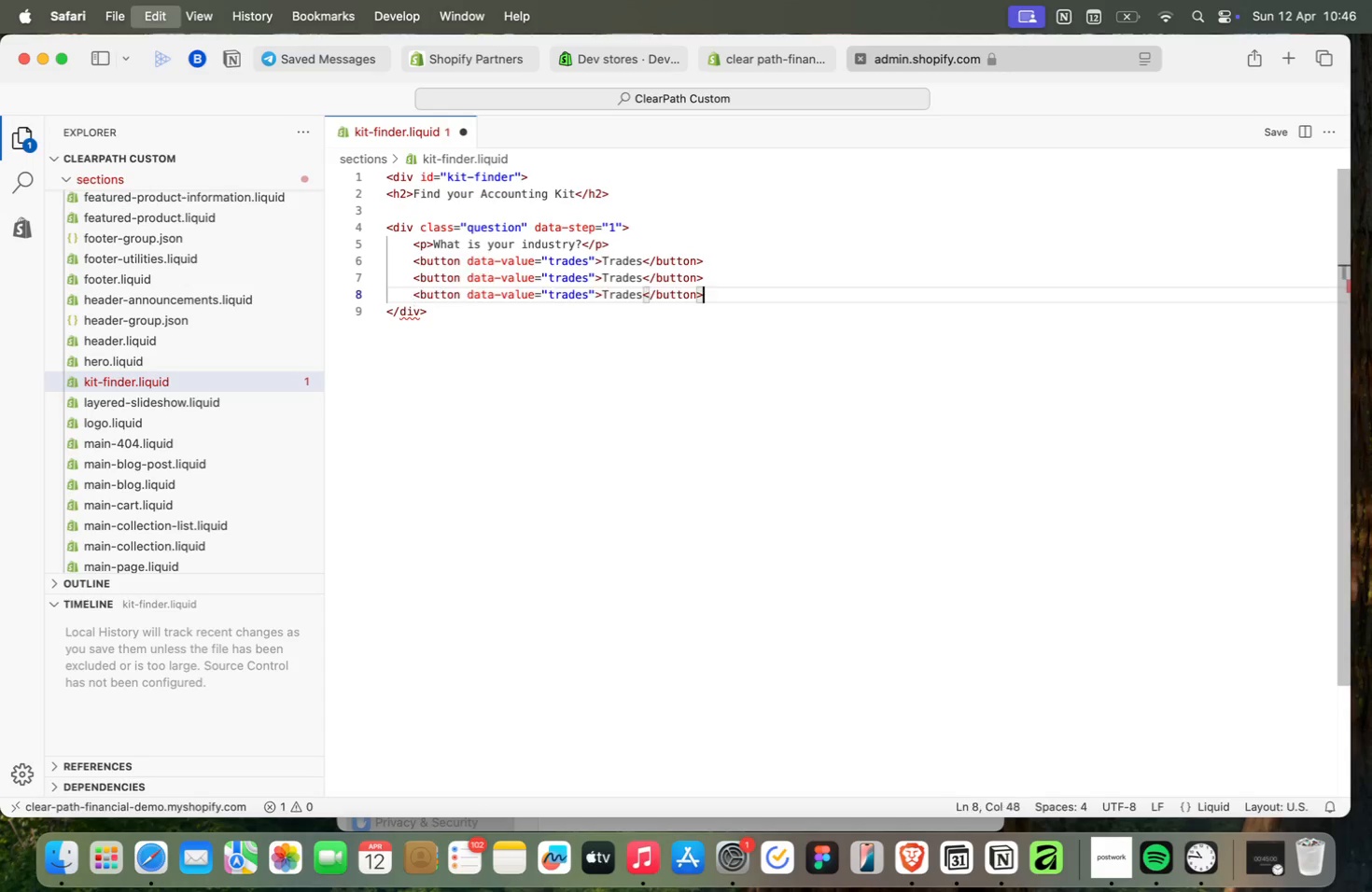 
key(Meta+V)
 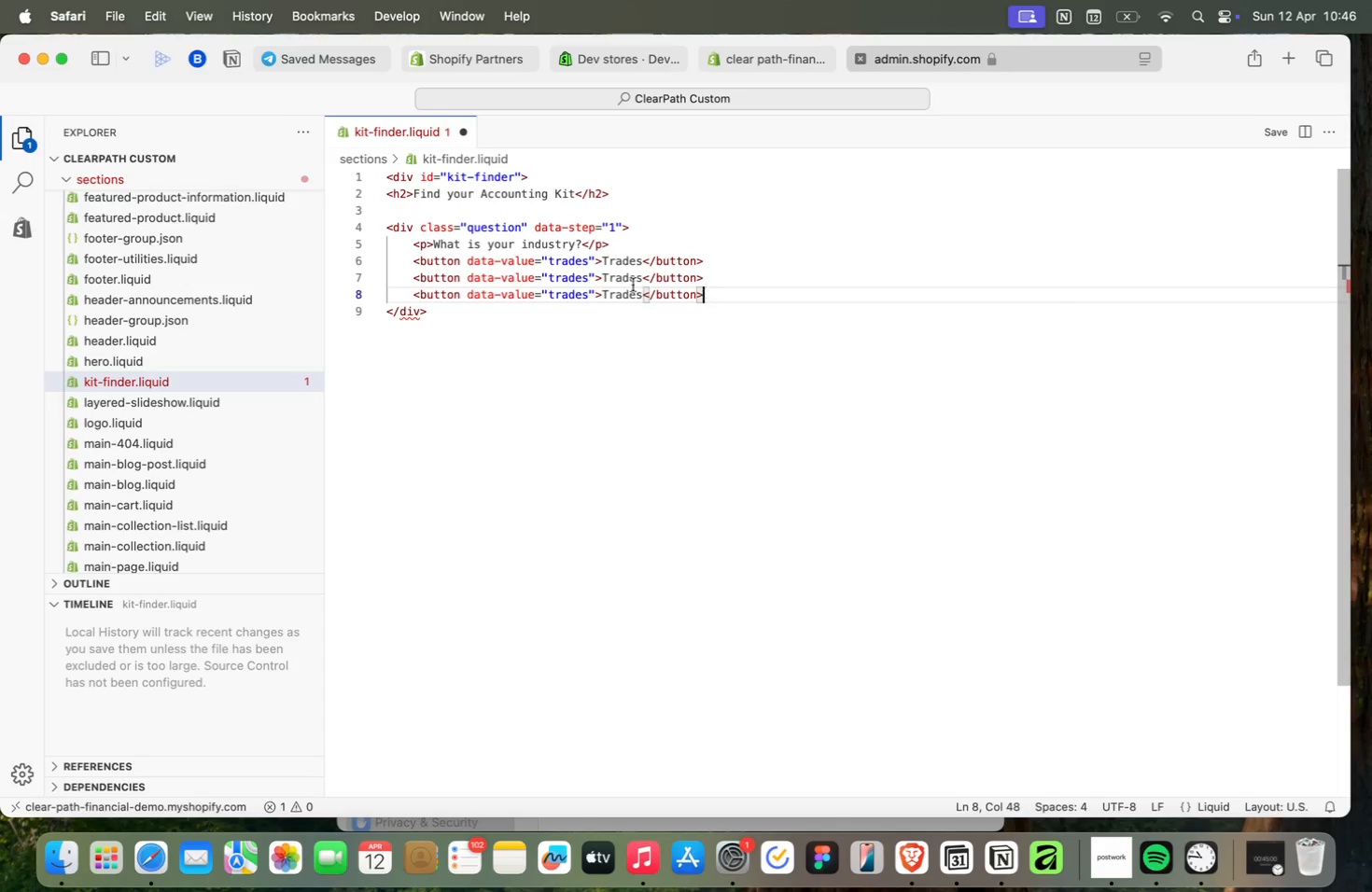 
left_click([562, 277])
 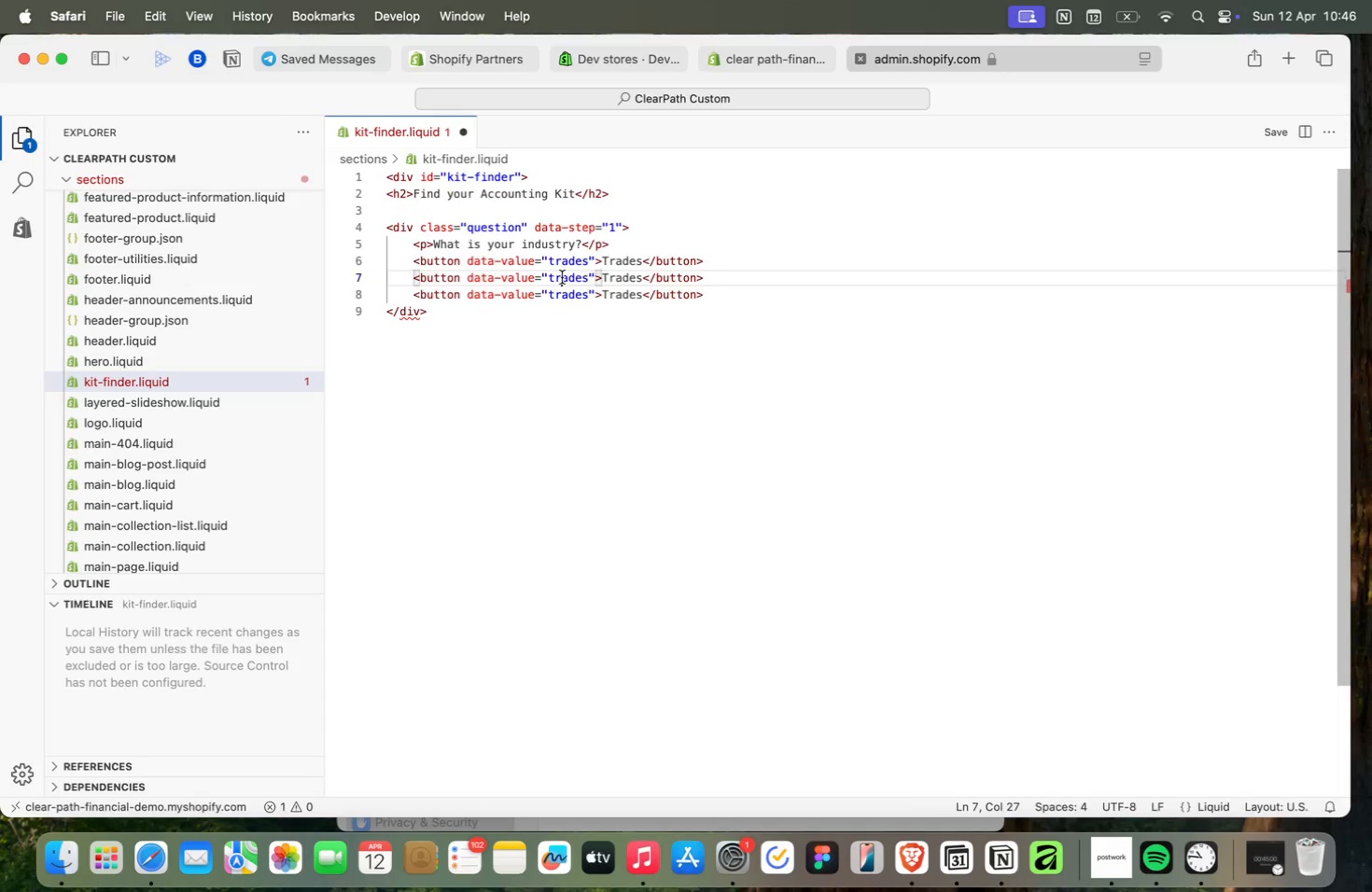 
double_click([562, 277])
 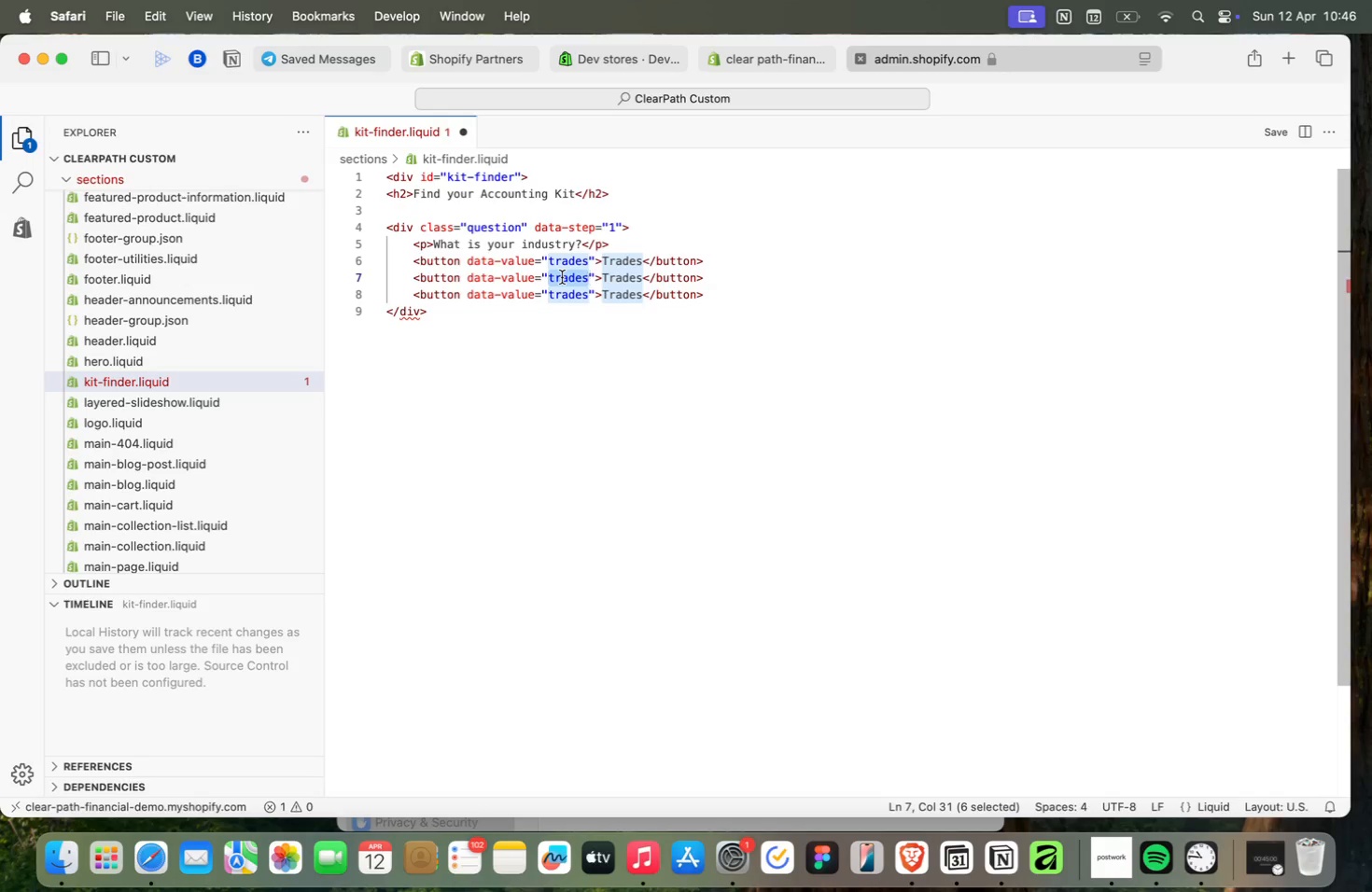 
type(creative)
 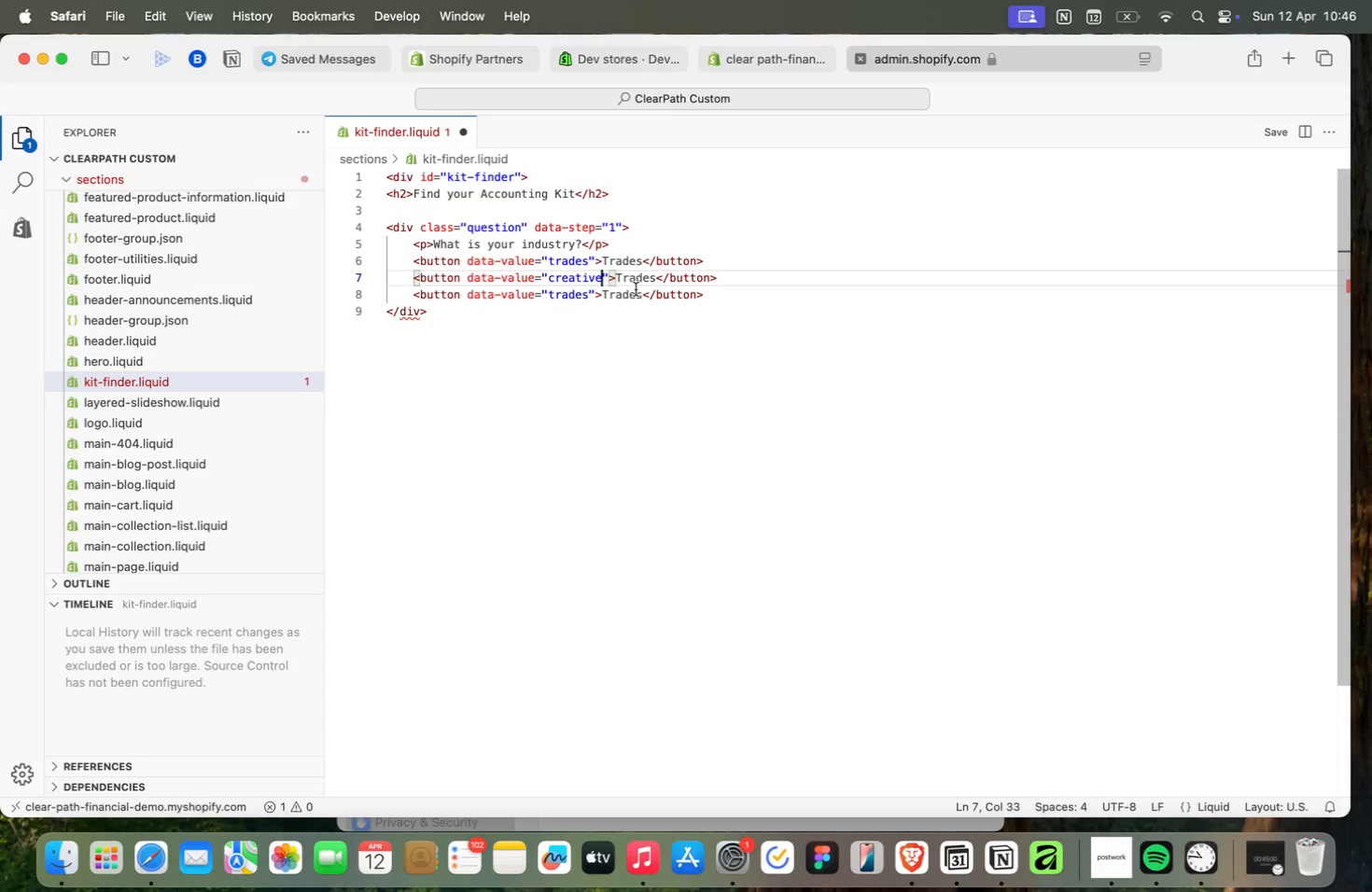 
double_click([633, 281])
 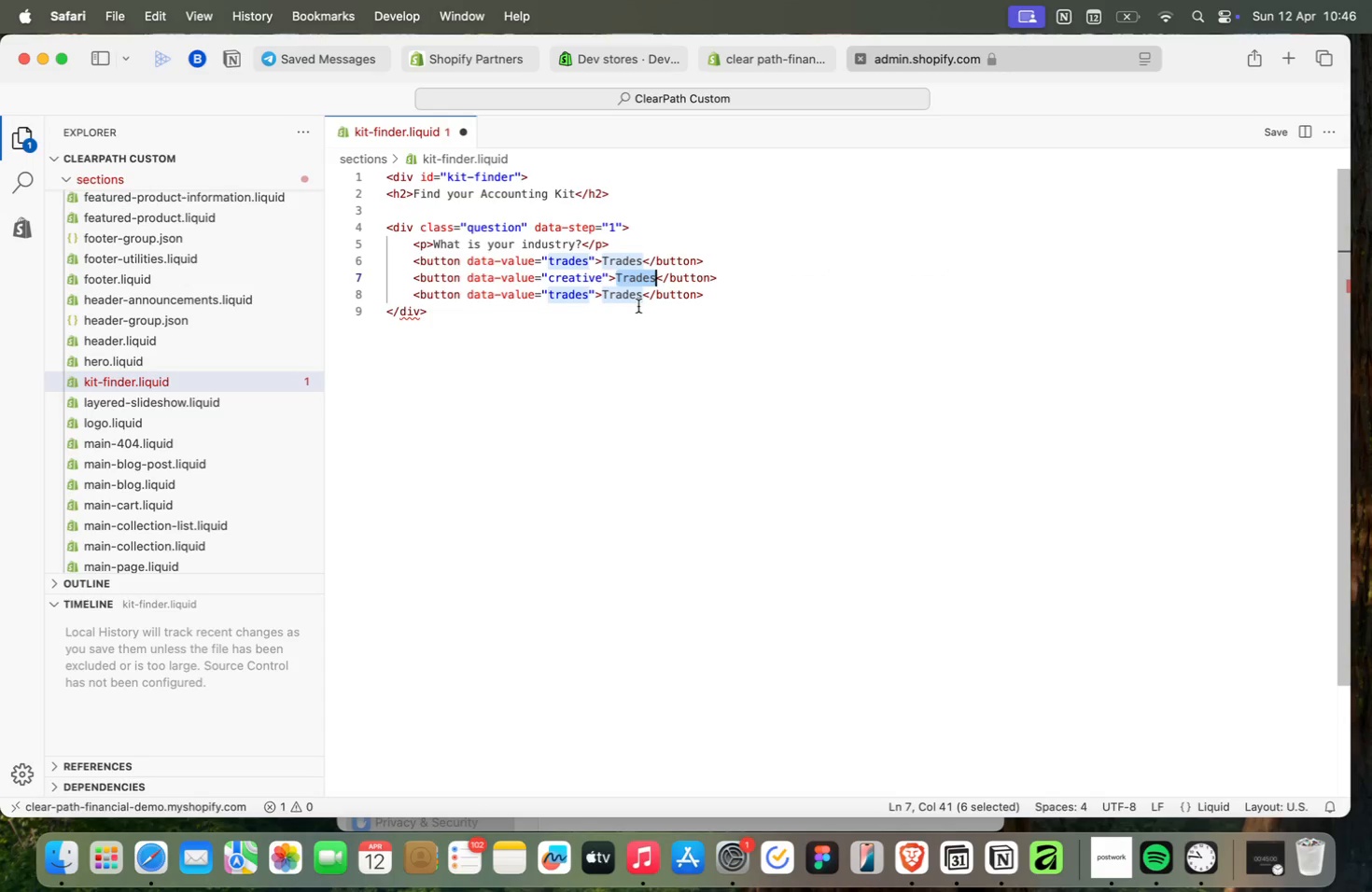 
type(Creative)
 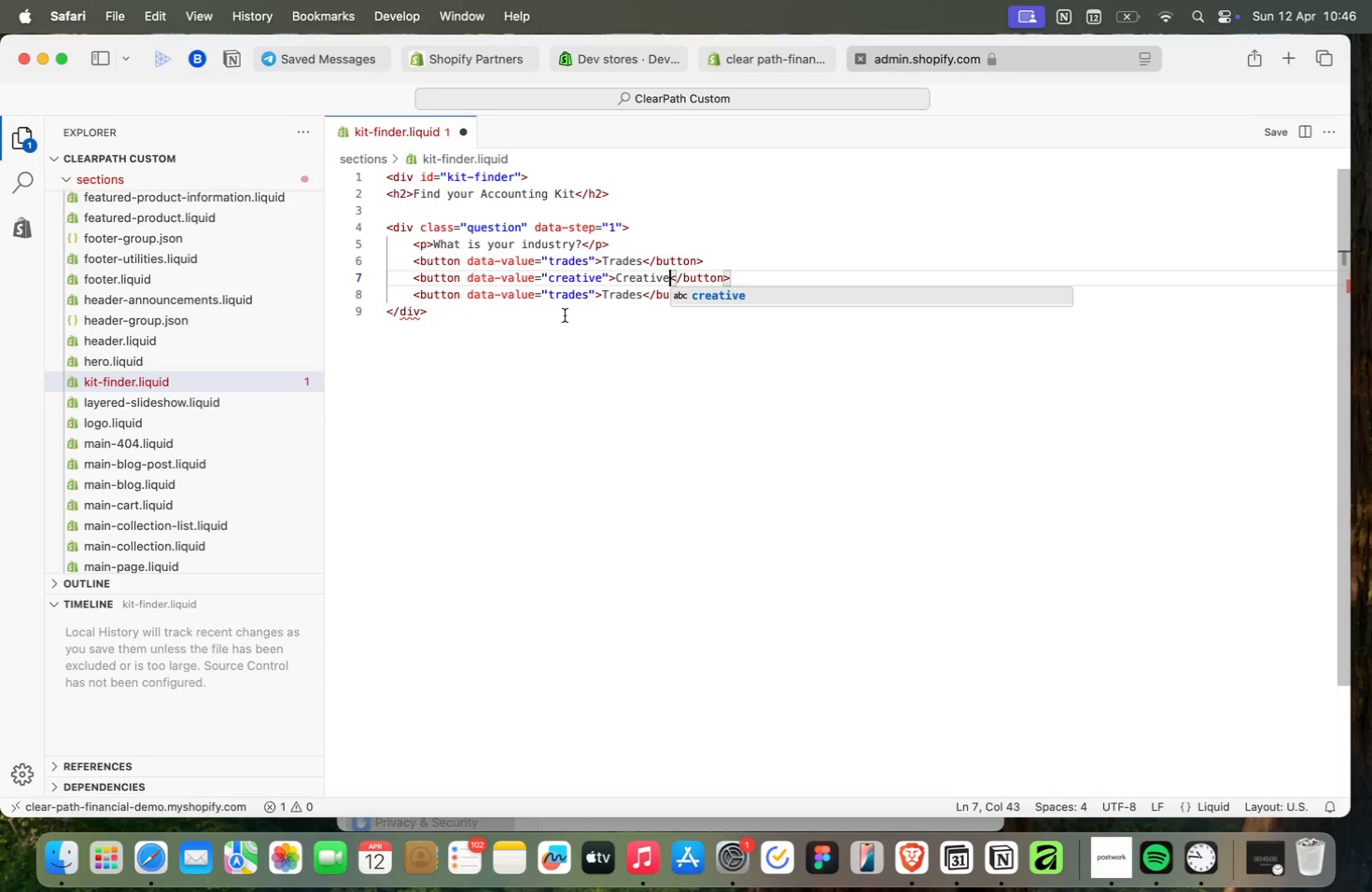 
double_click([566, 295])
 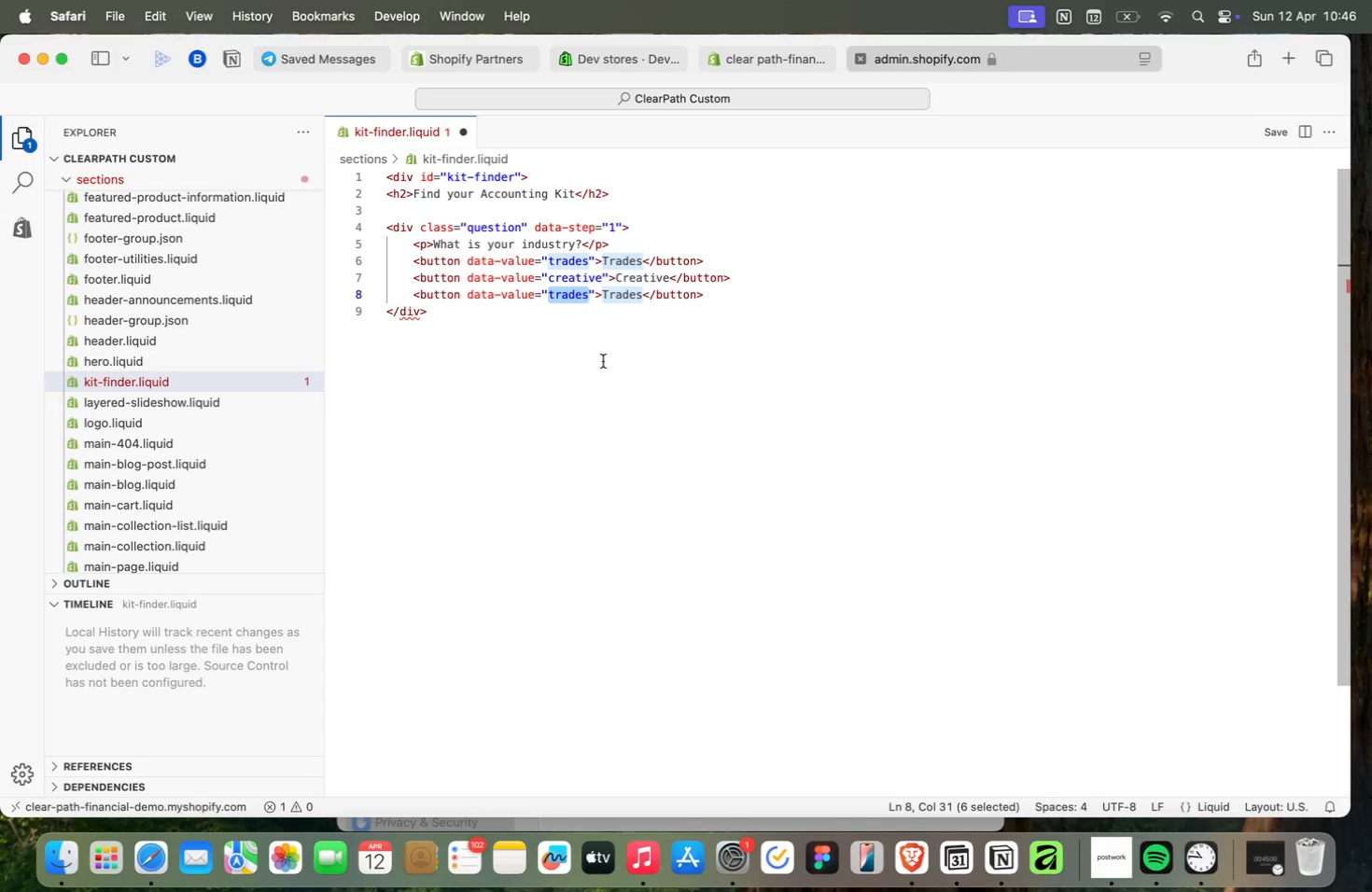 
type(retail)
 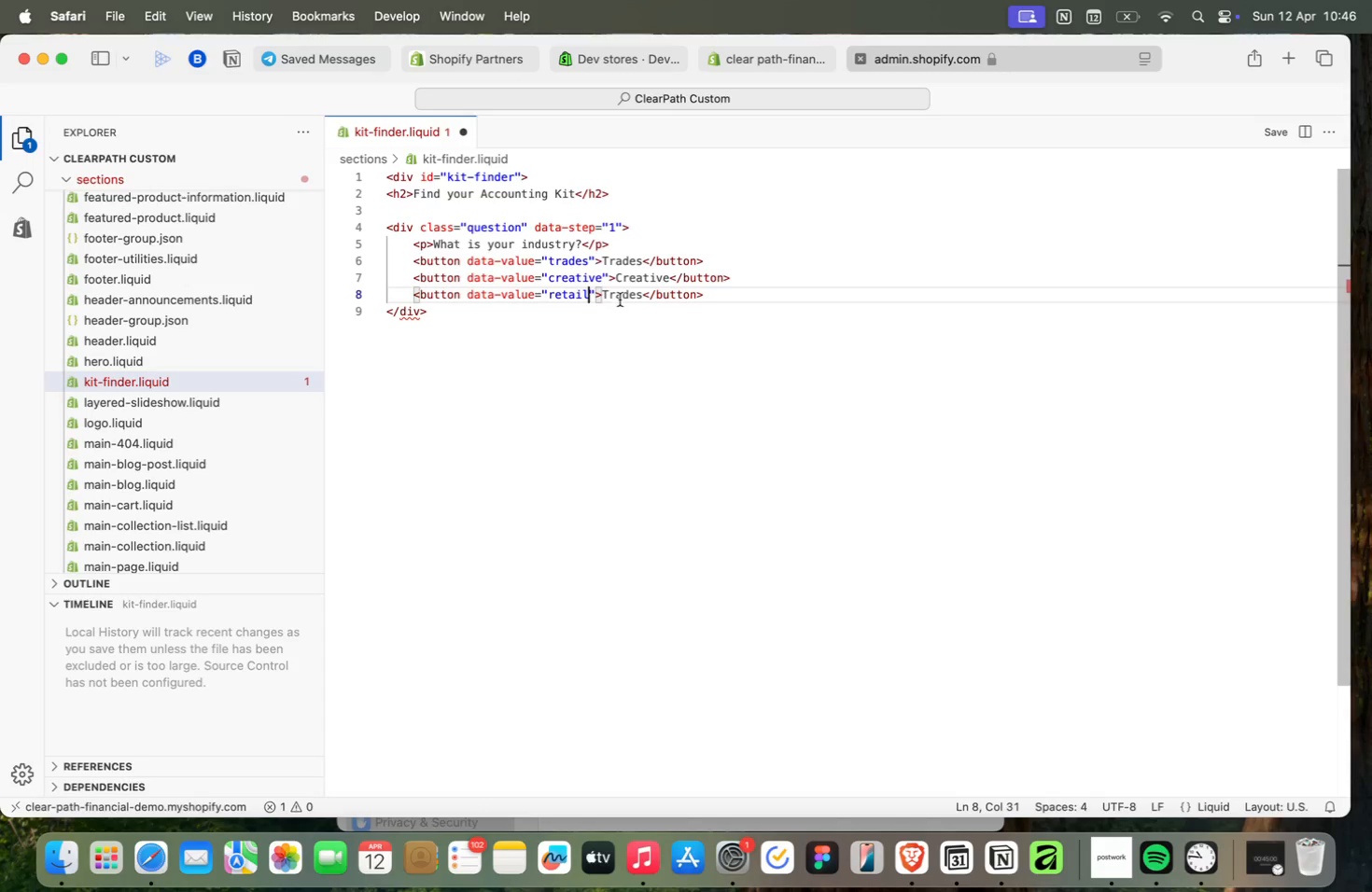 
double_click([620, 300])
 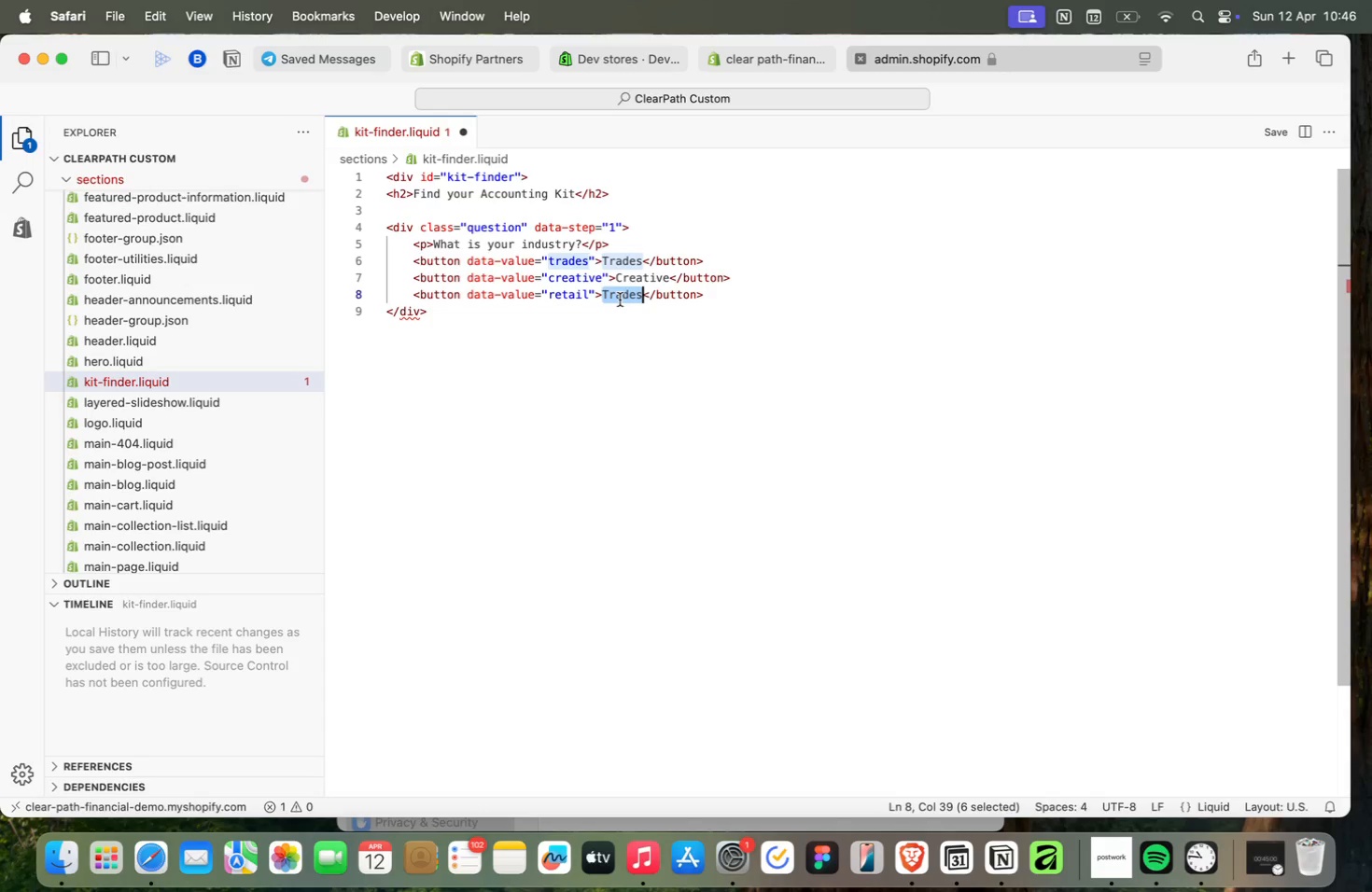 
type(Retail)
 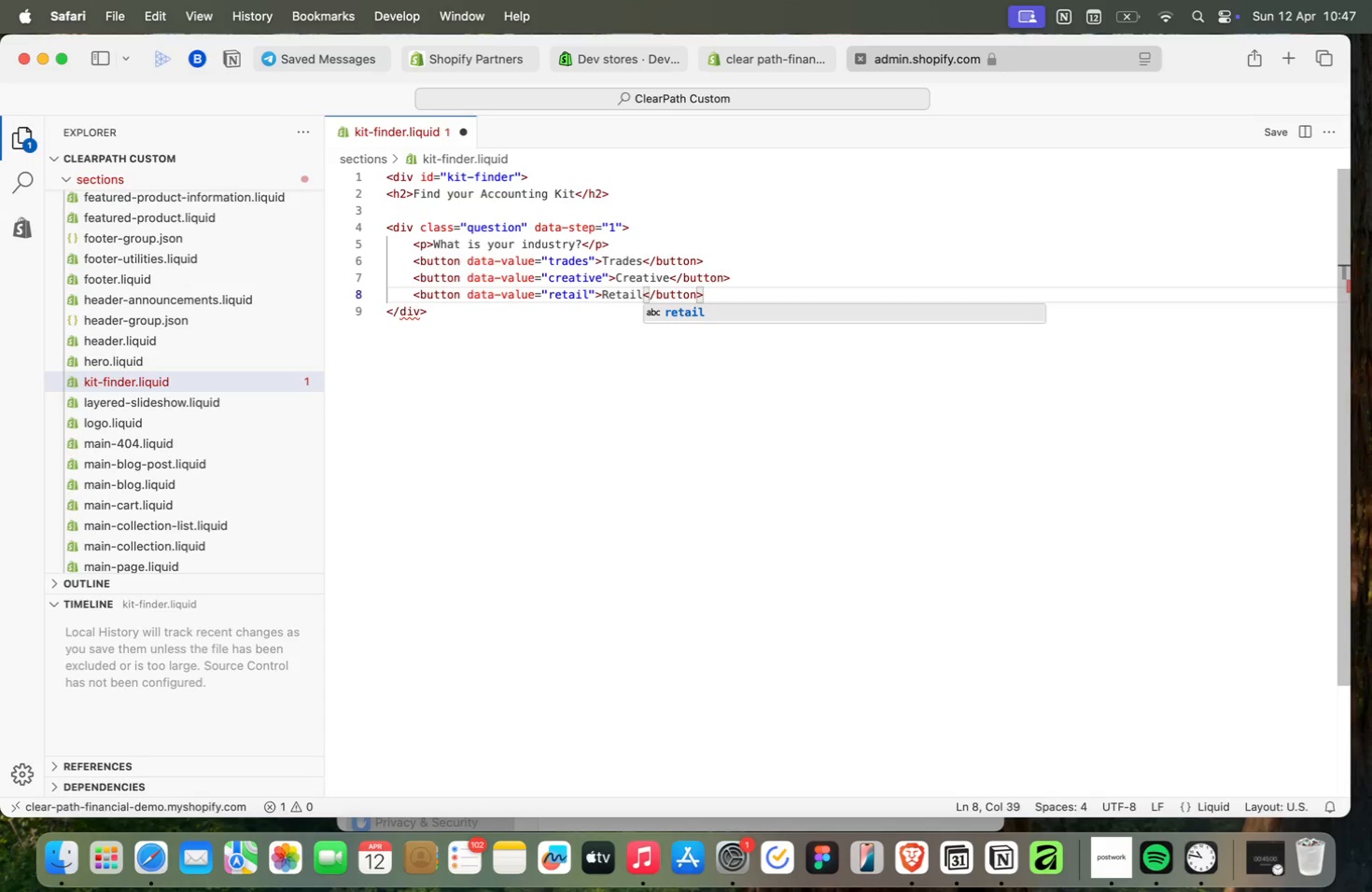 
left_click([516, 314])
 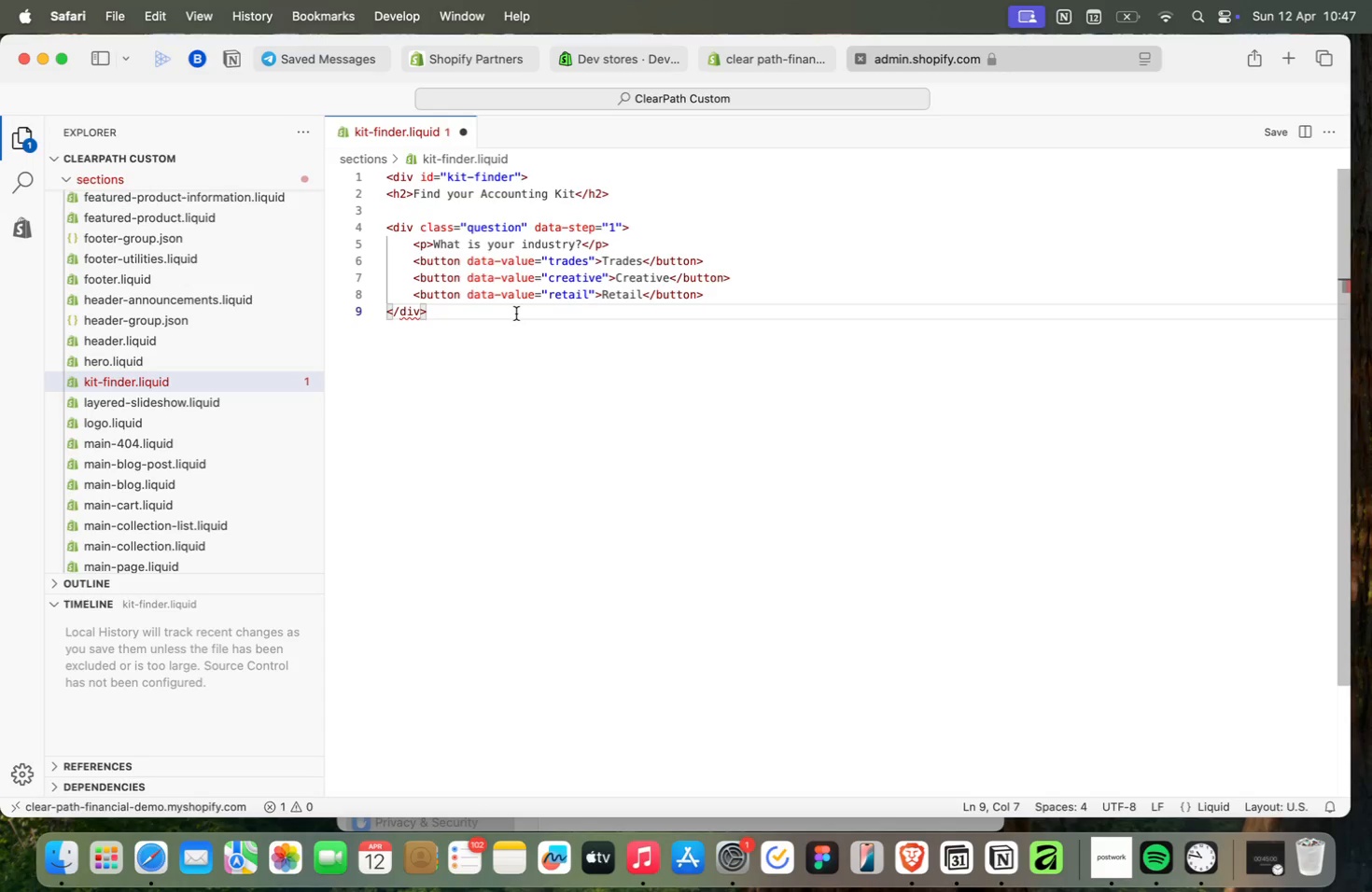 
wait(6.52)
 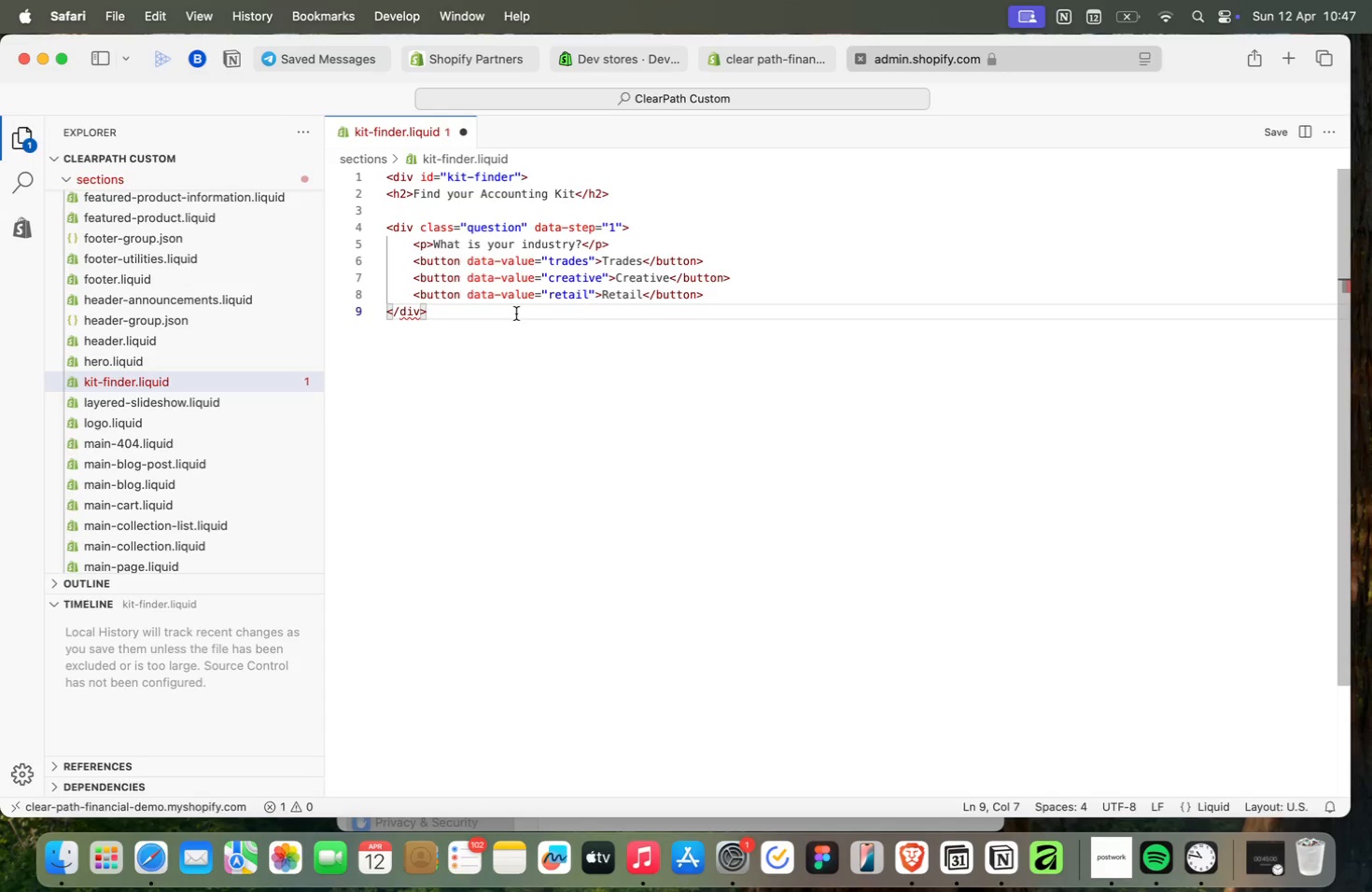 
left_click_drag(start_coordinate=[513, 314], to_coordinate=[387, 230])
 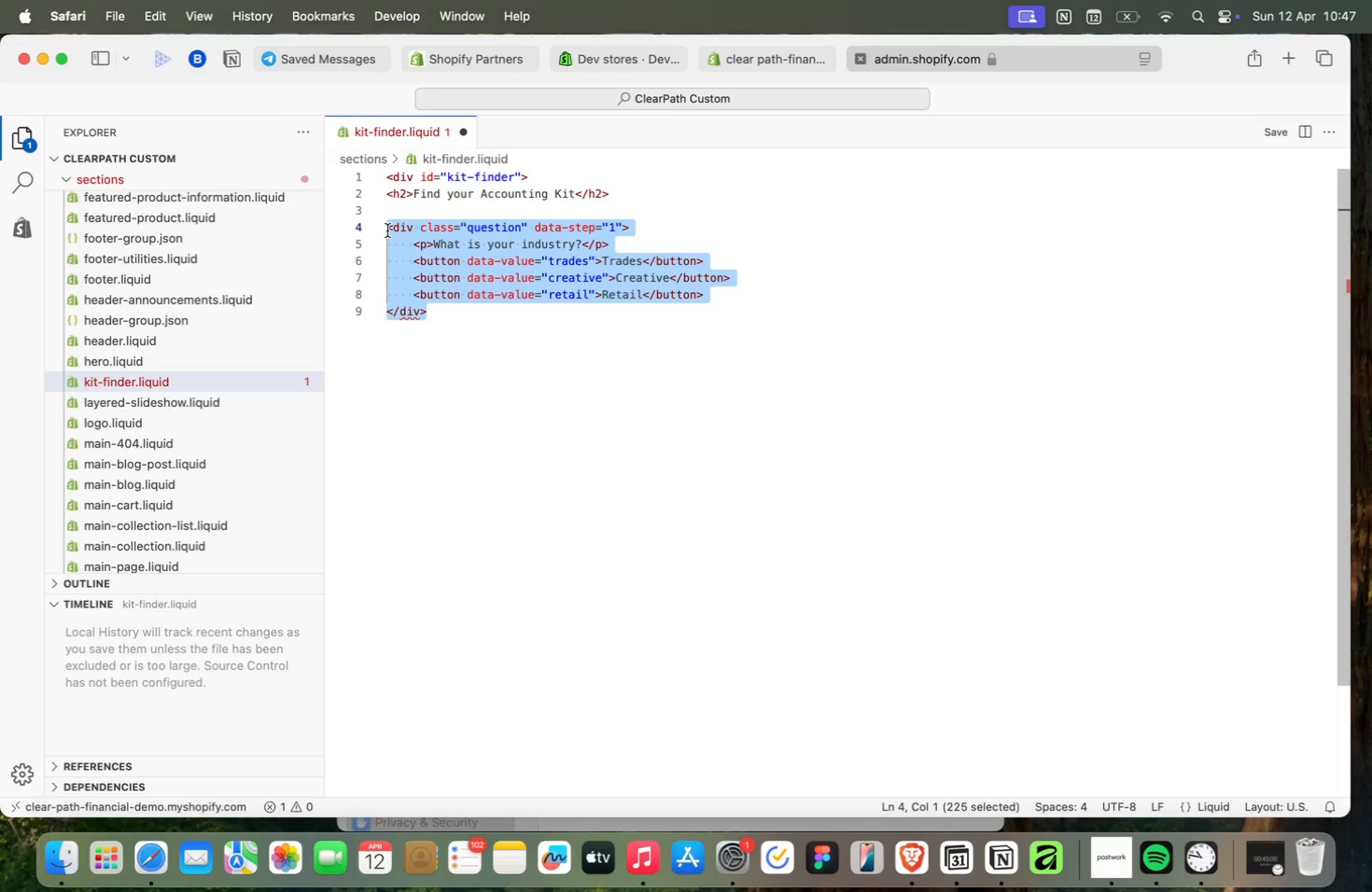 
key(Meta+C)
 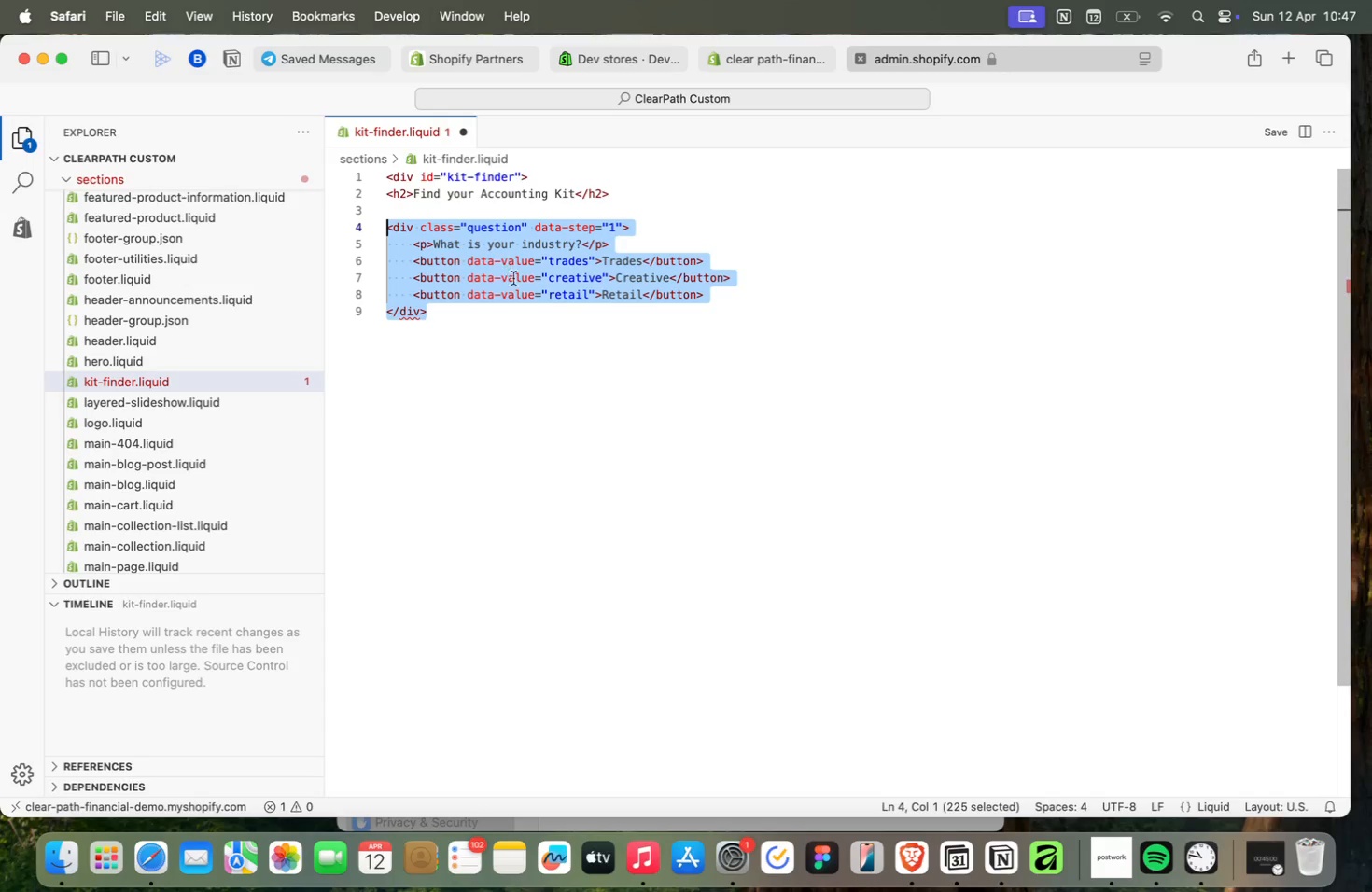 
key(Meta+CommandLeft)
 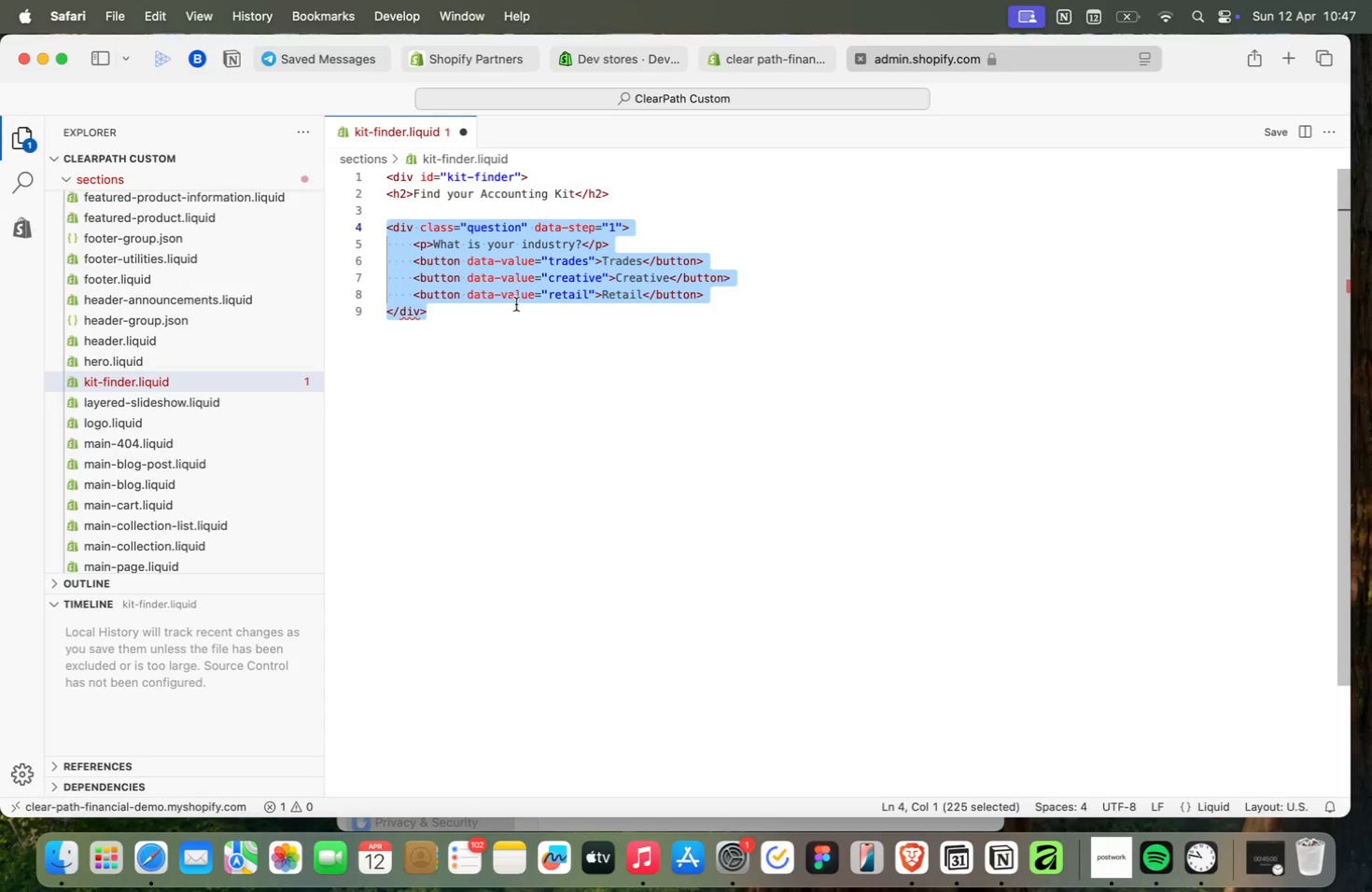 
key(Meta+C)
 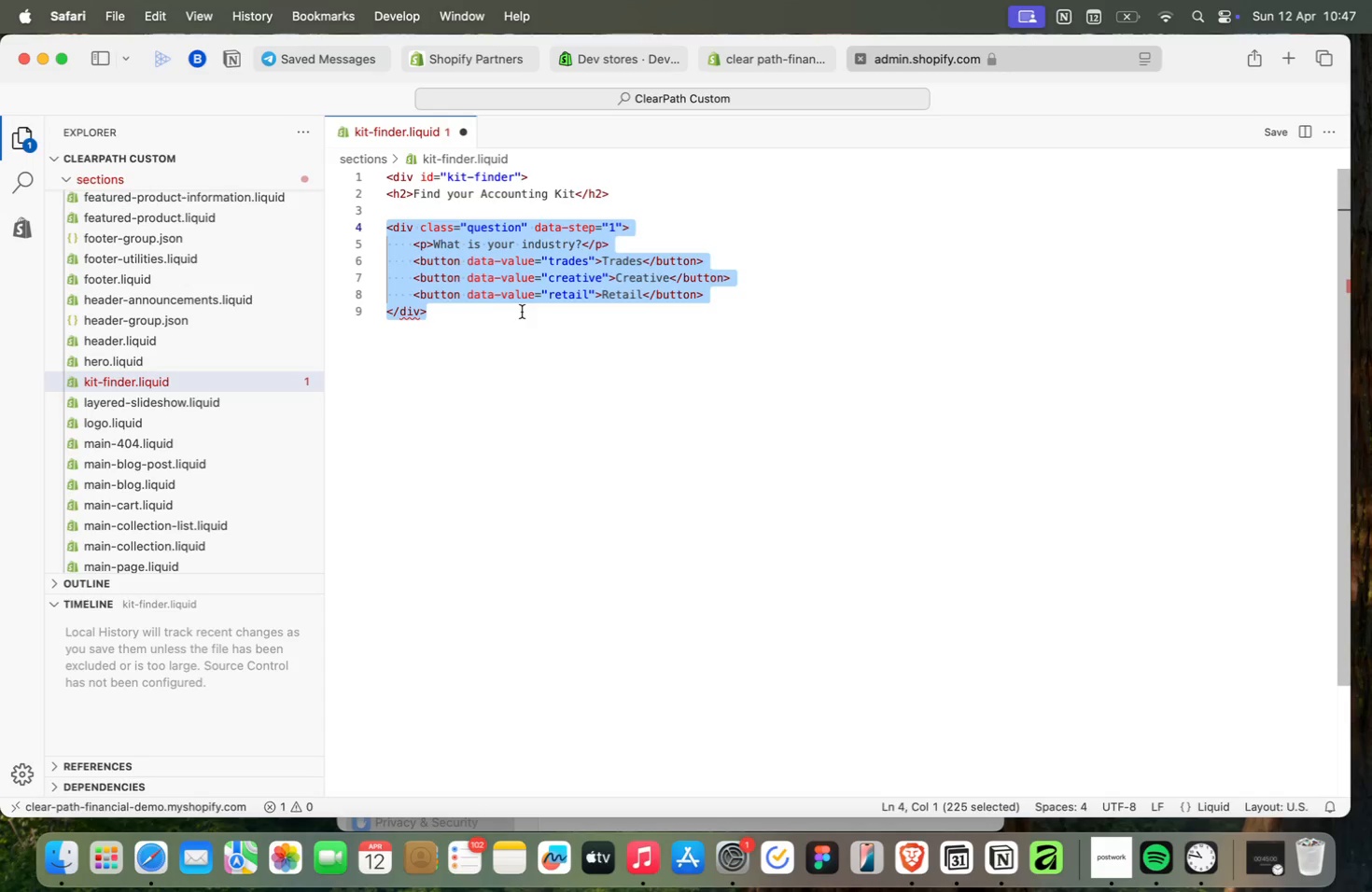 
left_click([522, 313])
 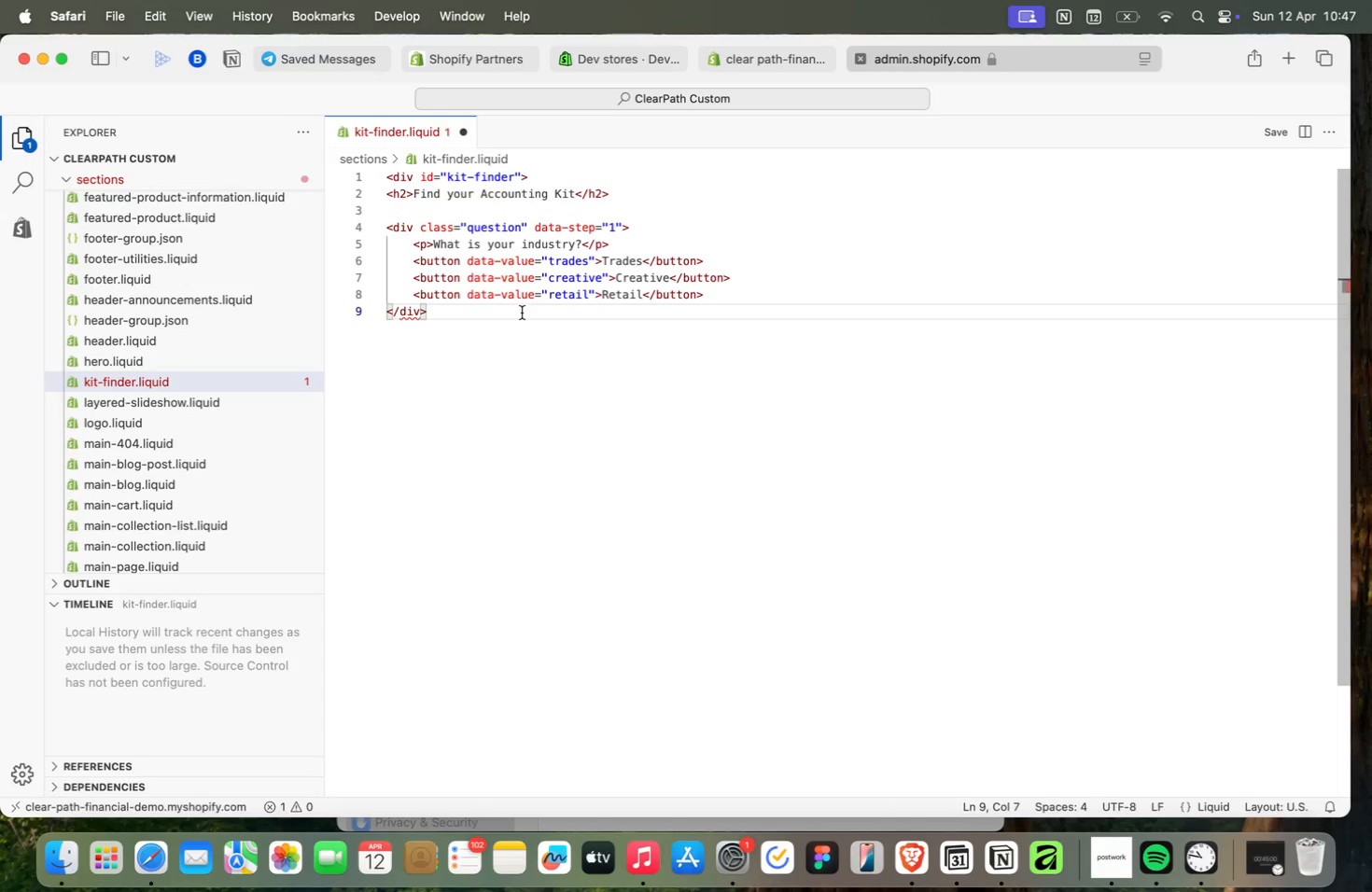 
key(Enter)
 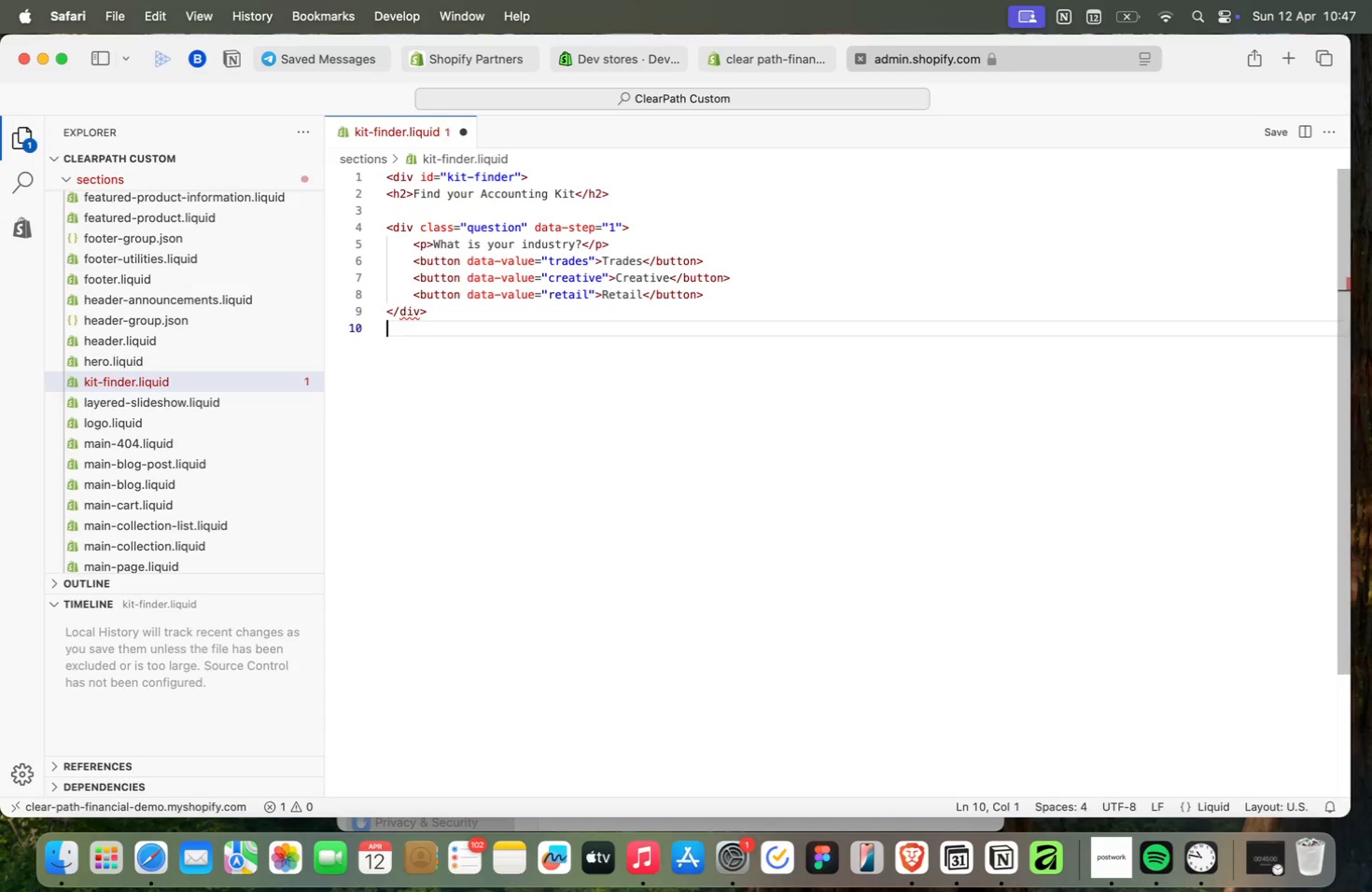 
key(Enter)
 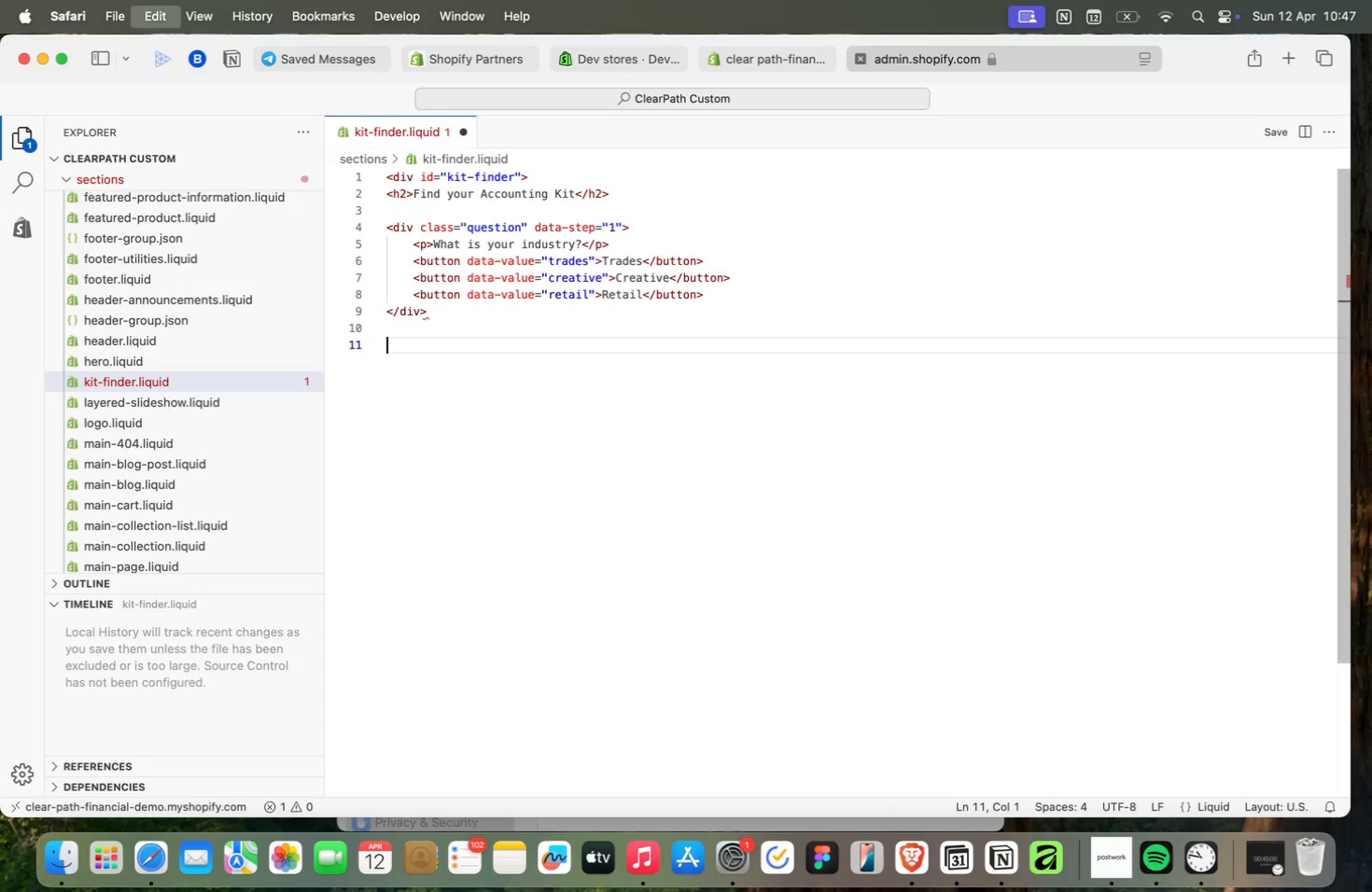 
key(Meta+CommandLeft)
 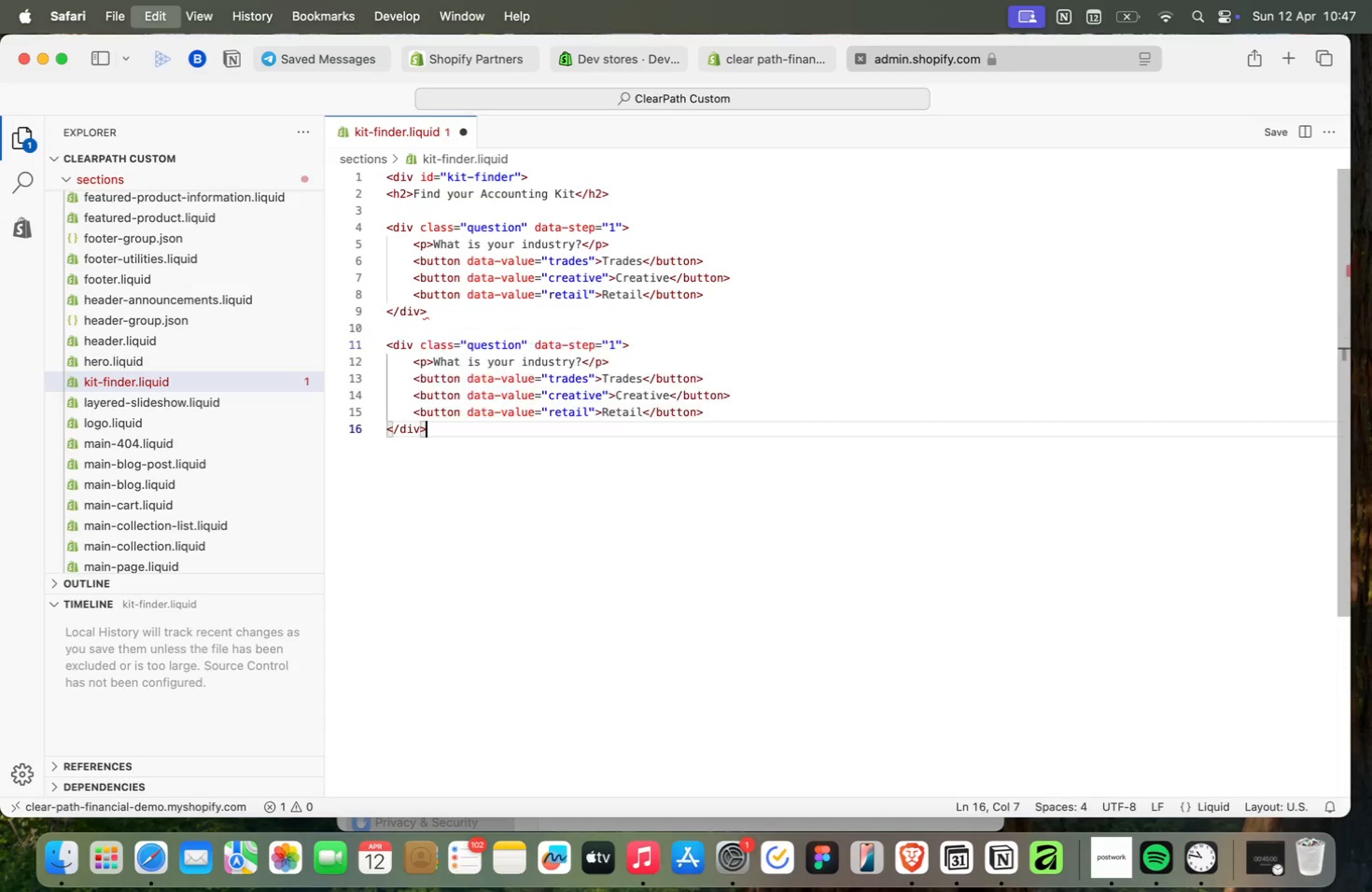 
key(Meta+V)
 